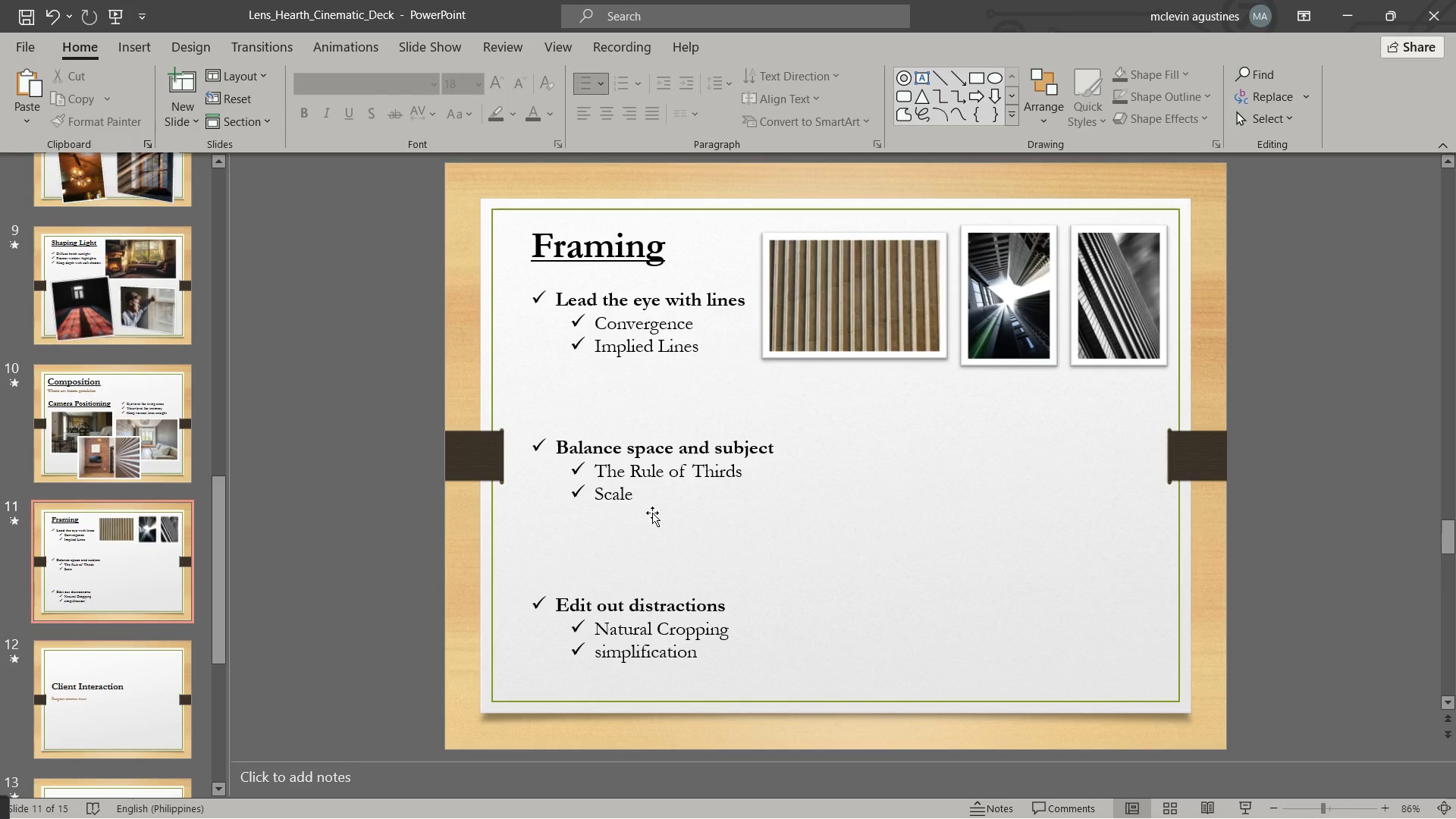 
key(Escape)
 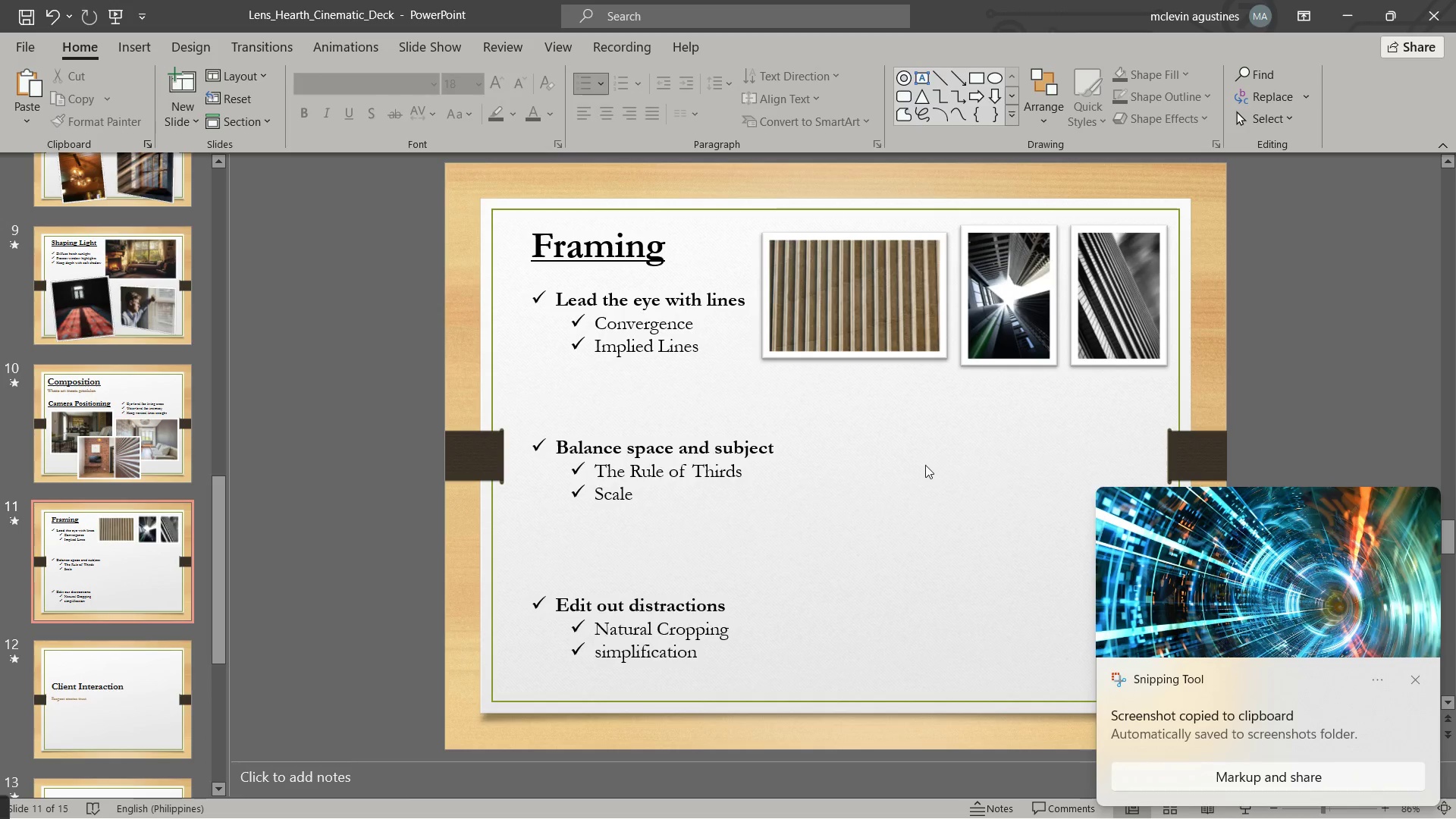 
key(Control+V)
 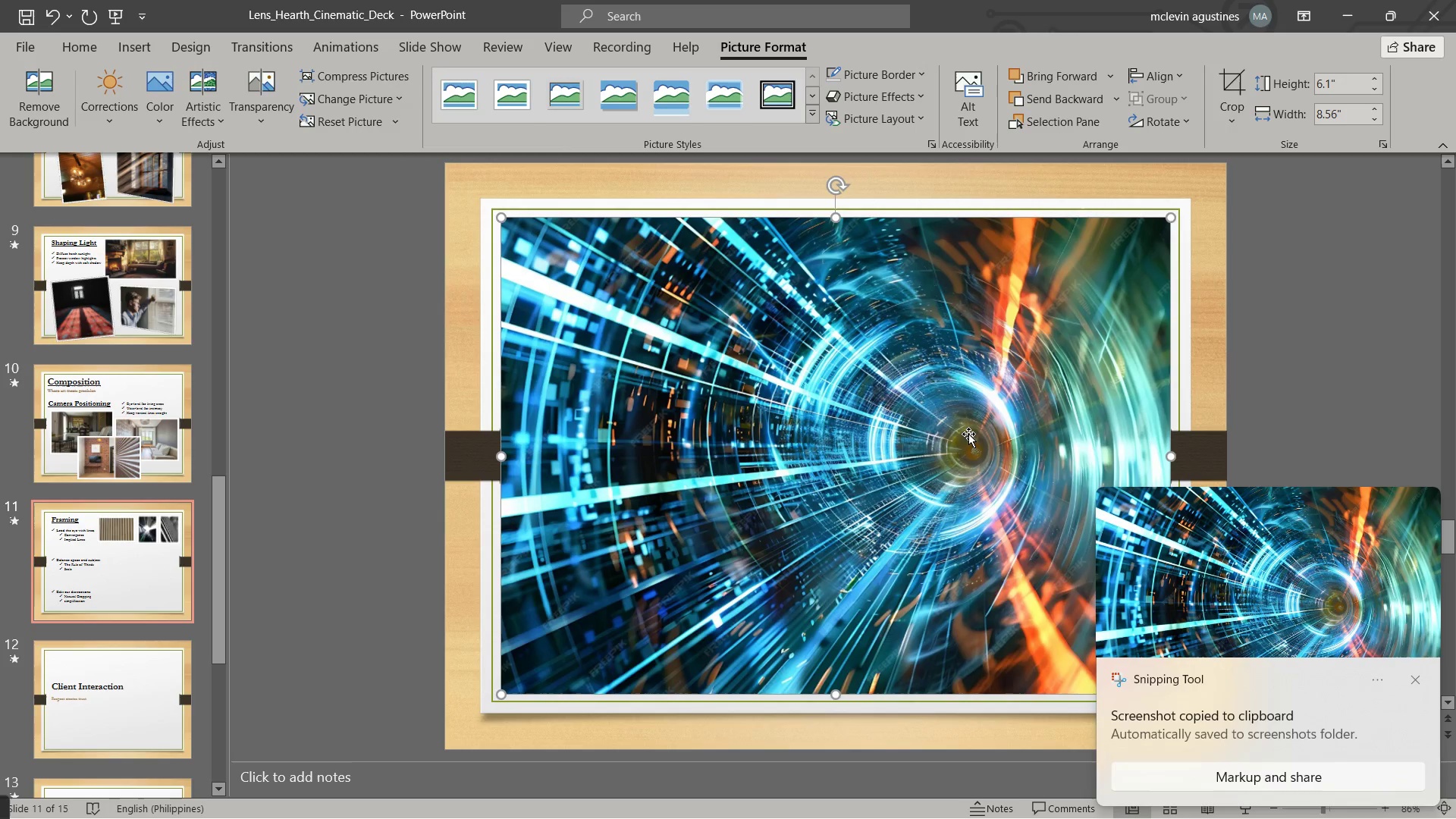 
left_click([968, 434])
 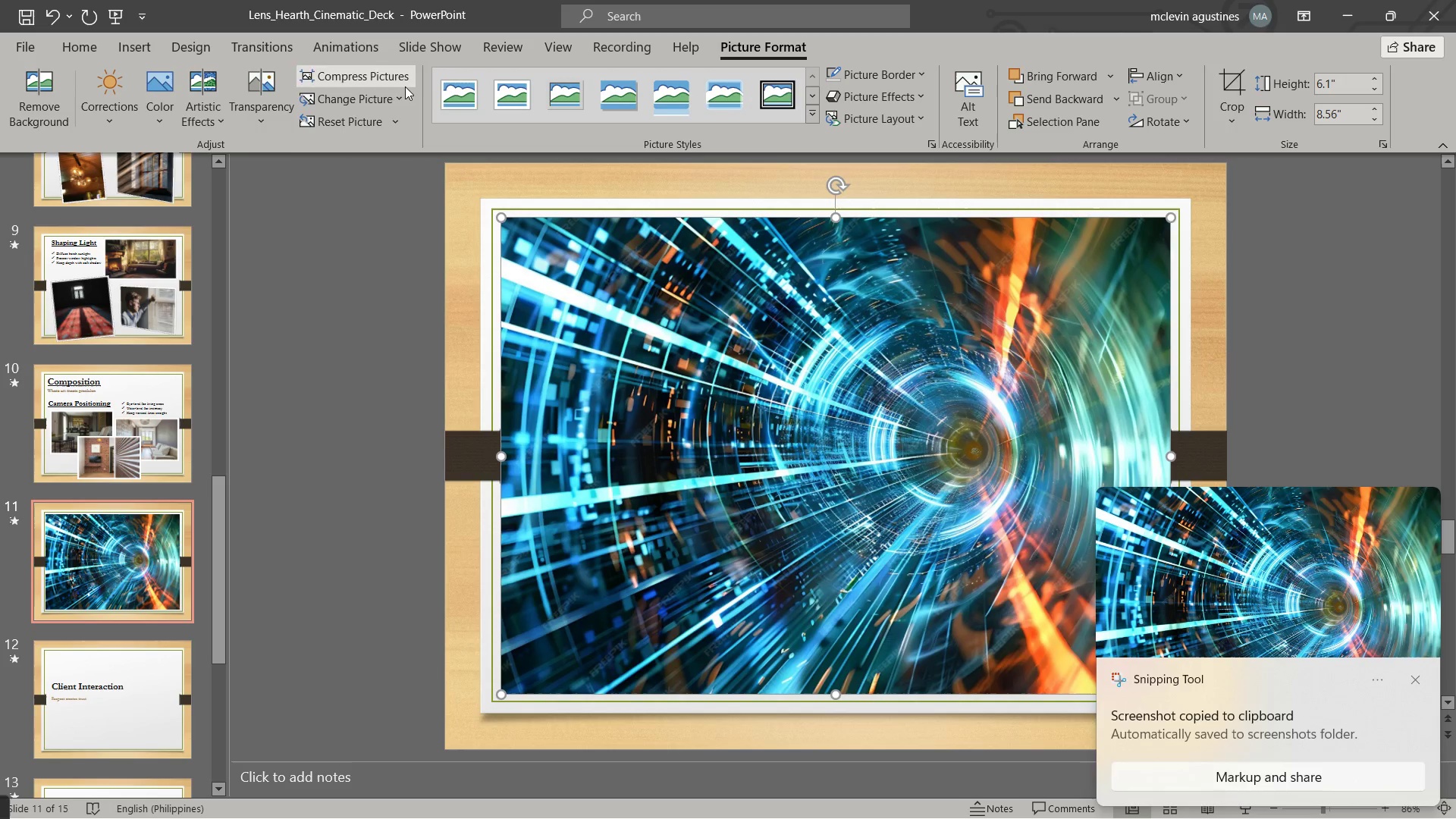 
left_click([475, 105])
 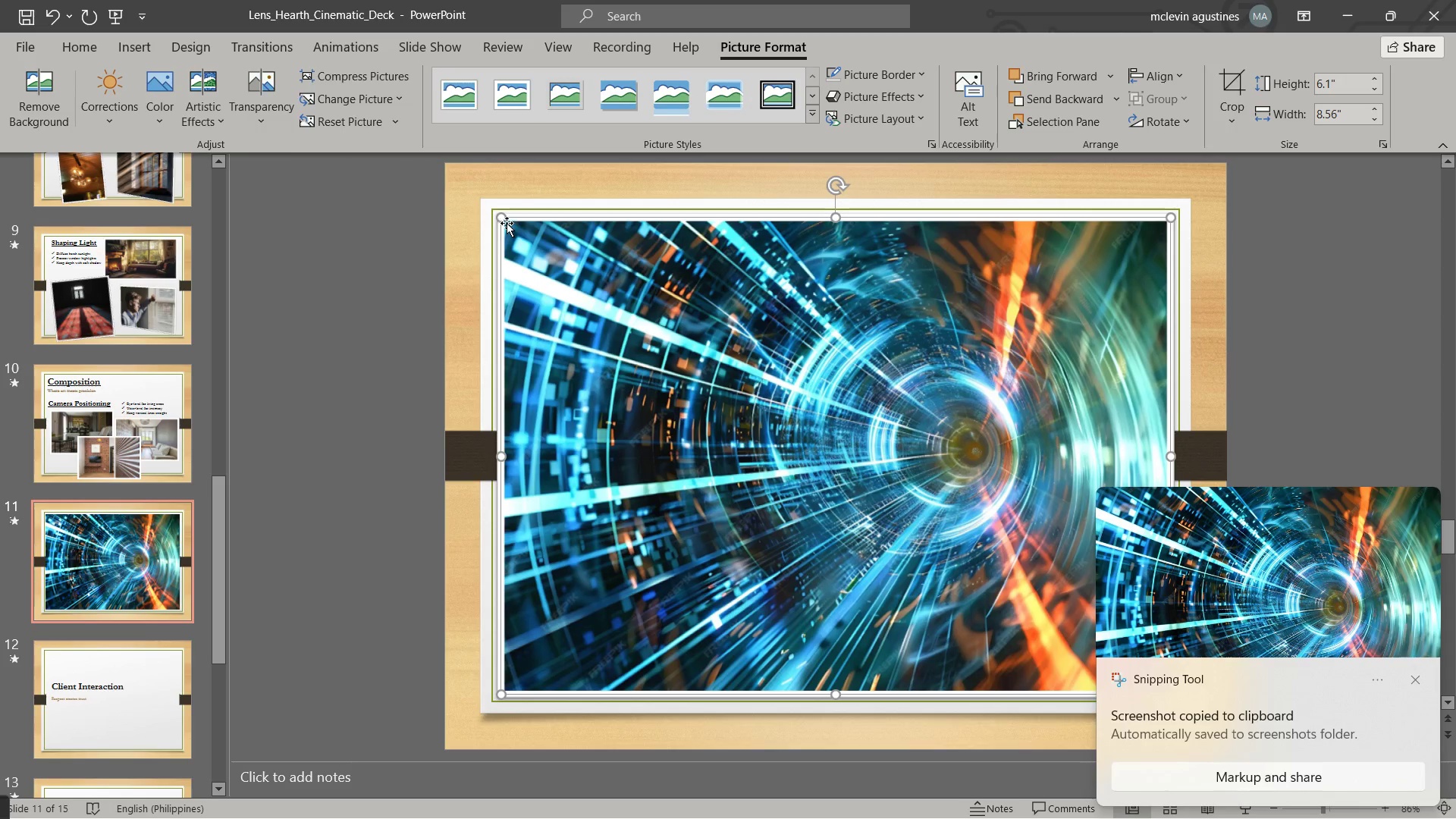 
left_click_drag(start_coordinate=[503, 221], to_coordinate=[946, 541])
 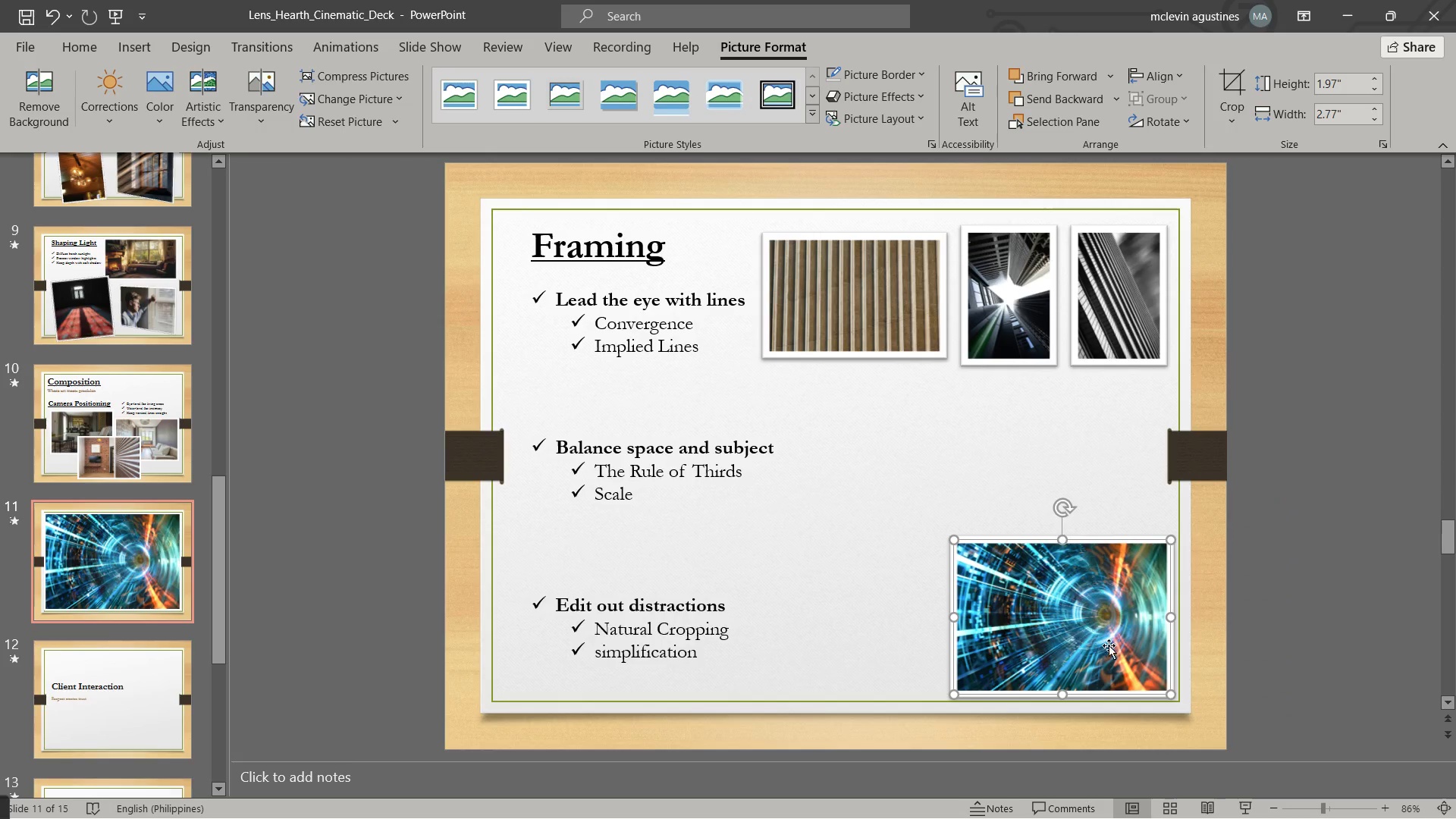 
left_click_drag(start_coordinate=[1114, 651], to_coordinate=[1068, 517])
 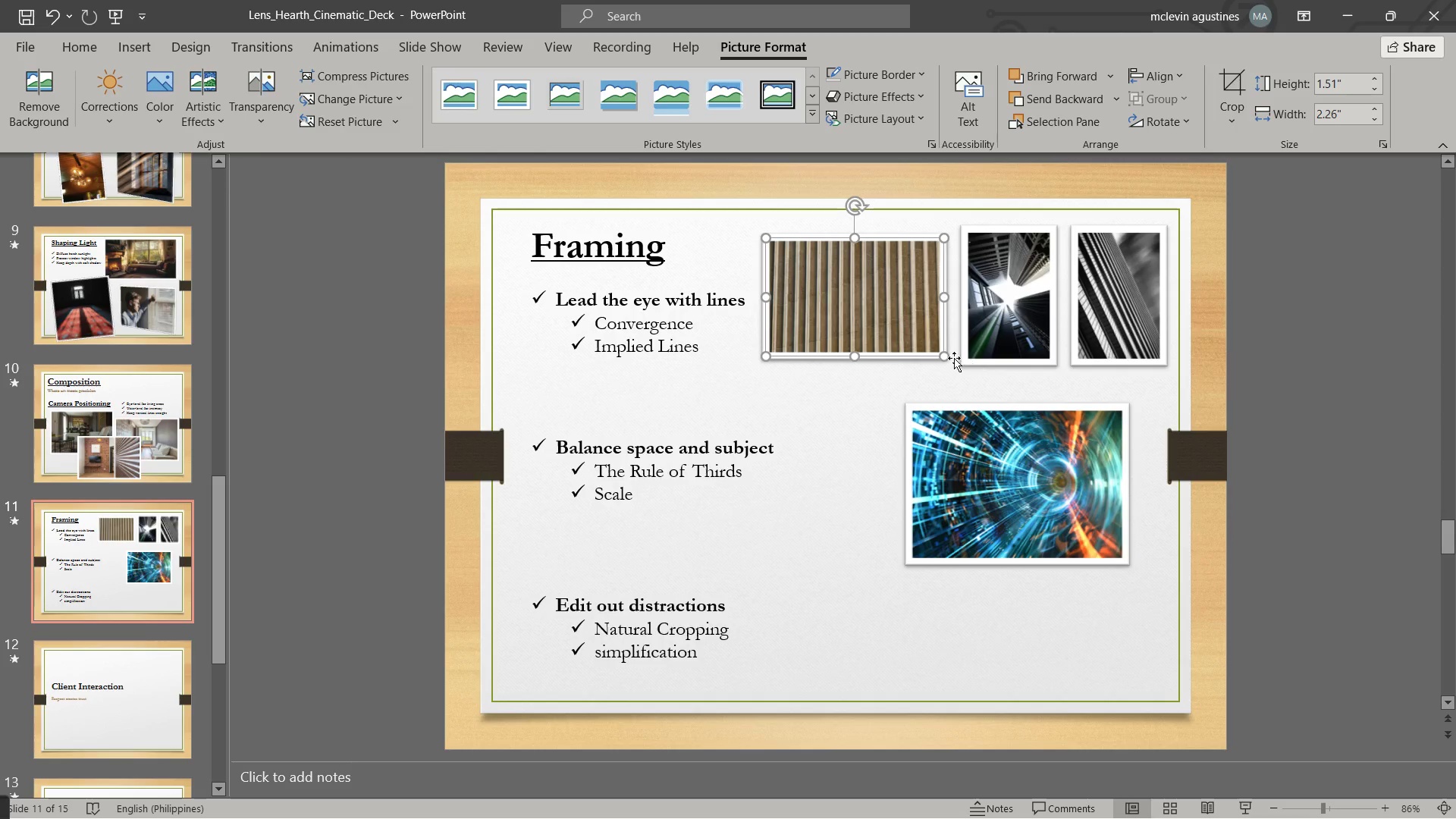 
left_click_drag(start_coordinate=[946, 354], to_coordinate=[849, 318])
 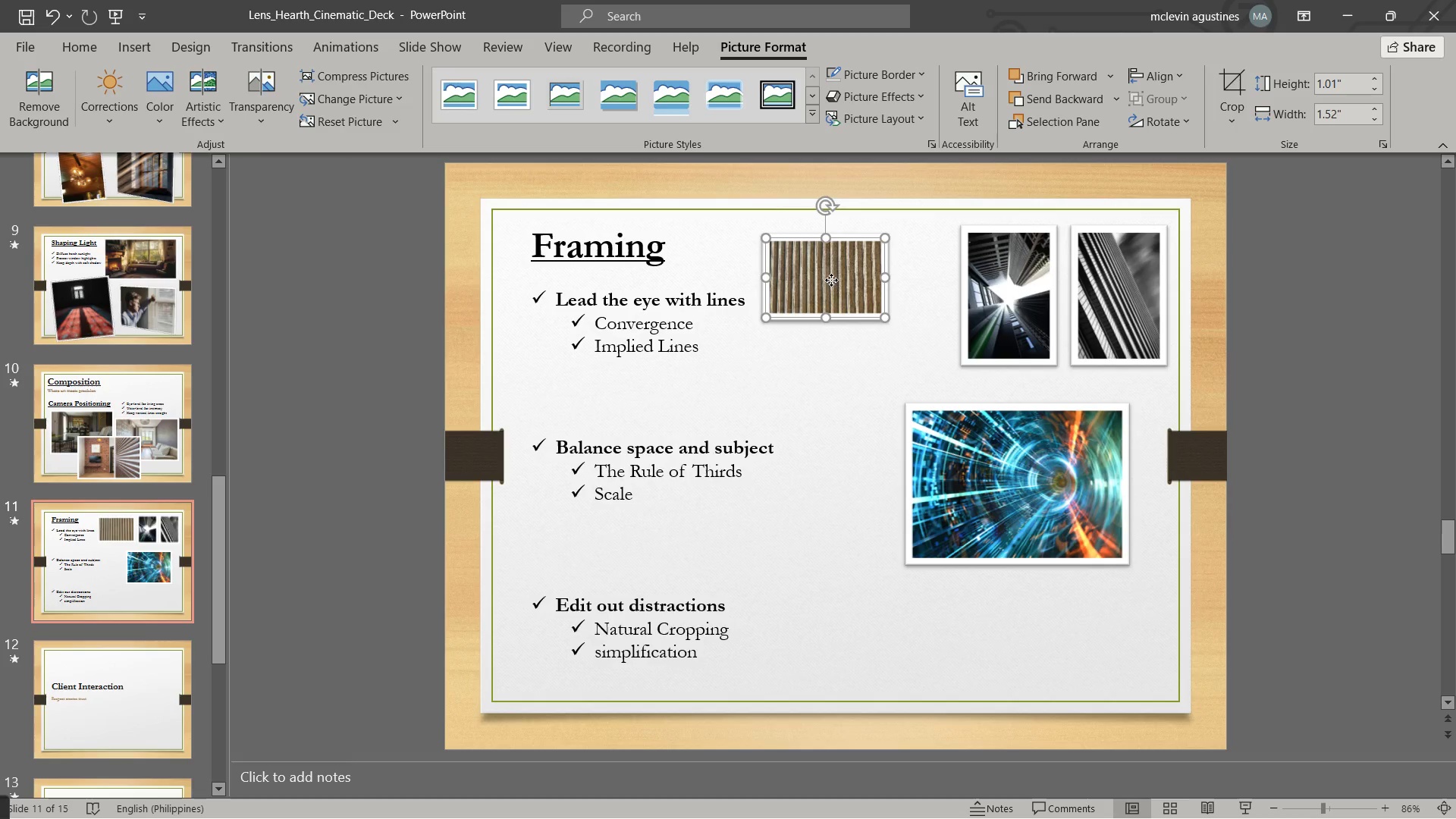 
left_click_drag(start_coordinate=[831, 280], to_coordinate=[833, 268])
 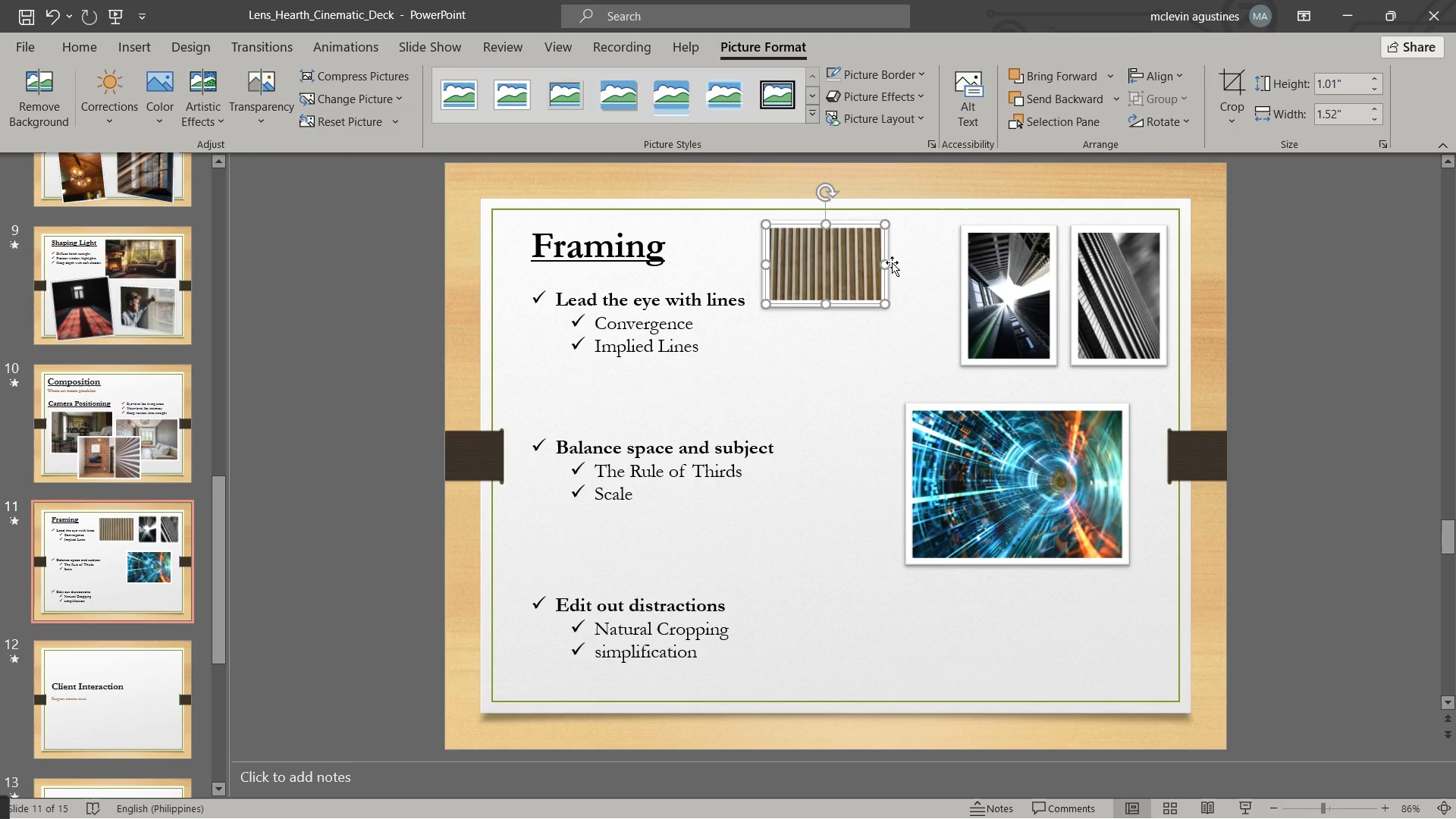 
left_click([892, 262])
 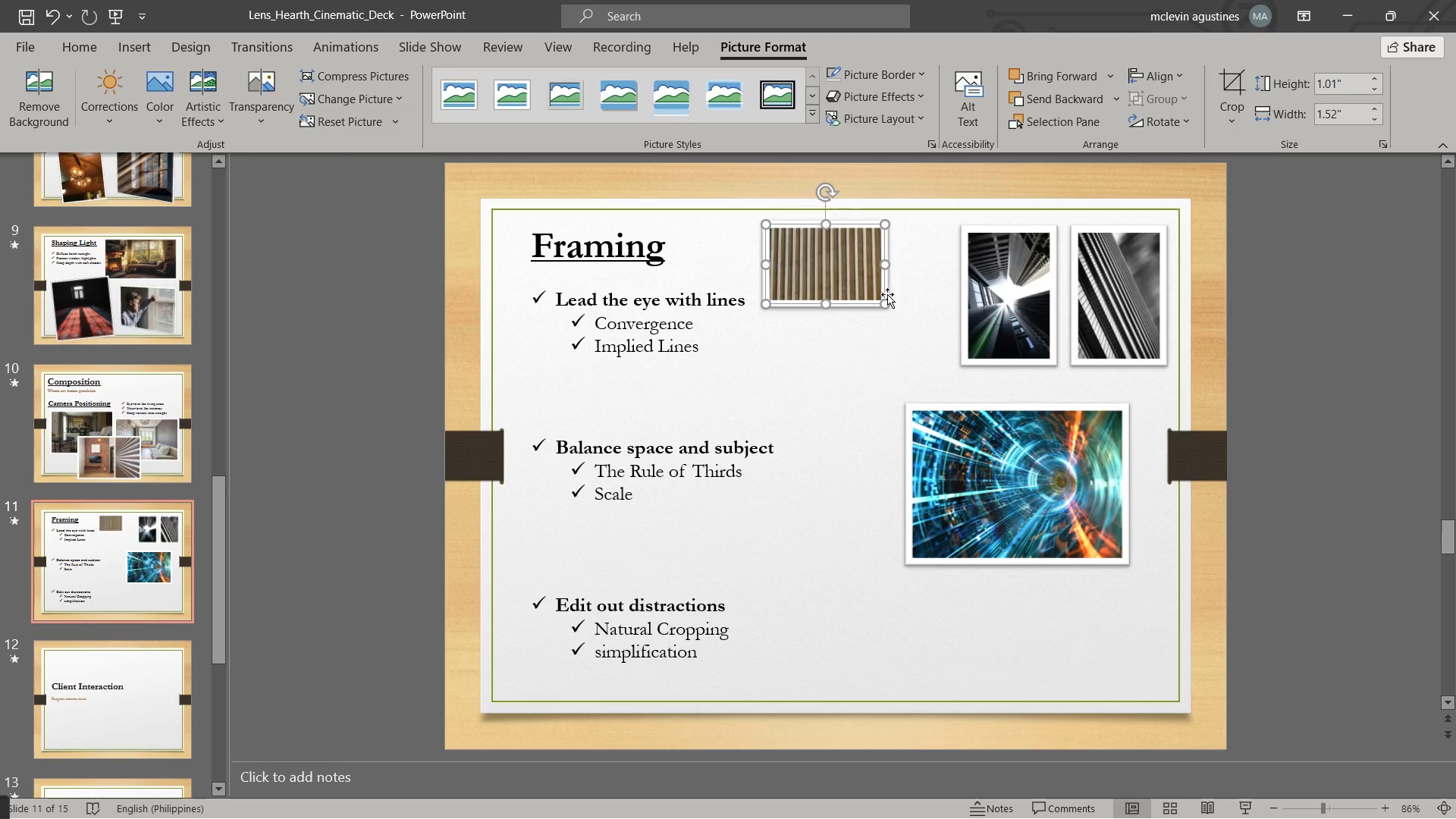 
left_click_drag(start_coordinate=[887, 303], to_coordinate=[864, 290])
 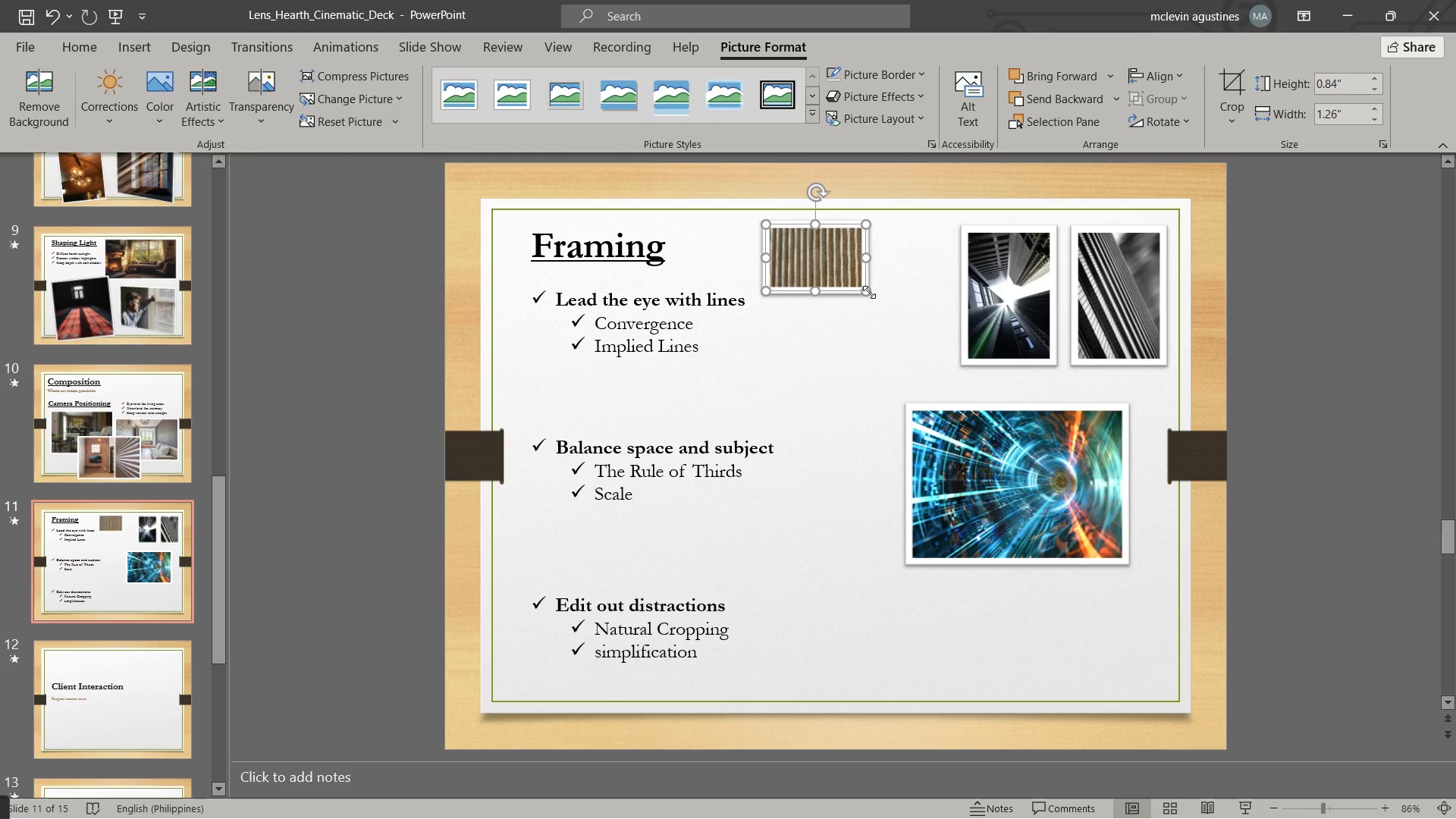 
left_click_drag(start_coordinate=[870, 292], to_coordinate=[877, 298])
 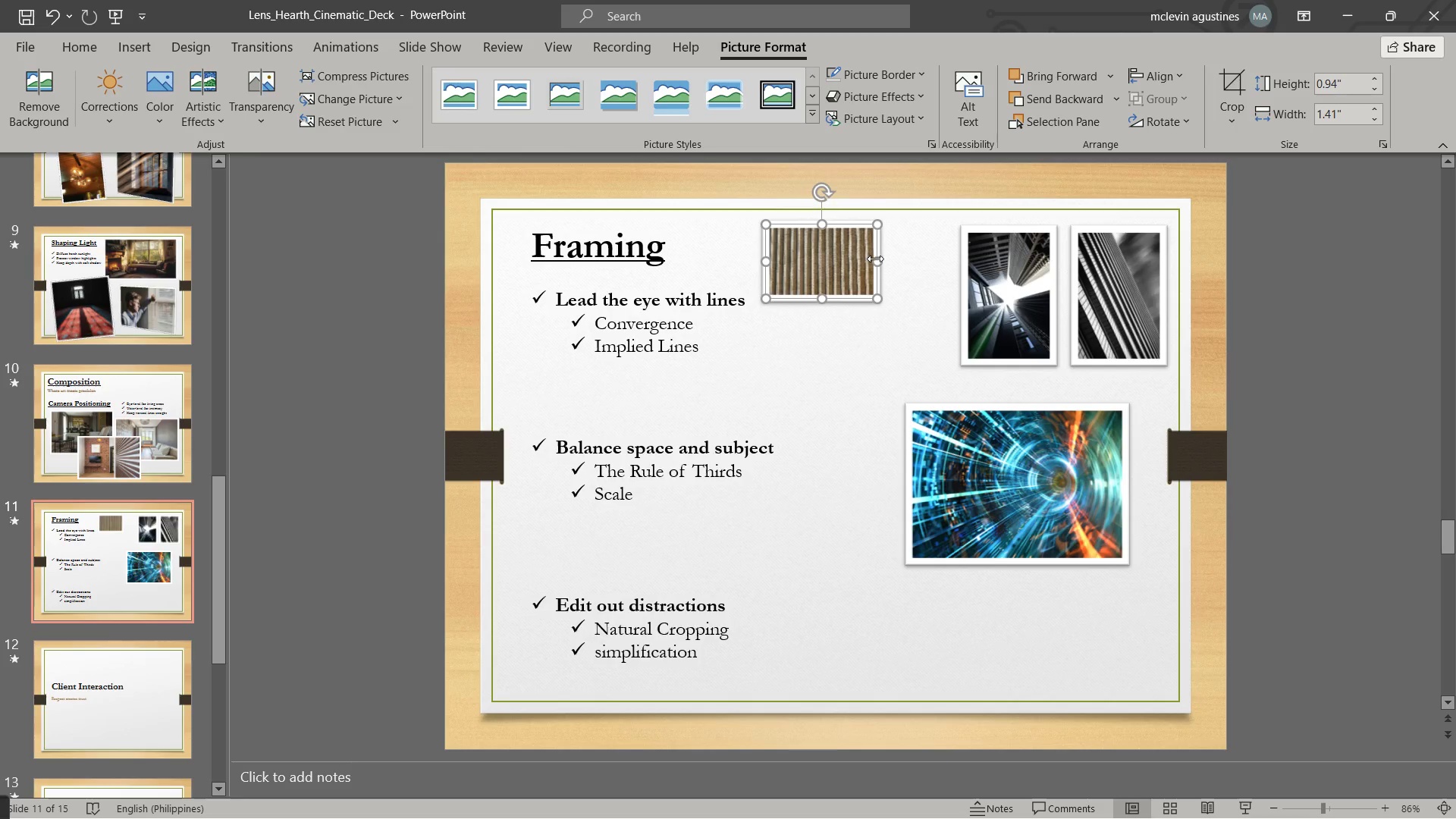 
left_click_drag(start_coordinate=[876, 259], to_coordinate=[941, 268])
 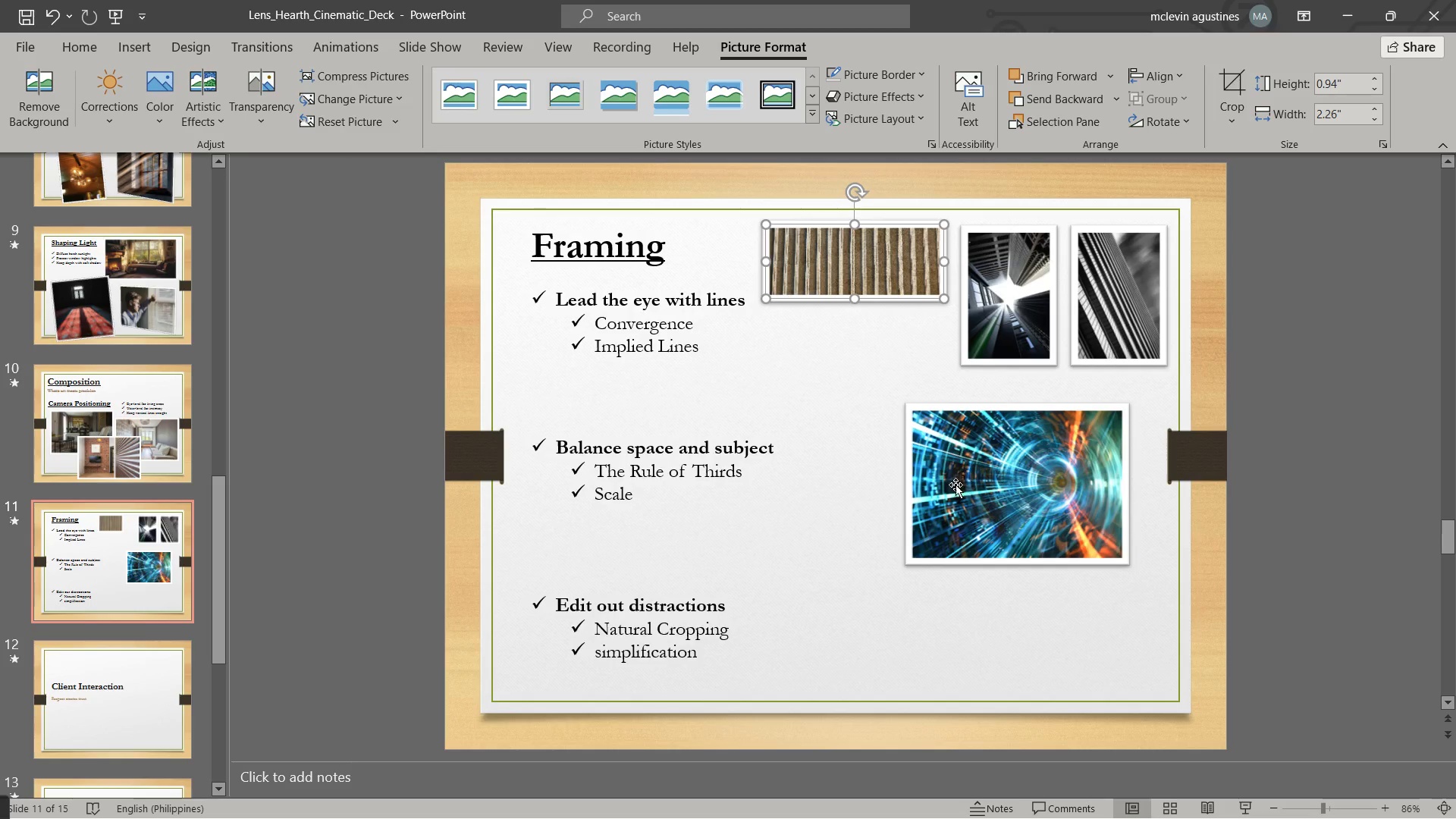 
left_click_drag(start_coordinate=[956, 485], to_coordinate=[814, 392])
 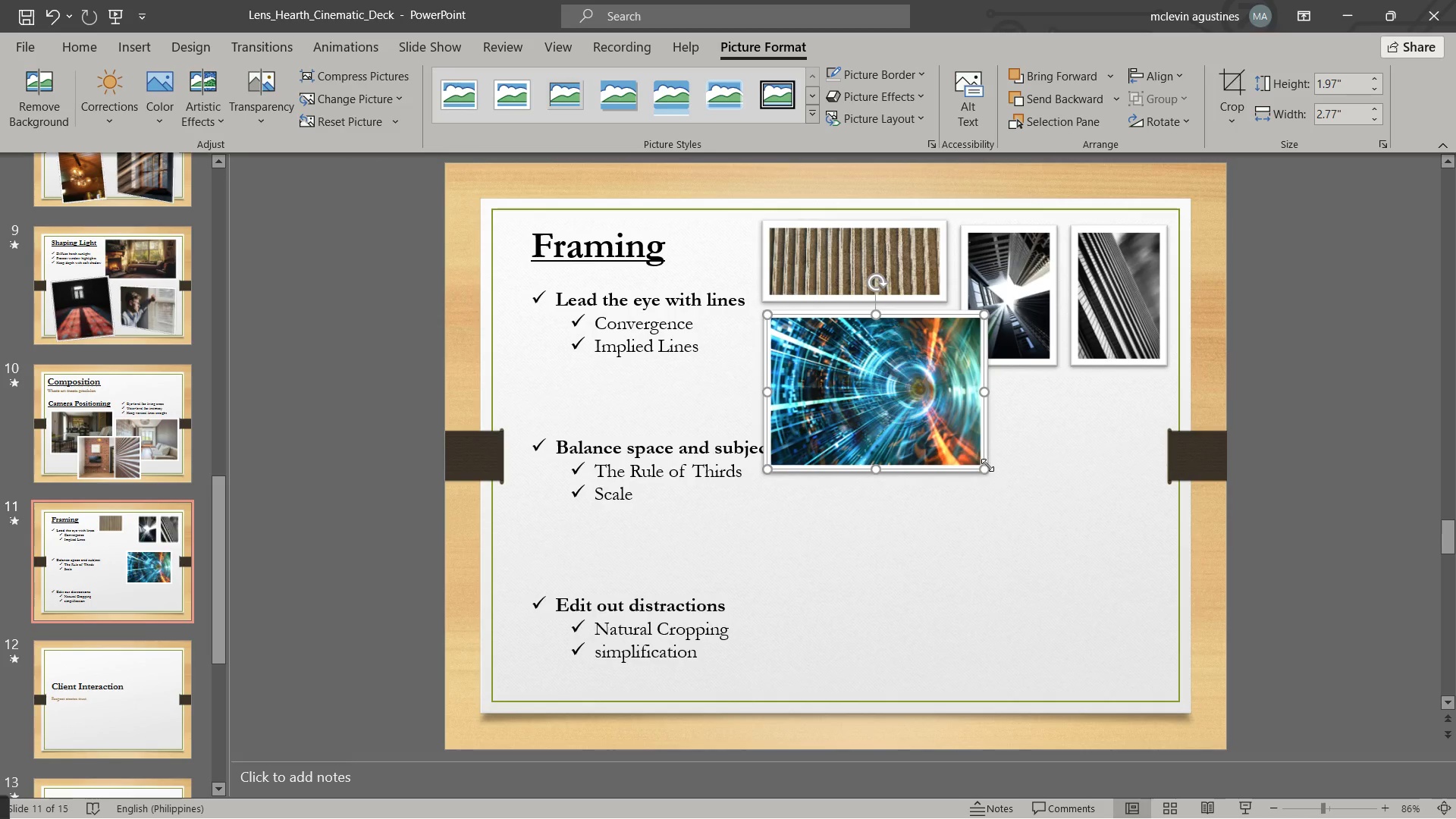 
left_click_drag(start_coordinate=[986, 465], to_coordinate=[944, 421])
 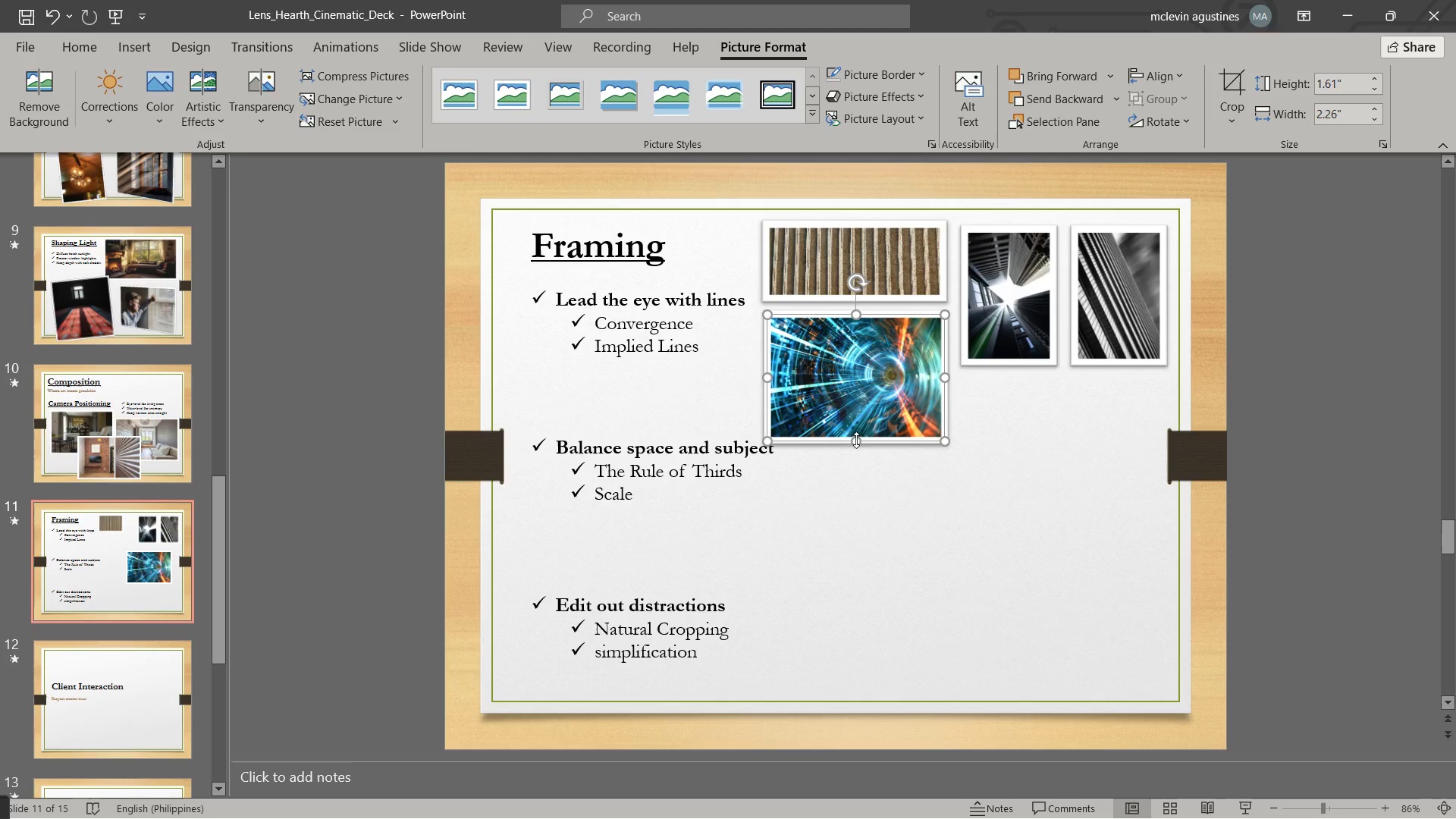 
left_click_drag(start_coordinate=[856, 441], to_coordinate=[873, 403])
 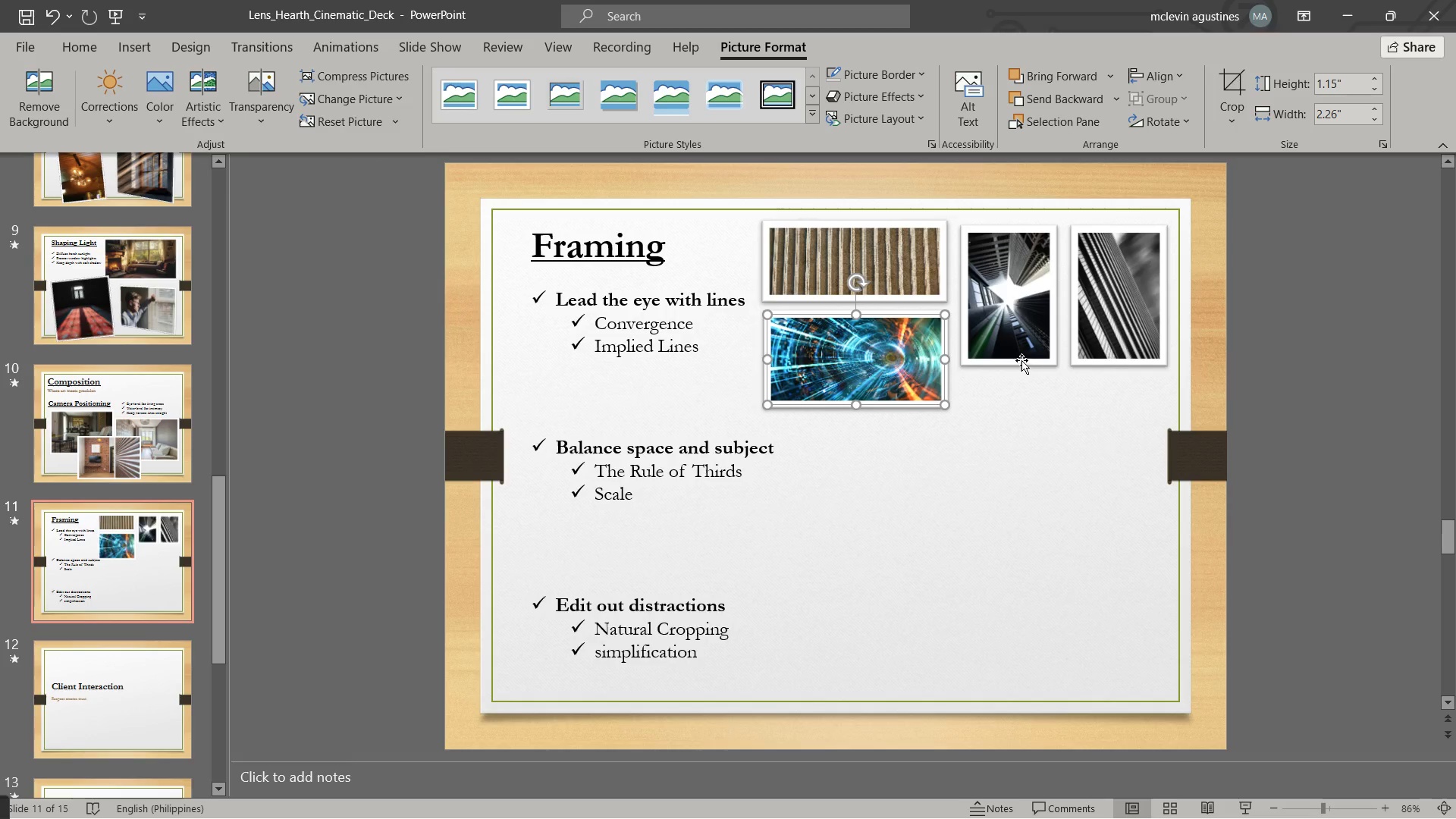 
left_click_drag(start_coordinate=[1021, 347], to_coordinate=[1021, 361])
 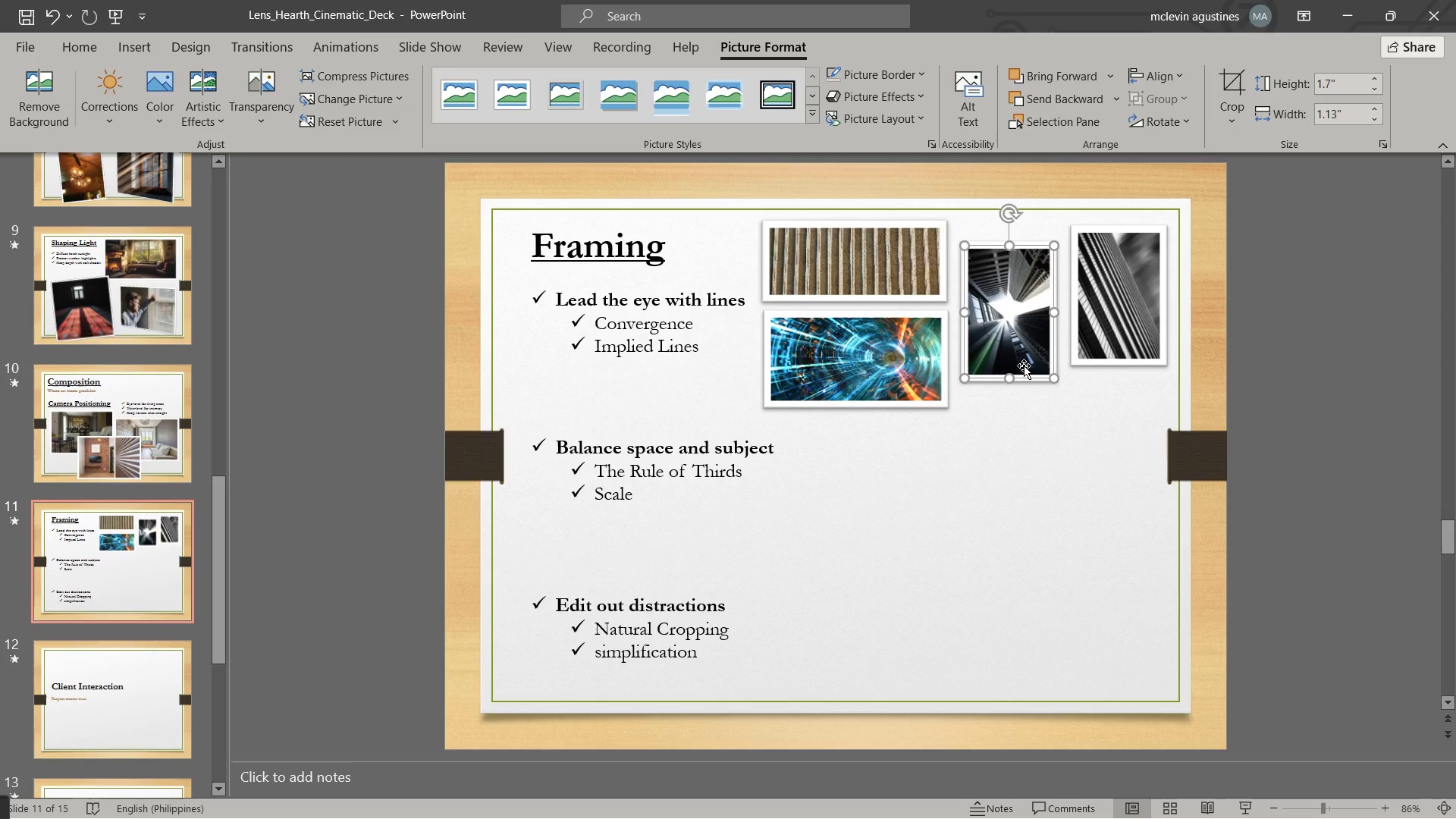 
left_click_drag(start_coordinate=[1125, 341], to_coordinate=[1128, 359])
 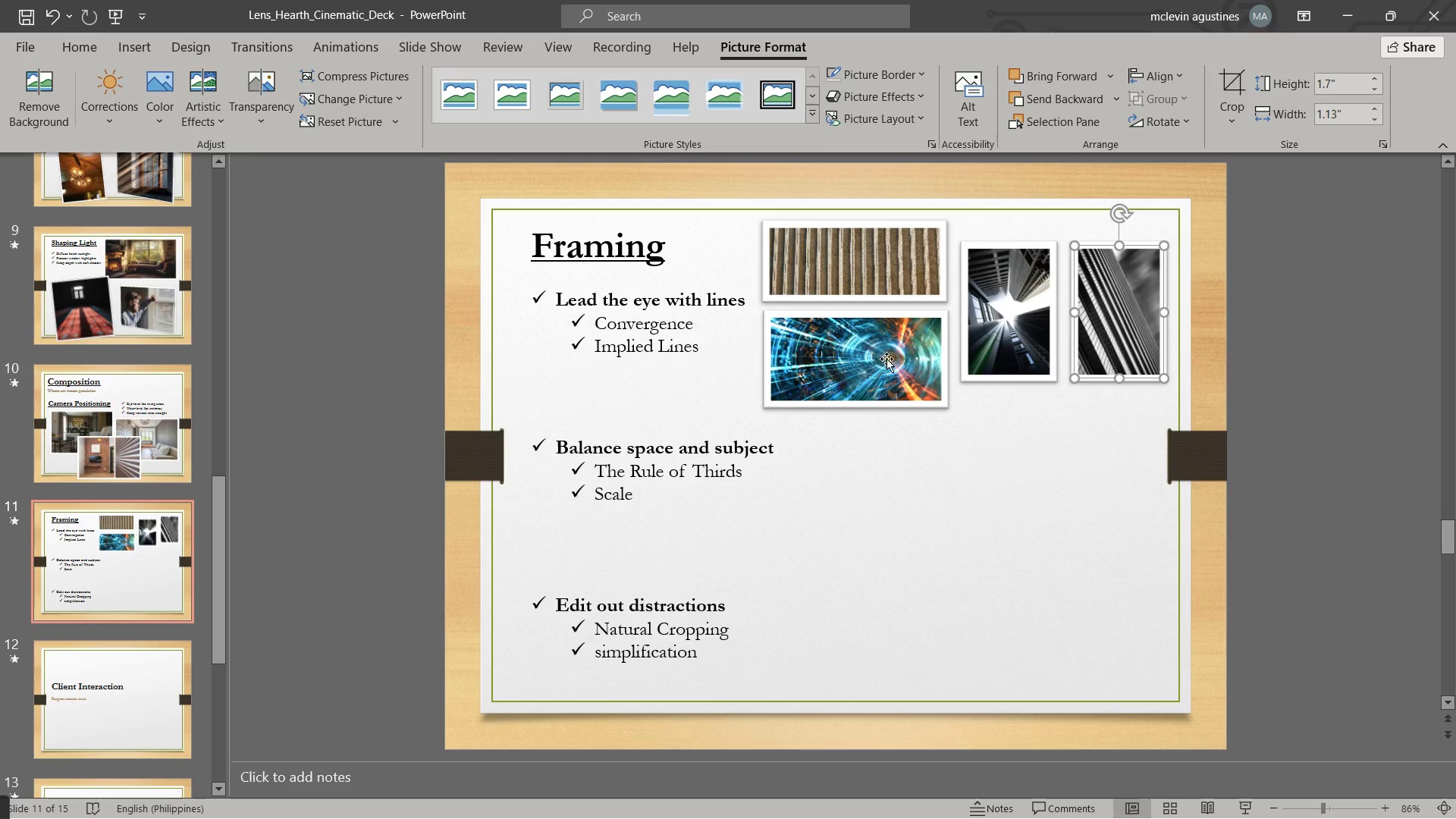 
left_click([886, 366])
 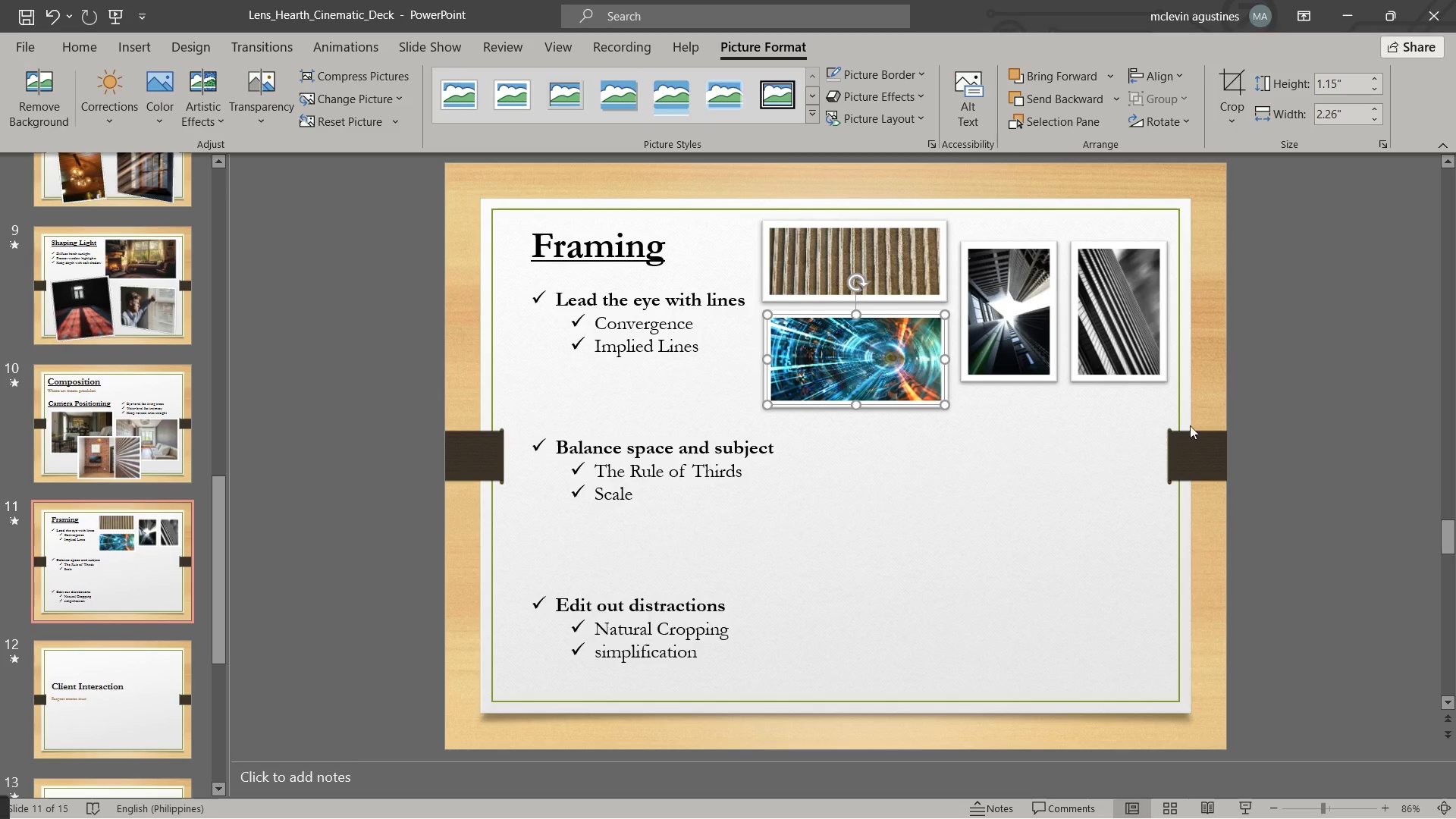 
key(Escape)
 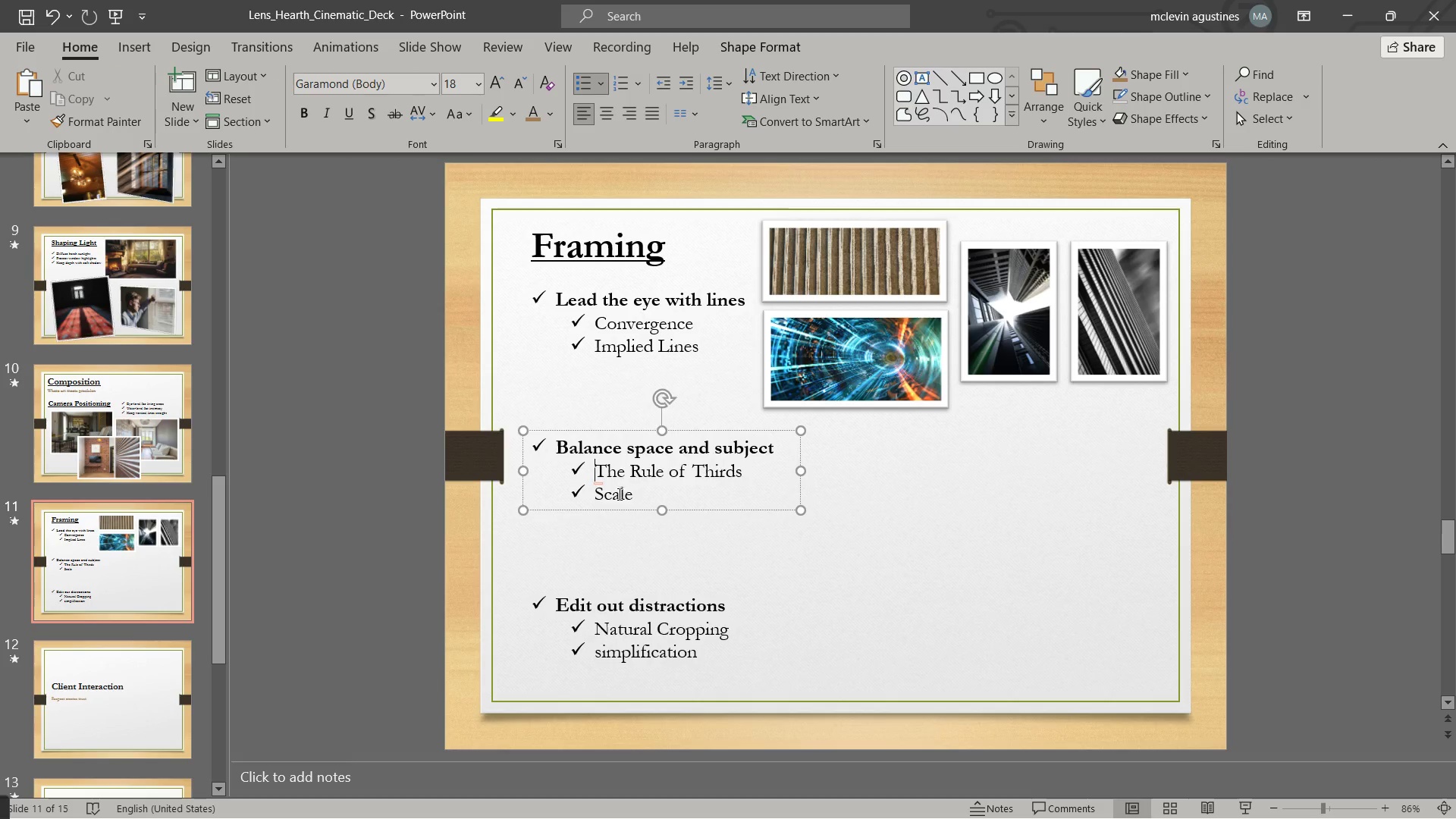 
left_click_drag(start_coordinate=[625, 507], to_coordinate=[626, 514])
 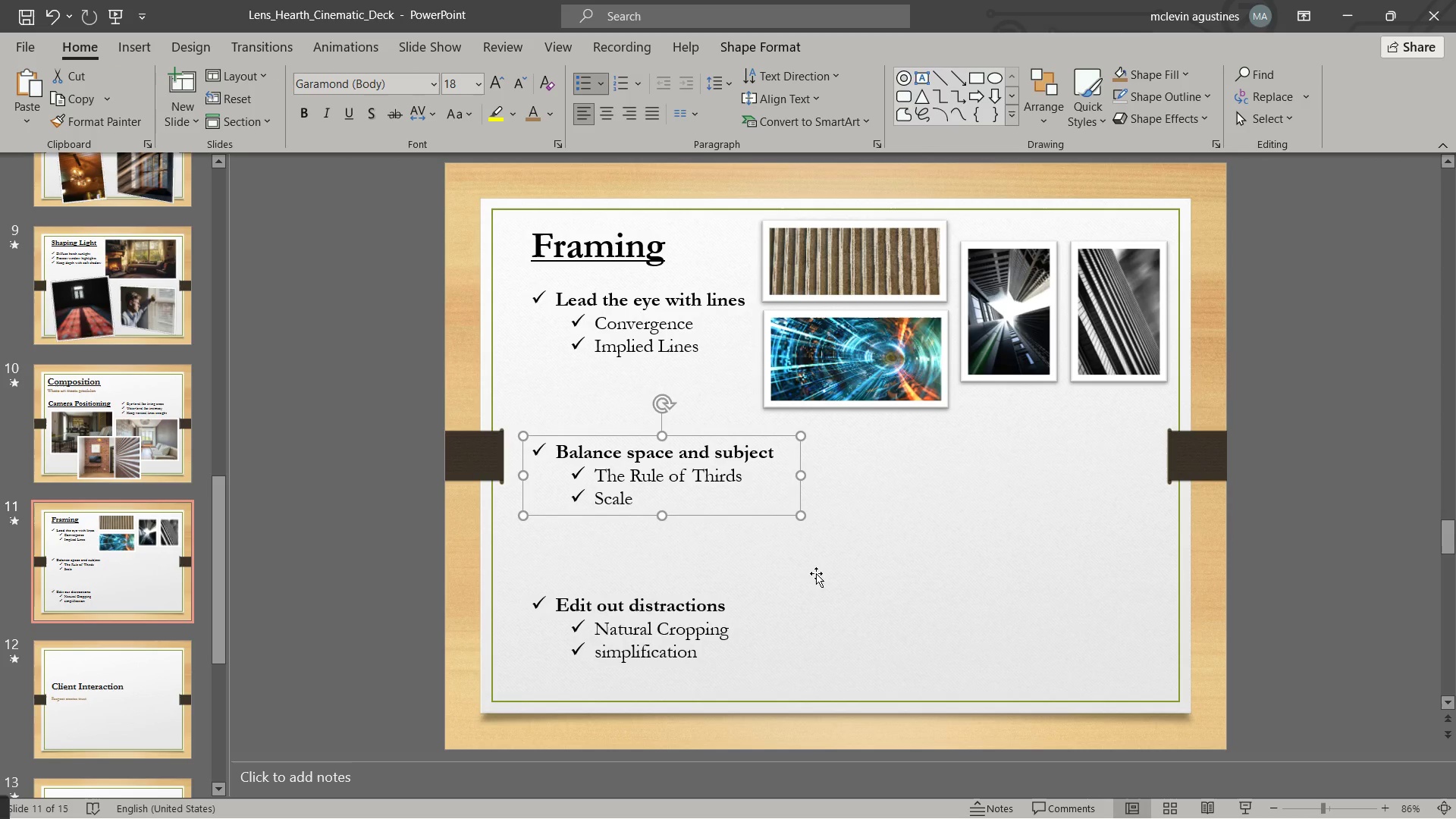 
key(Escape)
 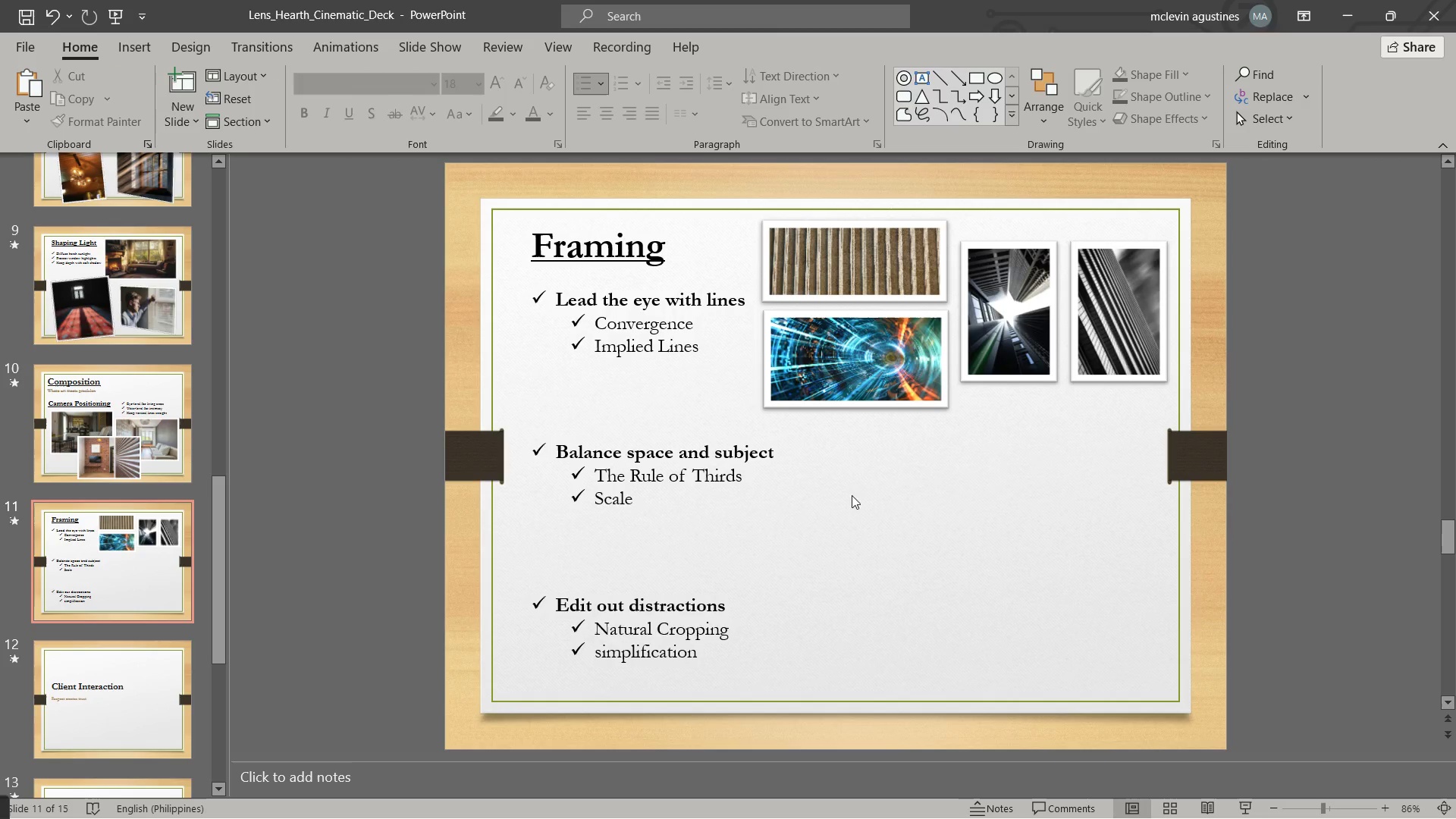 
key(Alt+AltLeft)
 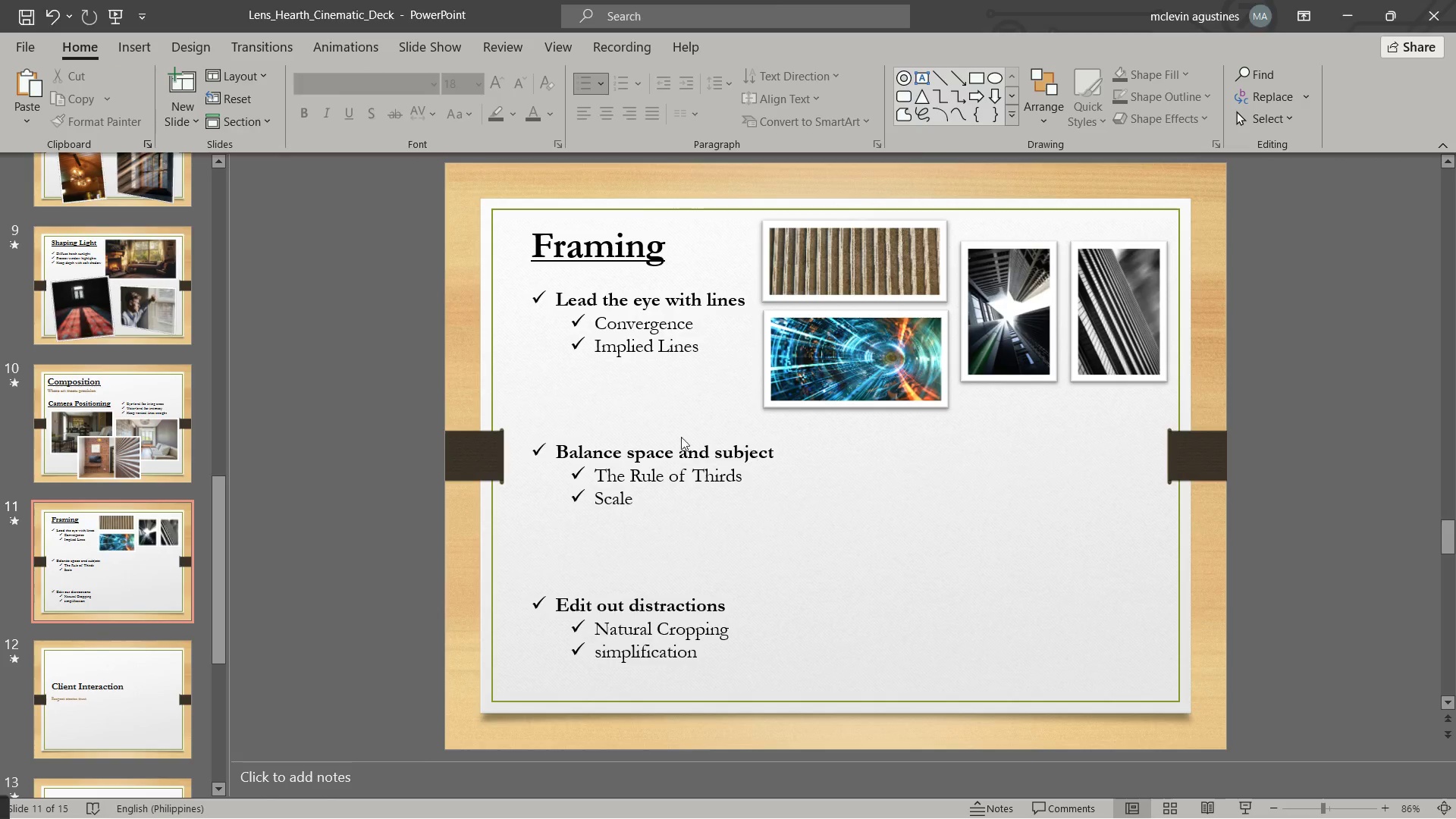 
key(Alt+Tab)
 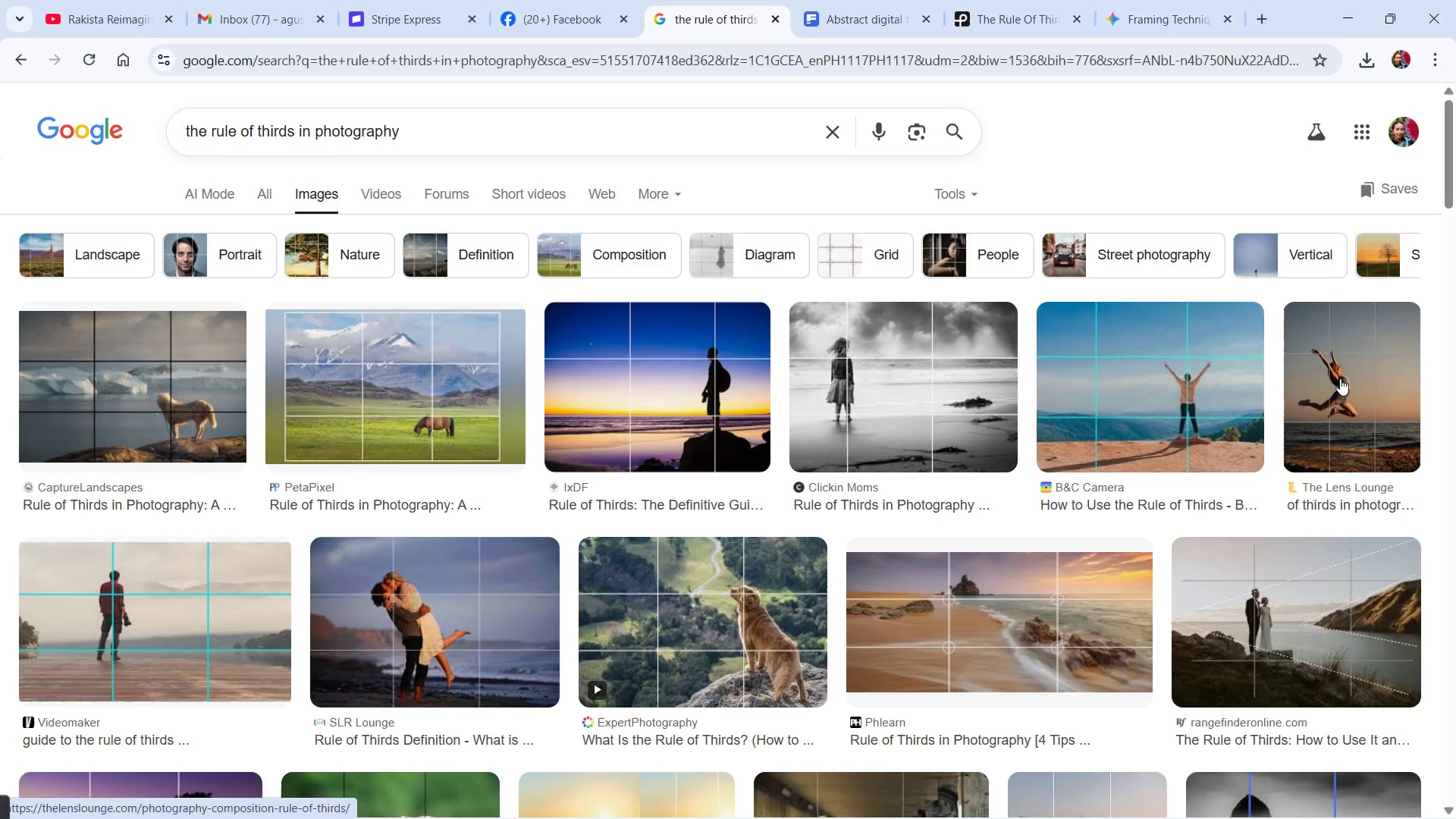 
wait(6.0)
 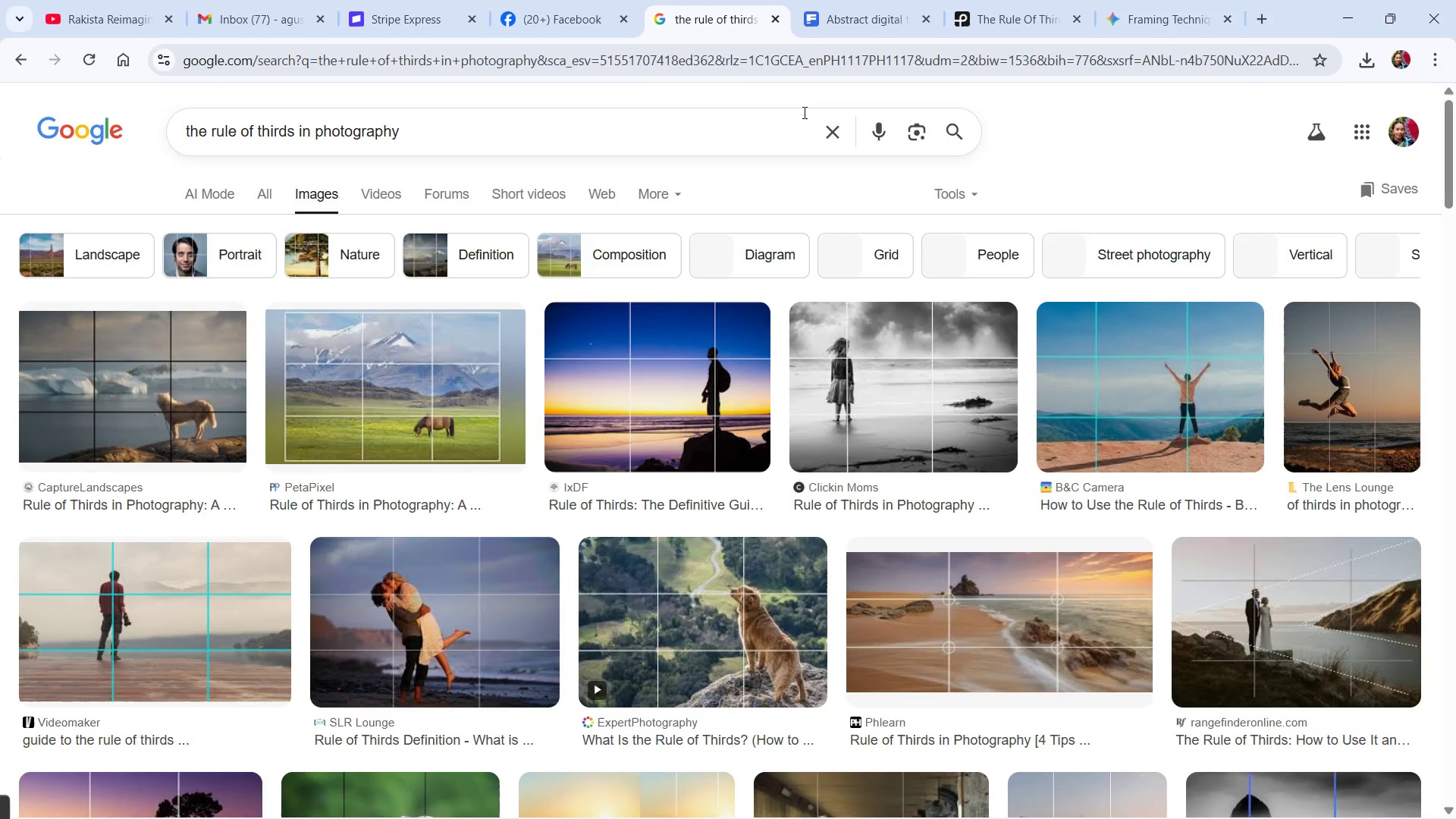 
scroll: coordinate [945, 621], scroll_direction: down, amount: 18.0
 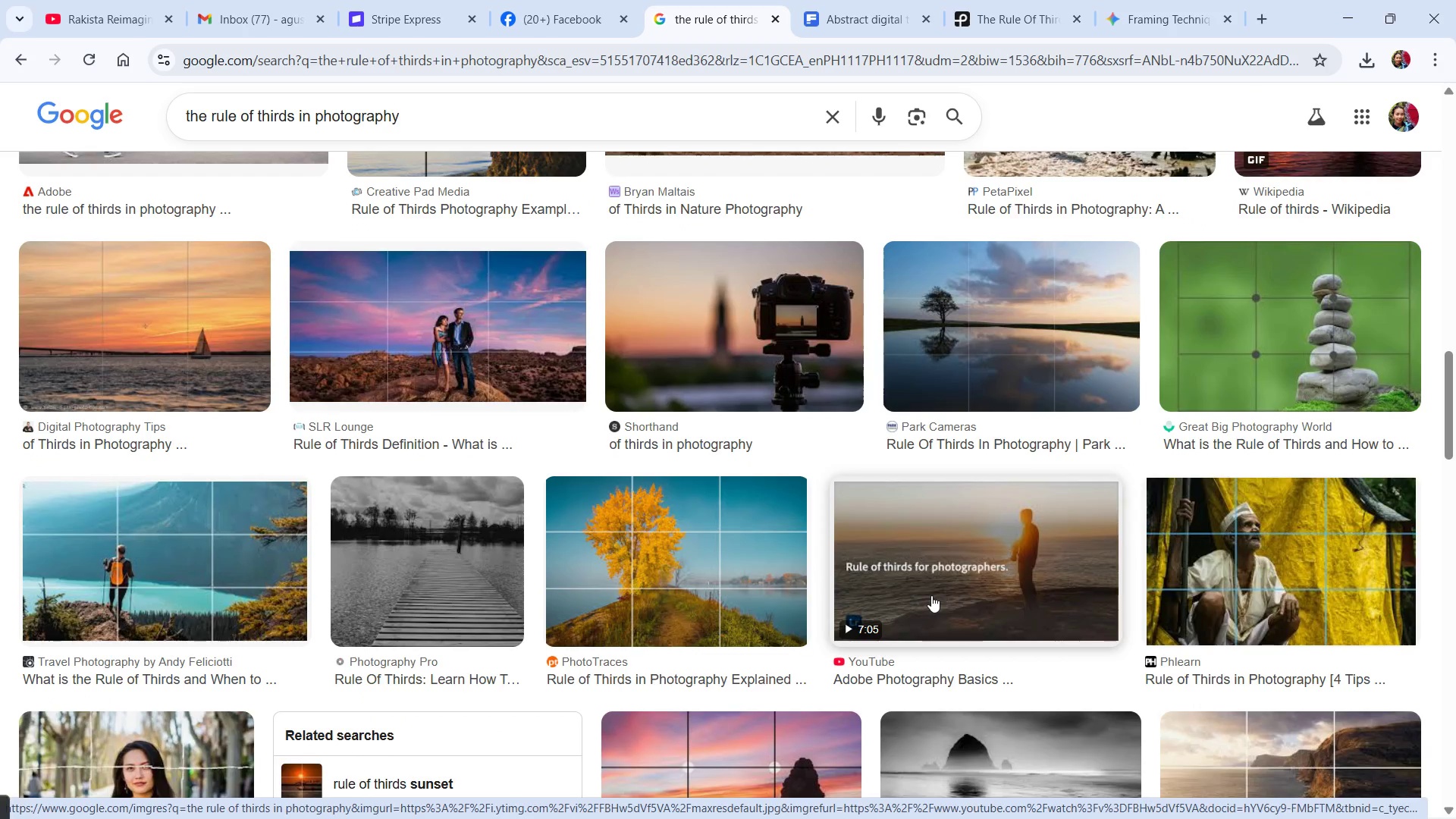 
scroll: coordinate [761, 686], scroll_direction: down, amount: 13.0
 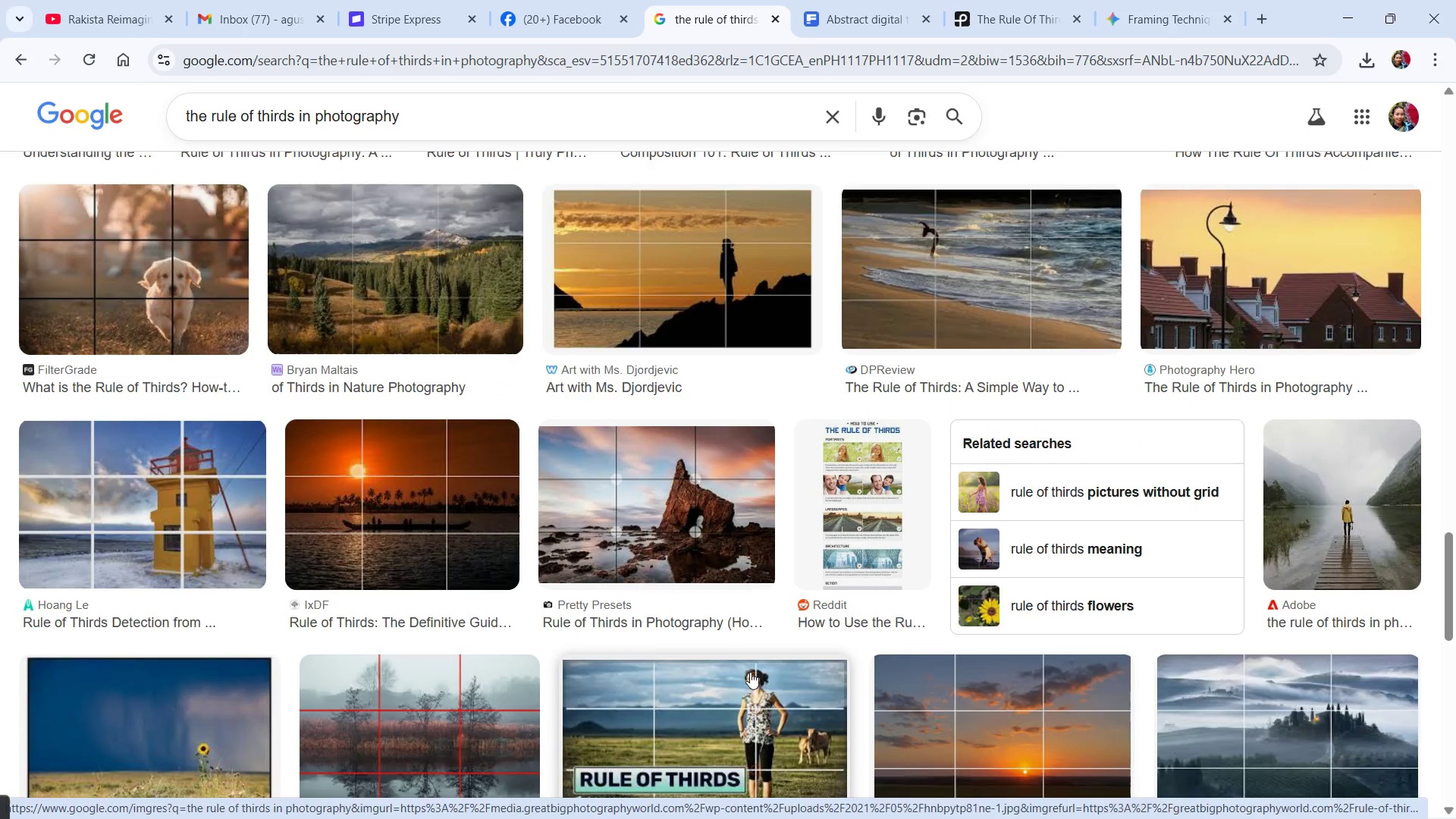 
scroll: coordinate [746, 661], scroll_direction: down, amount: 6.0
 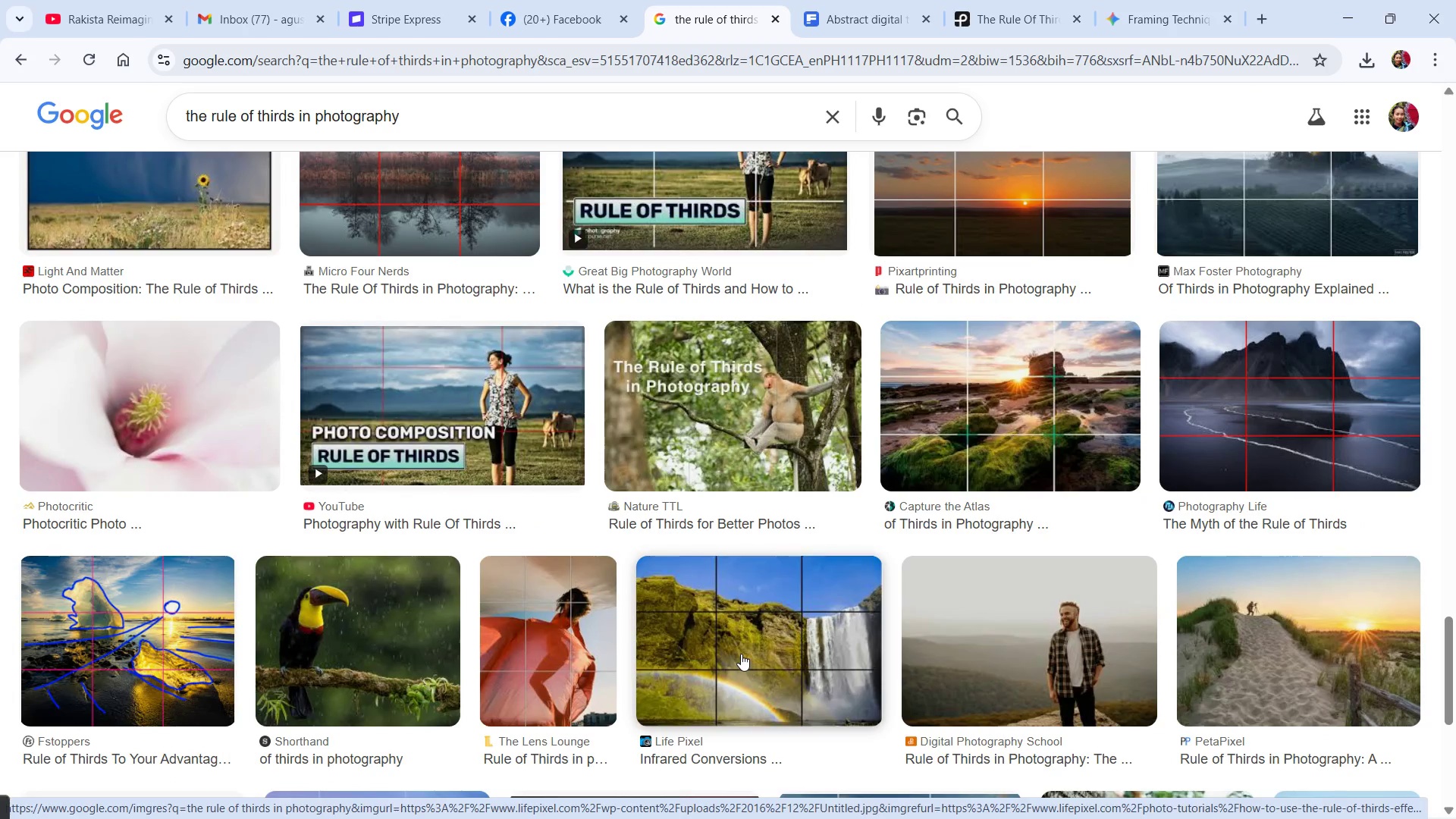 
scroll: coordinate [741, 657], scroll_direction: up, amount: 45.0
 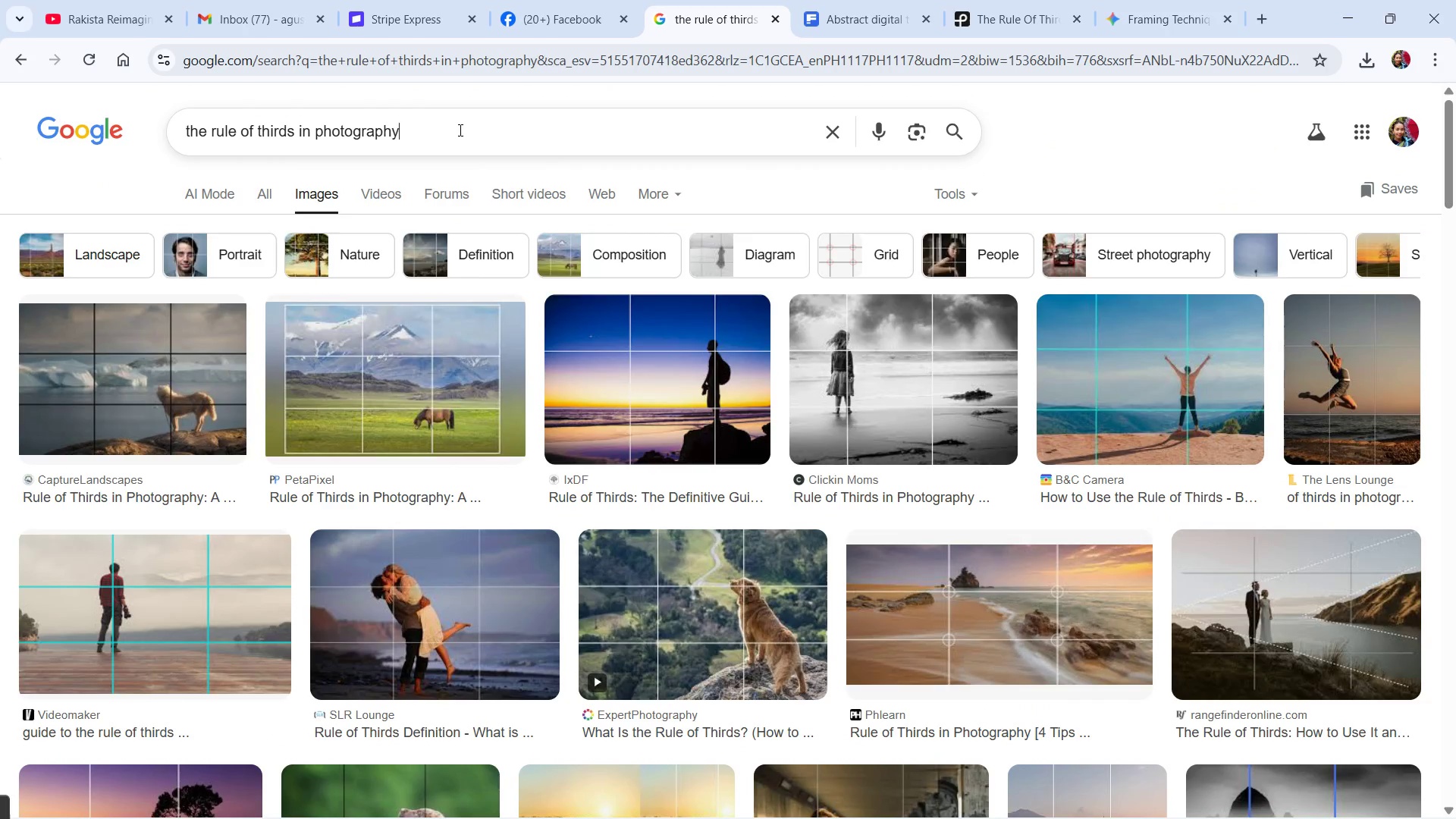 
type( in lv)
key(Backspace)
type(iving room)
 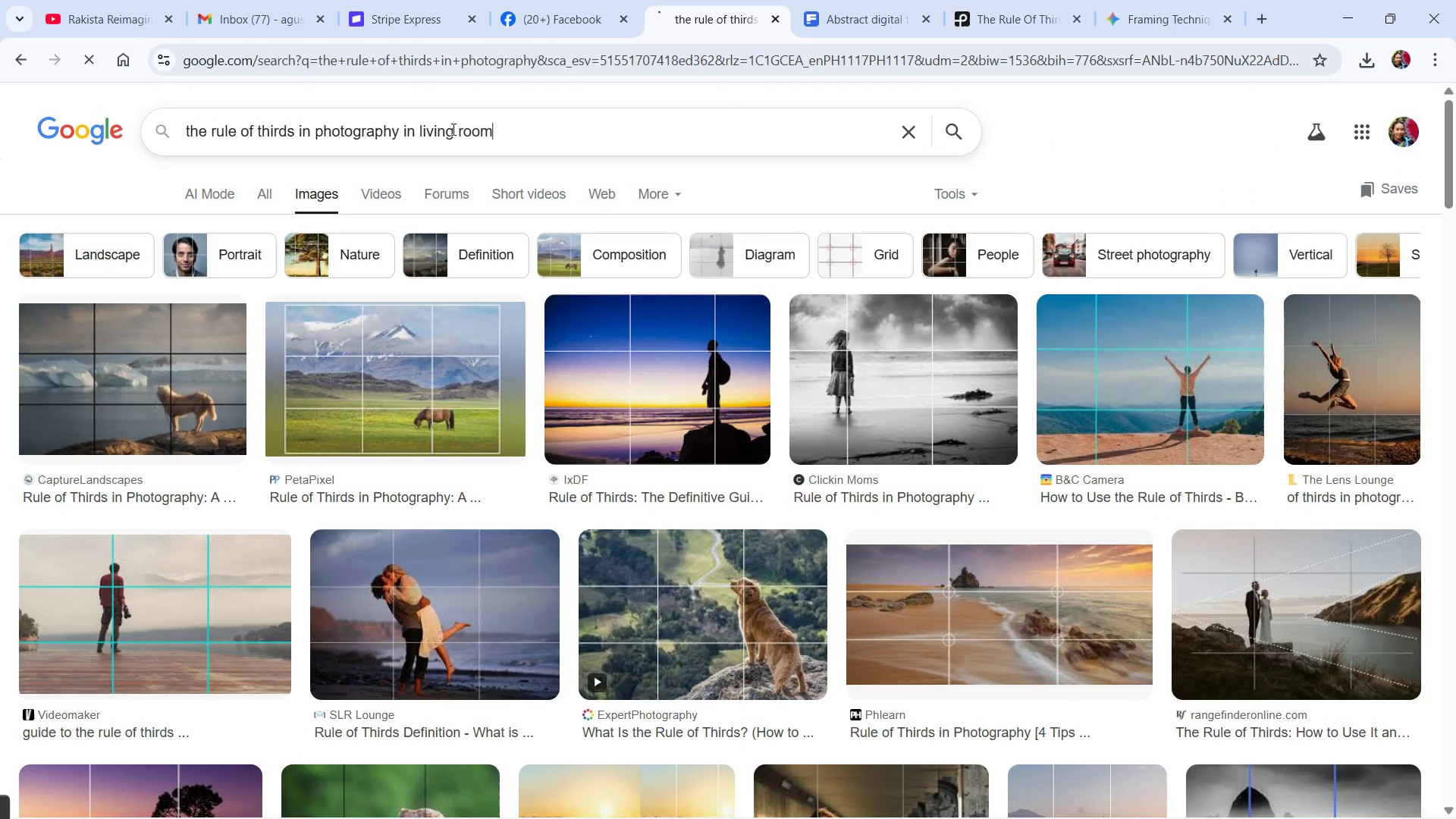 
key(Enter)
 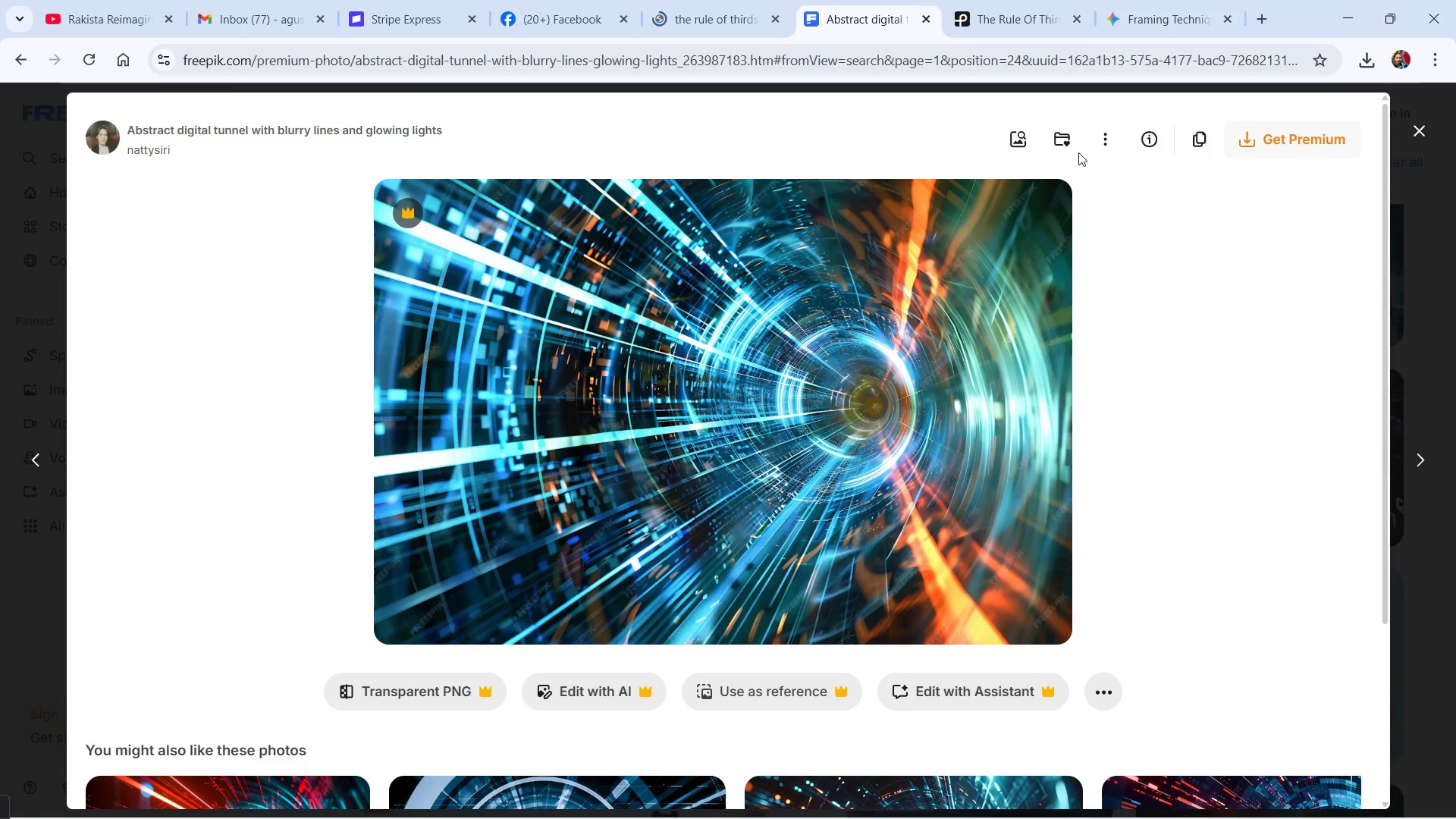 
left_click([1028, 18])
 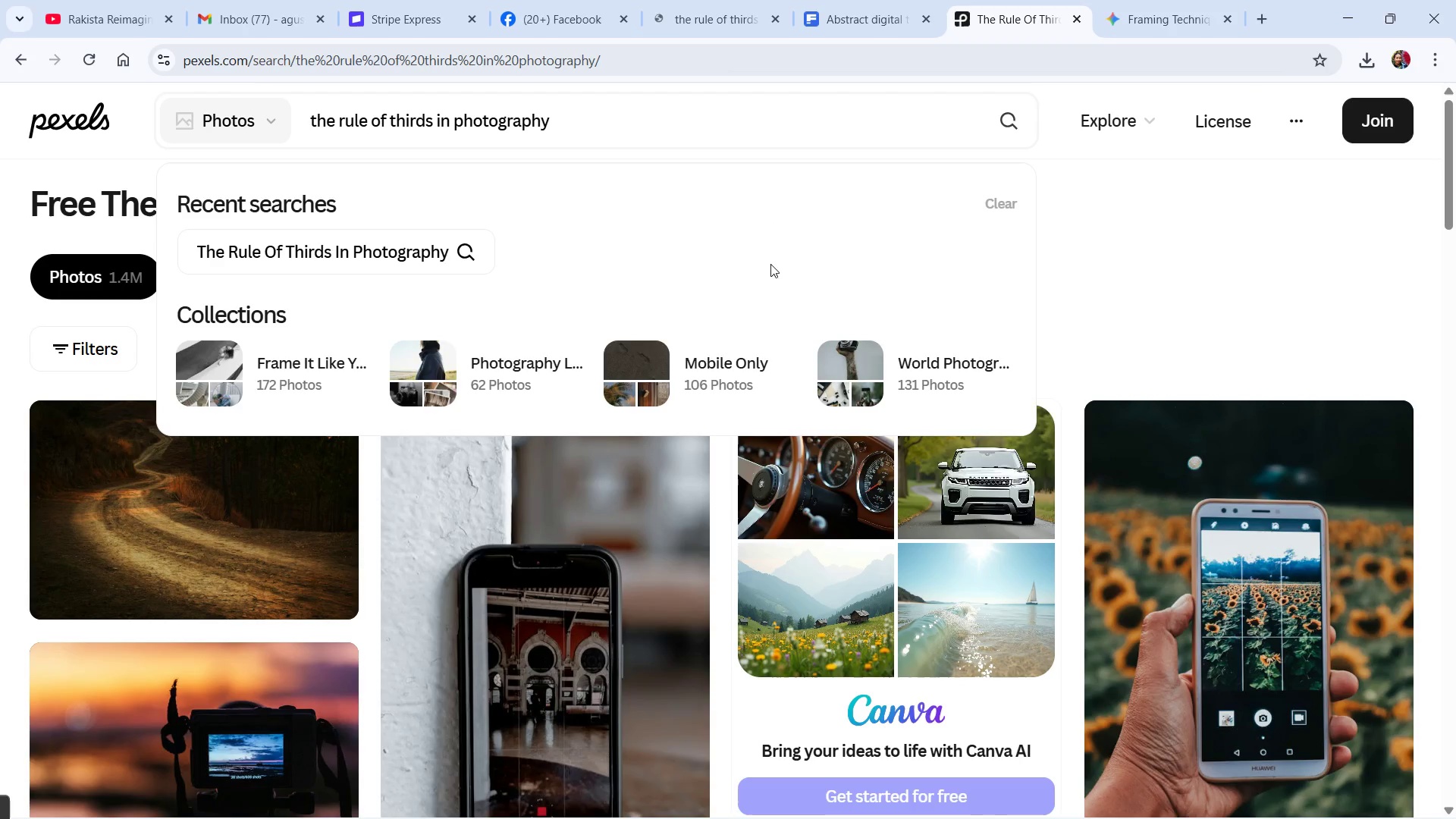 
scroll: coordinate [923, 558], scroll_direction: down, amount: 12.0
 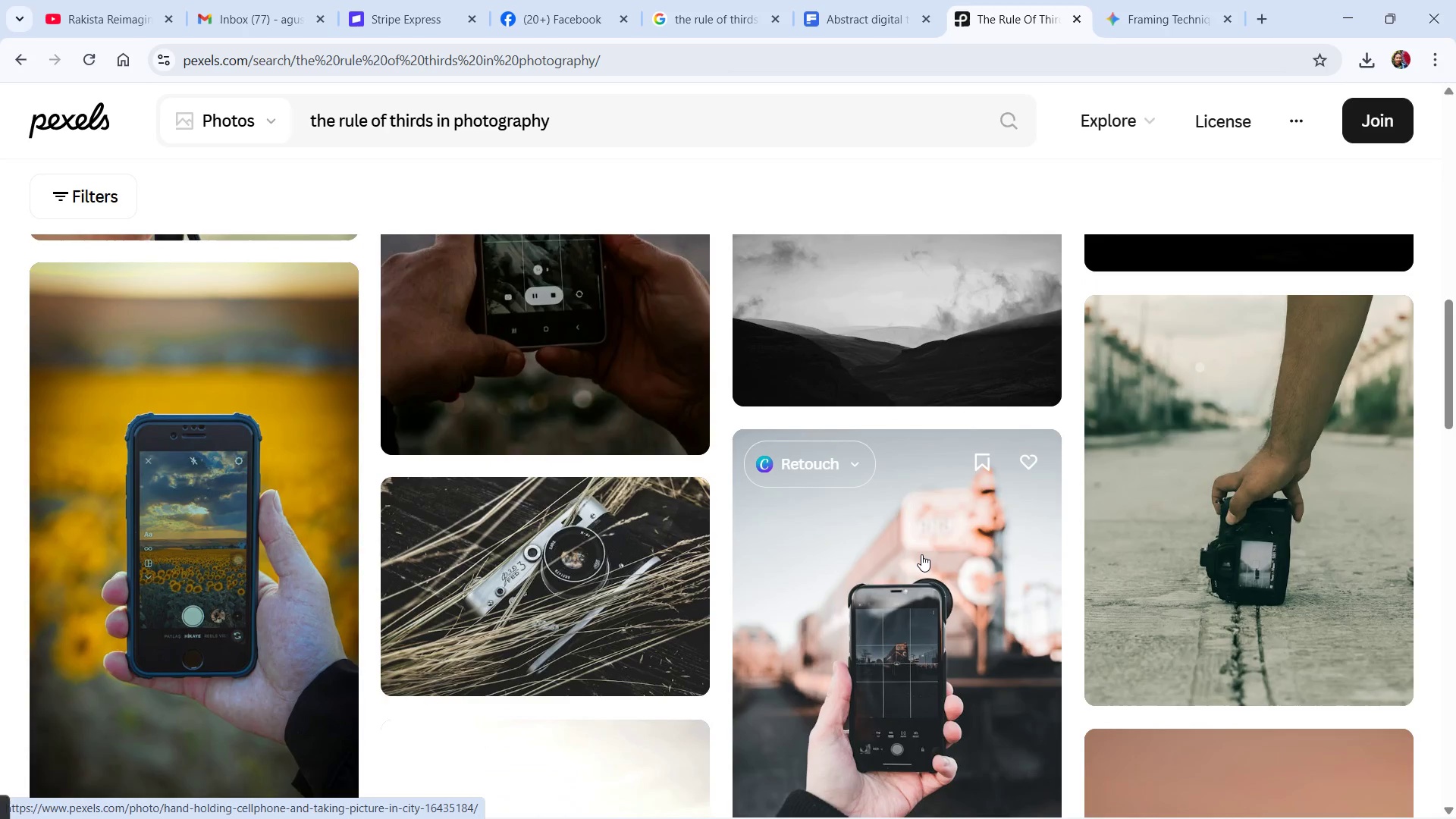 
scroll: coordinate [921, 554], scroll_direction: up, amount: 3.0
 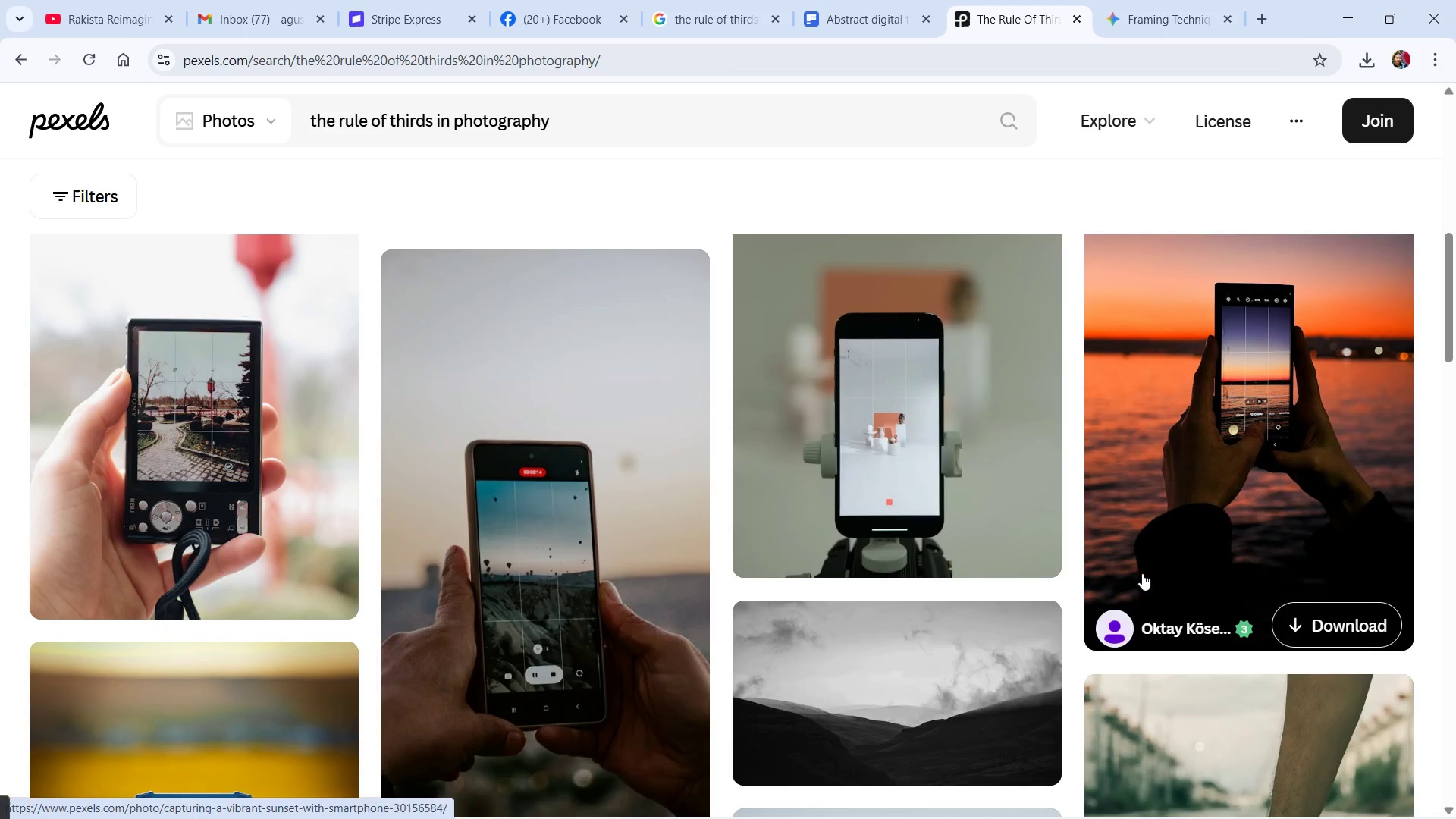 
scroll: coordinate [981, 495], scroll_direction: down, amount: 21.0
 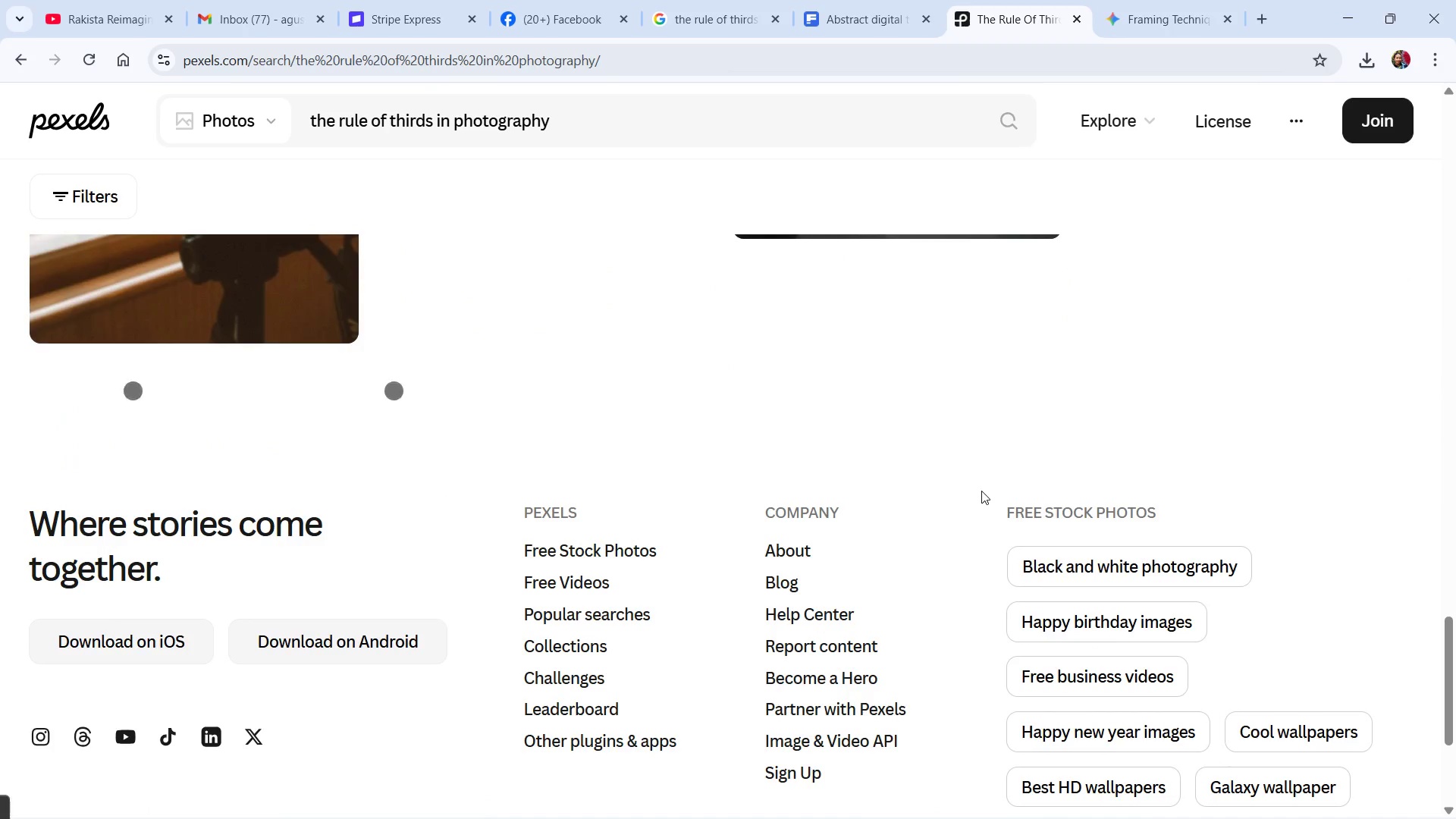 
scroll: coordinate [809, 276], scroll_direction: up, amount: 22.0
 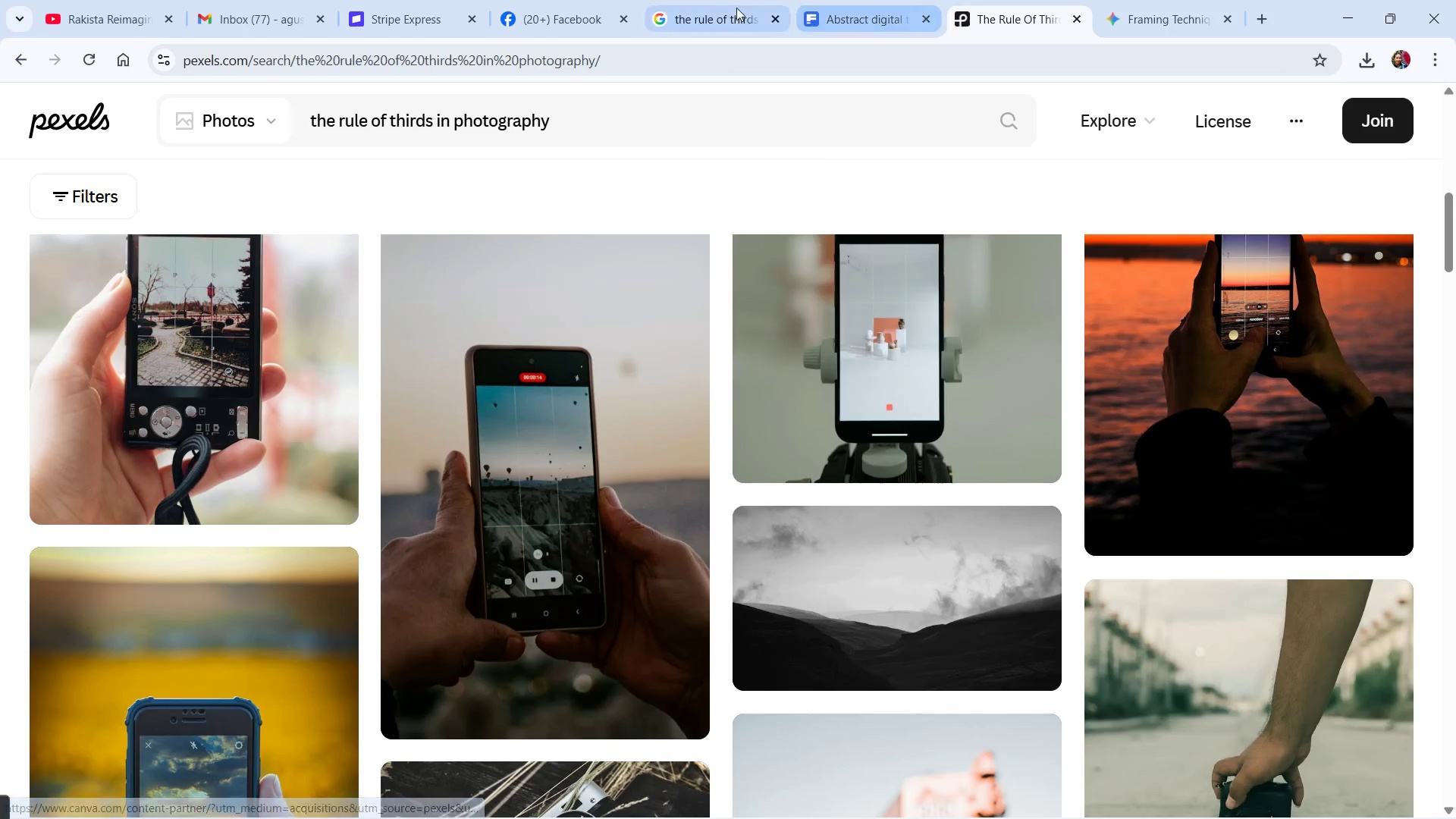 
left_click_drag(start_coordinate=[731, 14], to_coordinate=[731, 19])
 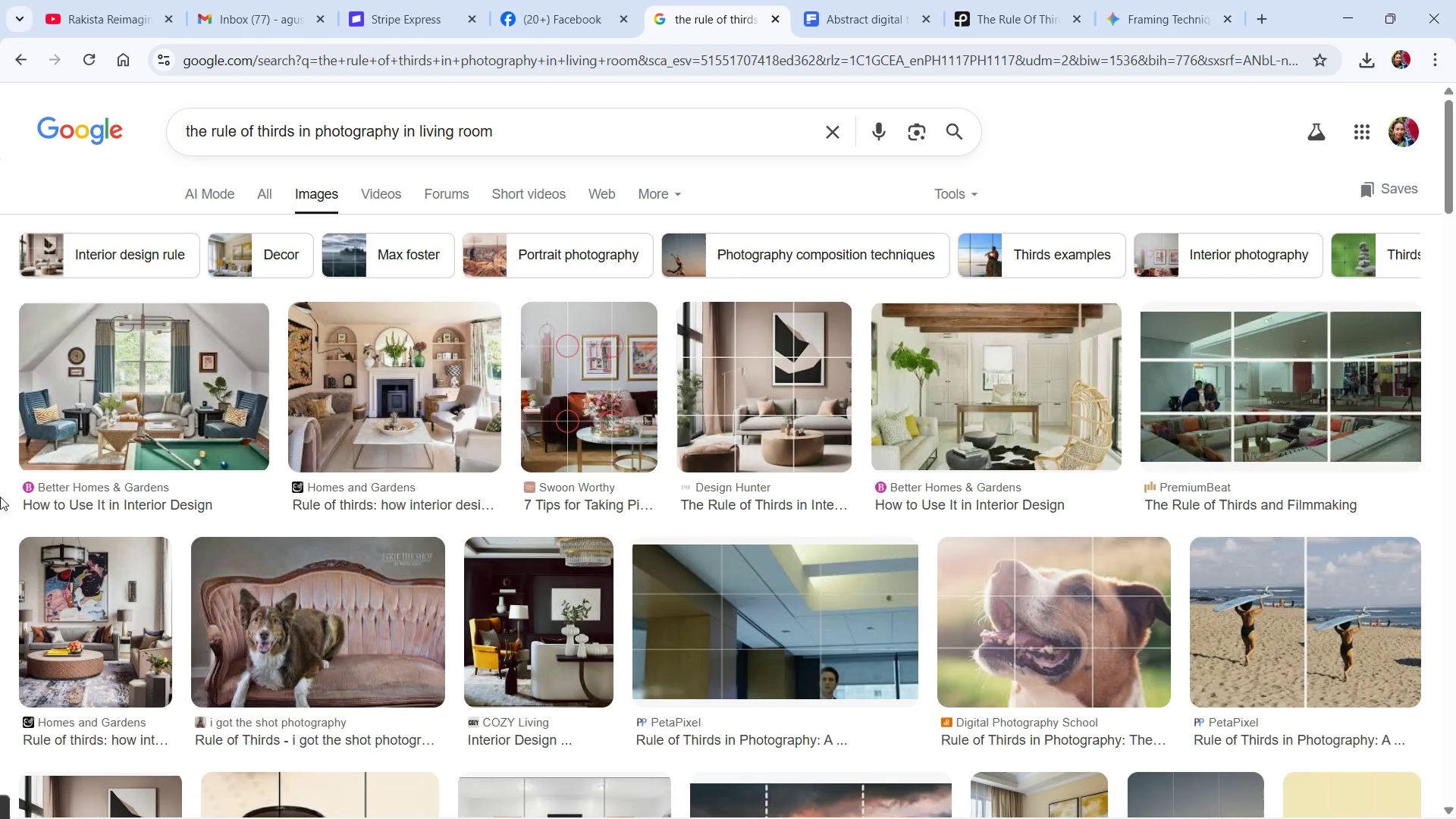 
left_click([590, 363])
 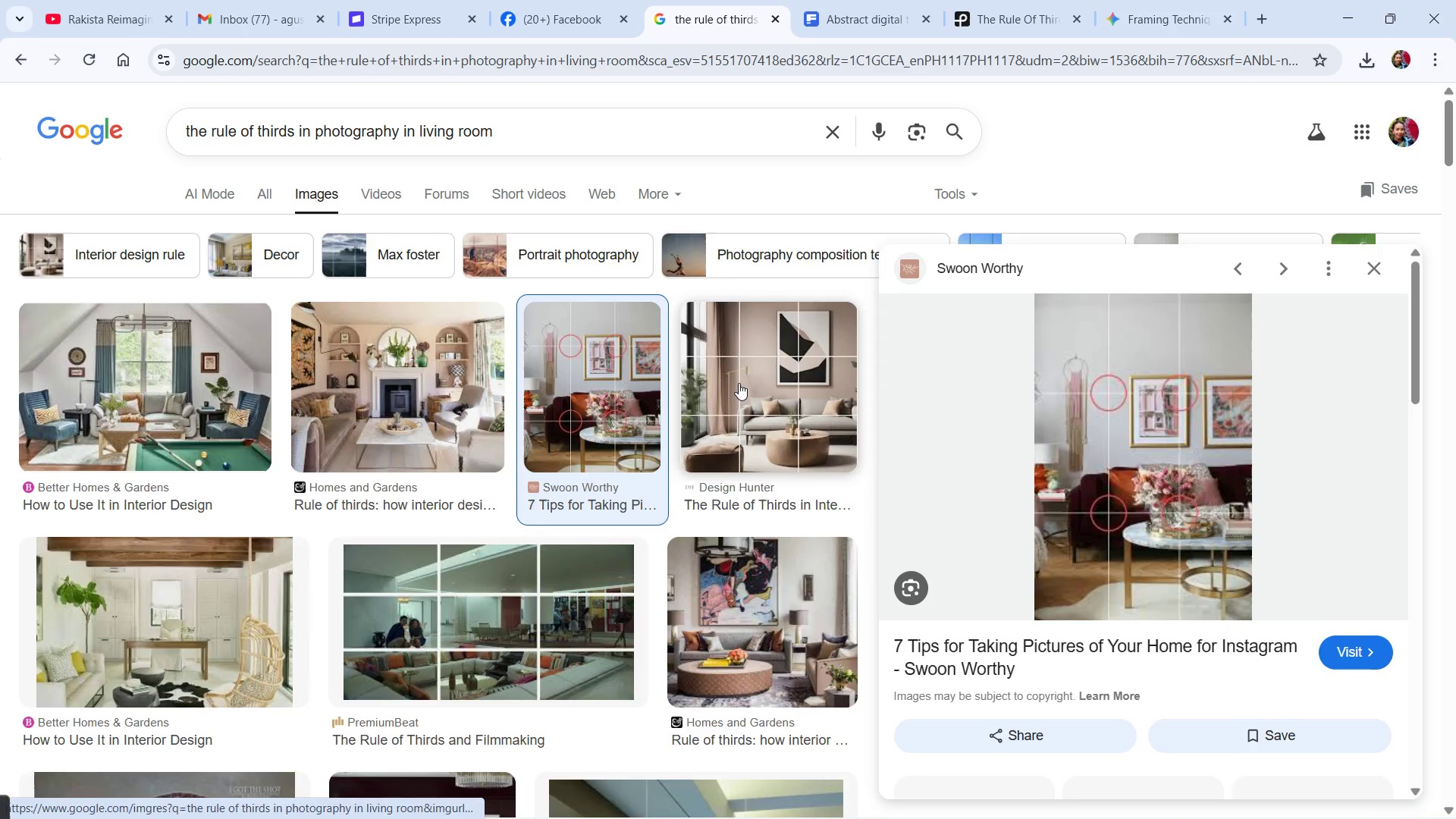 
left_click([739, 383])
 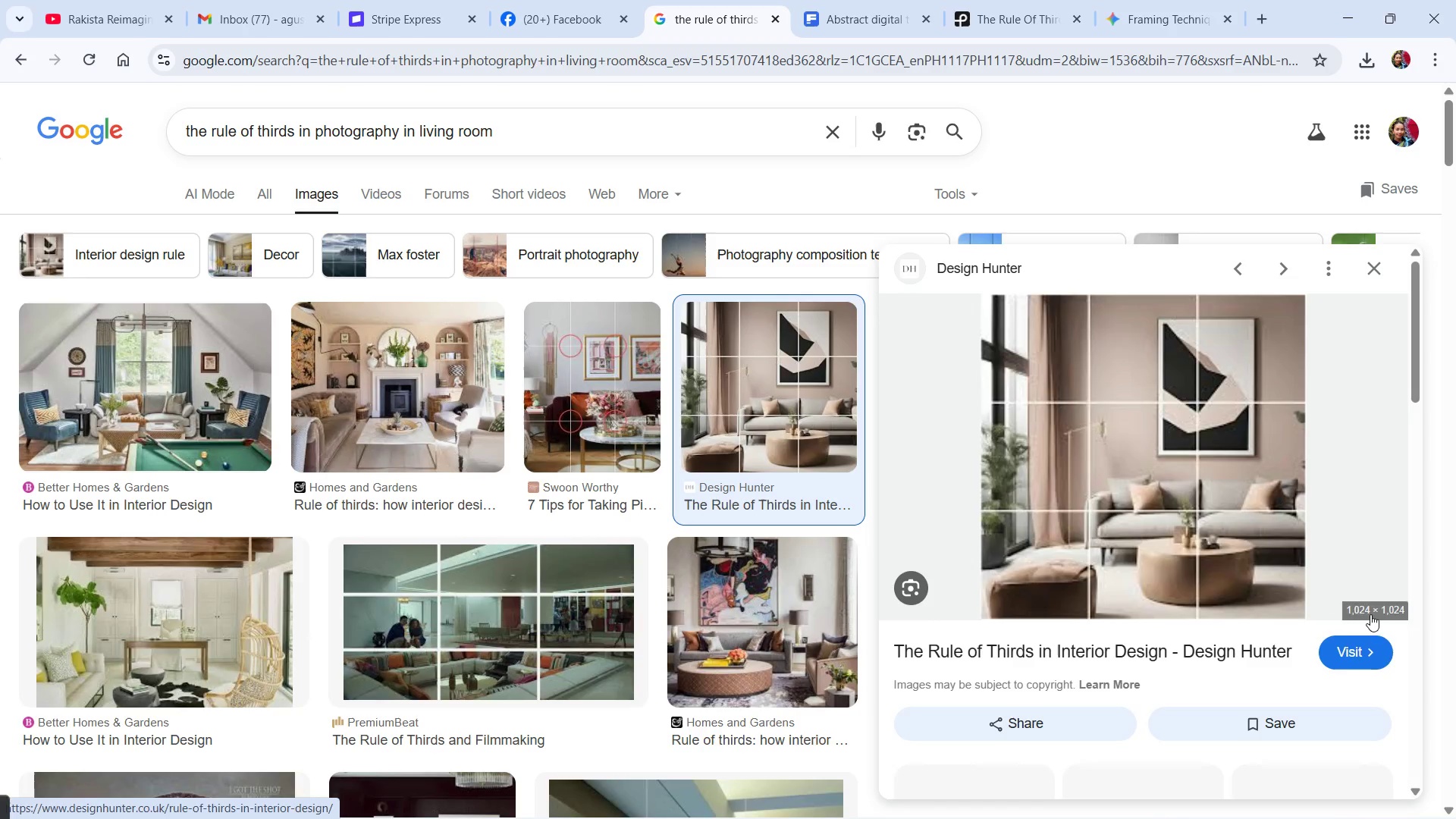 
left_click([1355, 644])
 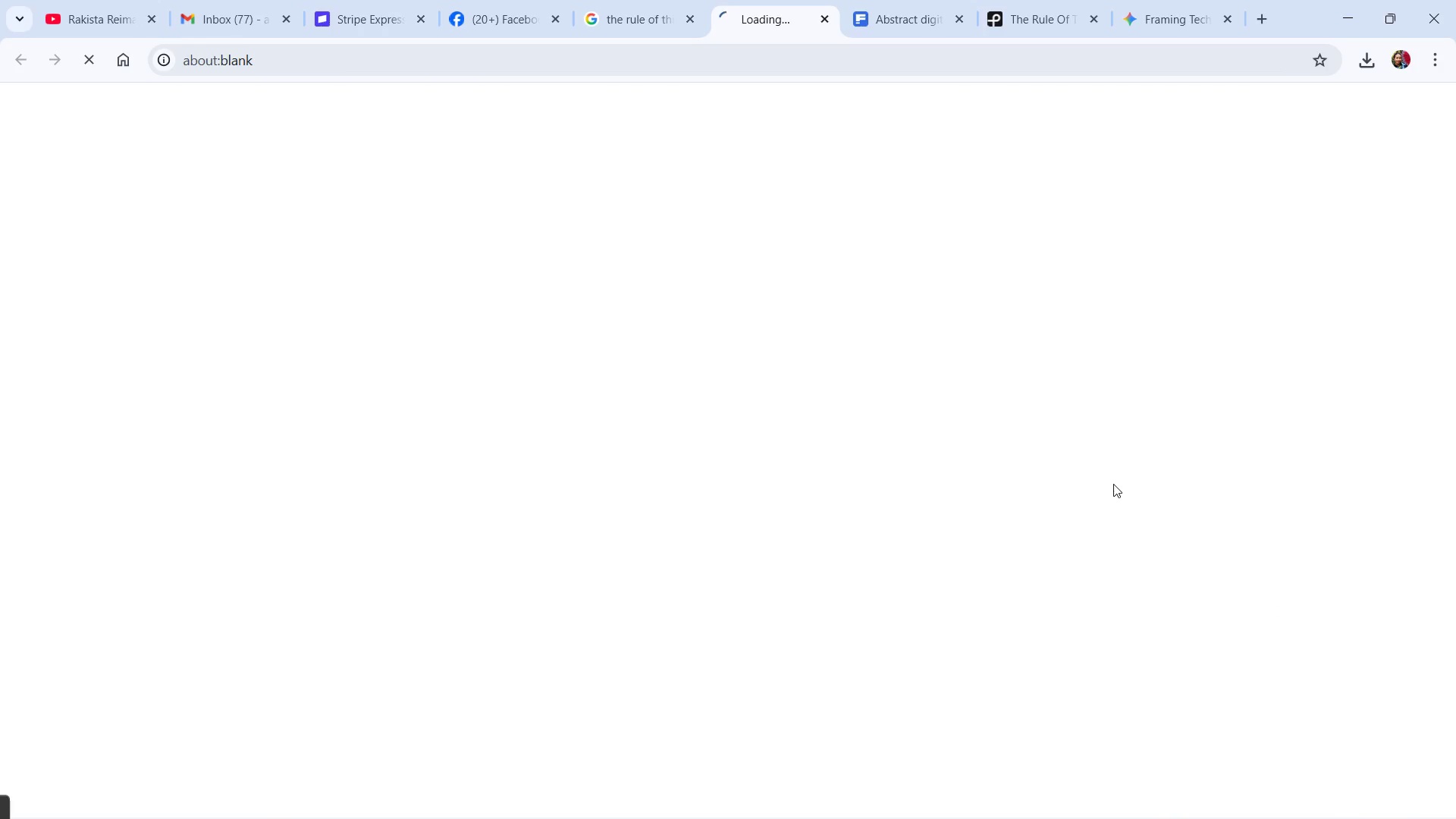 
key(Alt+Tab)
 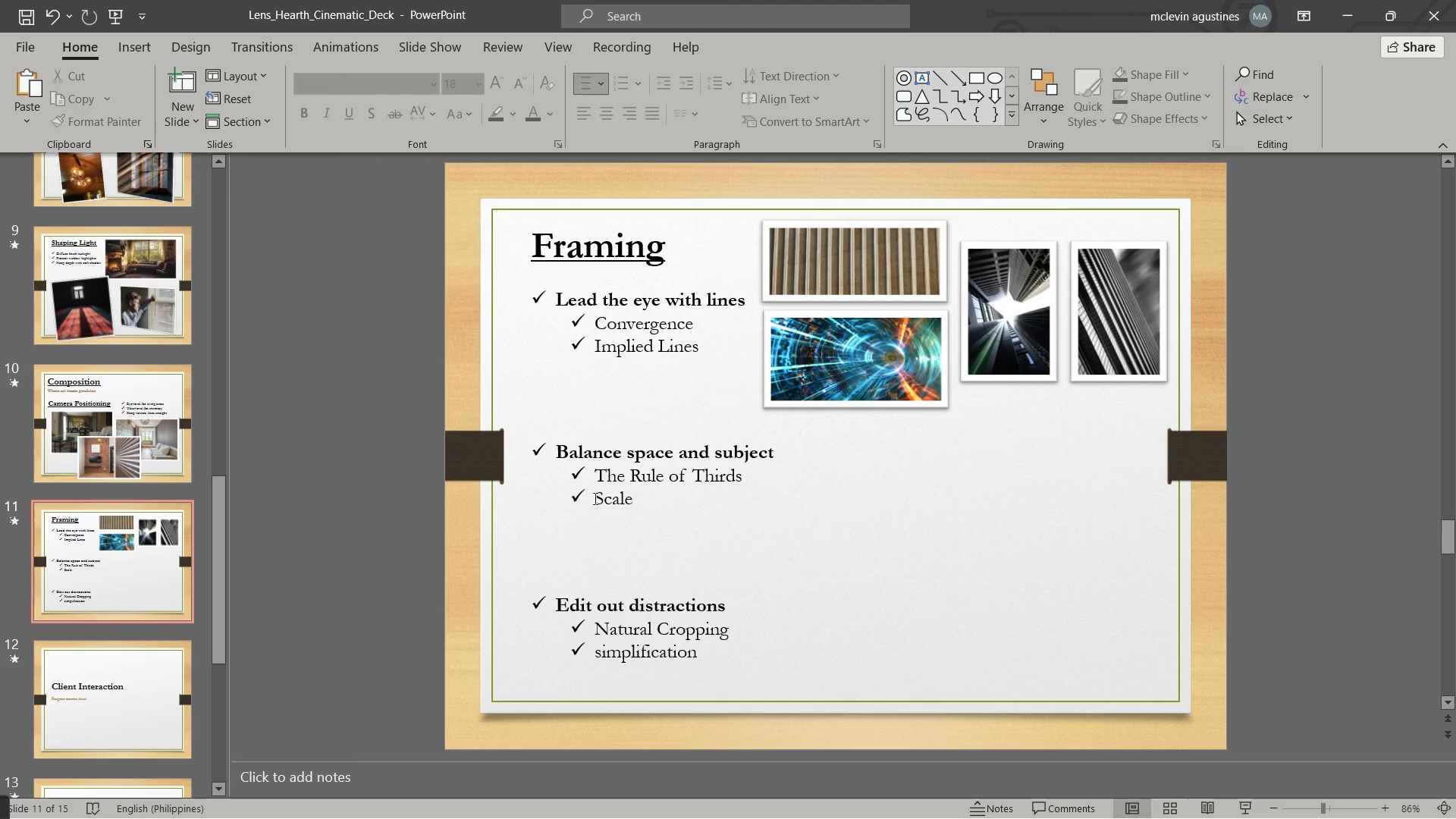 
key(Alt+Tab)
 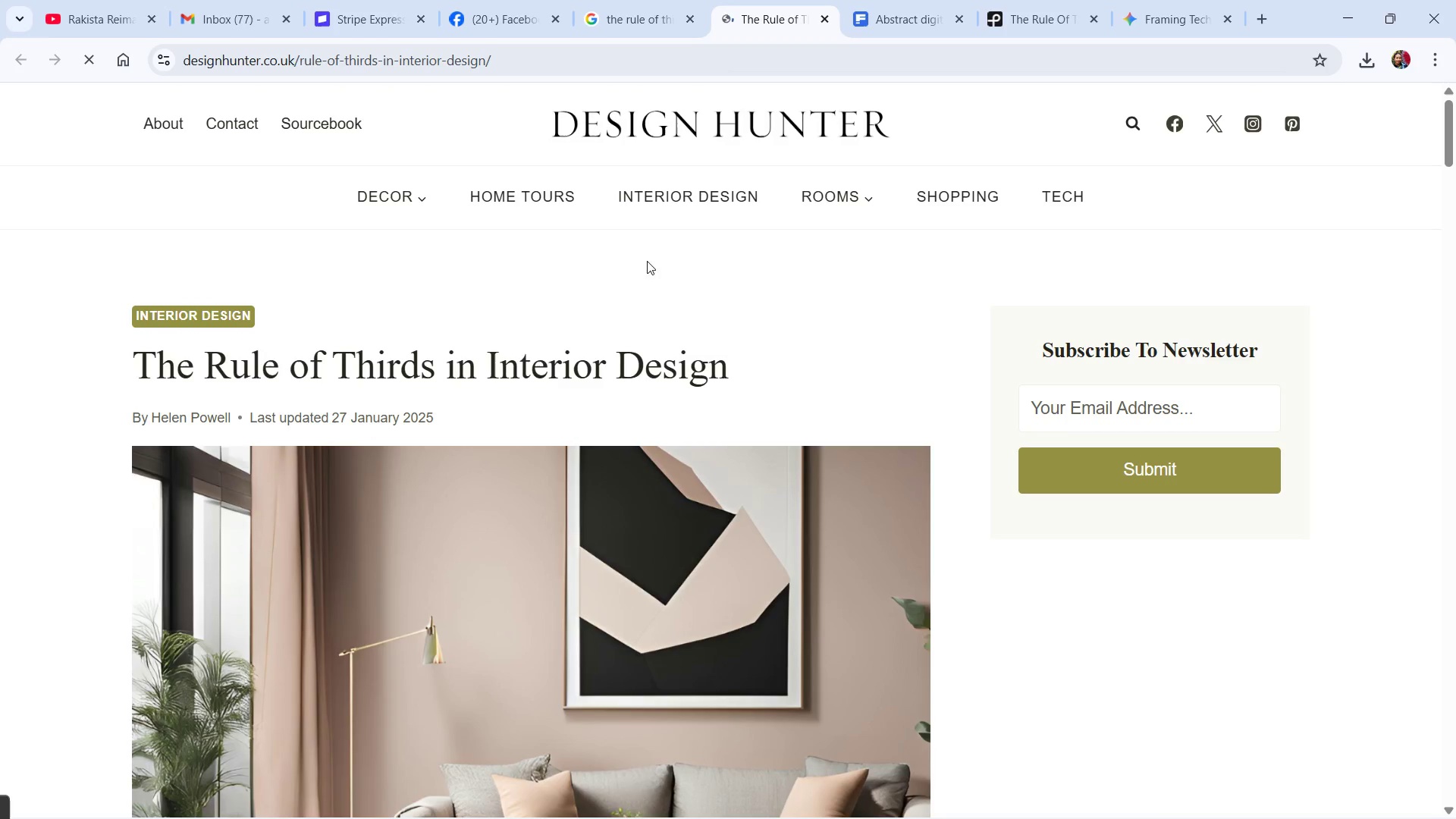 
scroll: coordinate [1191, 541], scroll_direction: down, amount: 3.0
 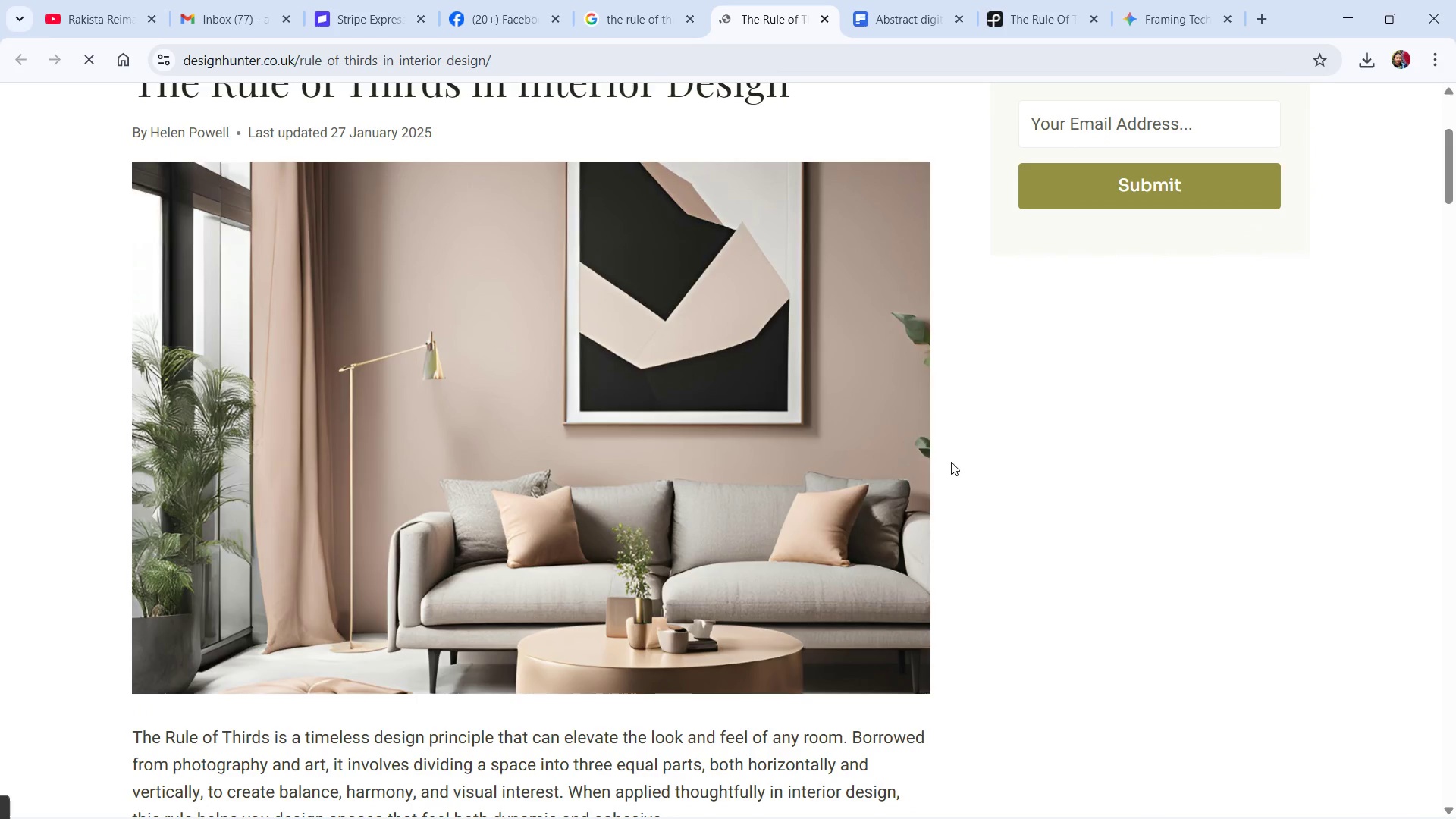 
scroll: coordinate [867, 510], scroll_direction: up, amount: 1.0
 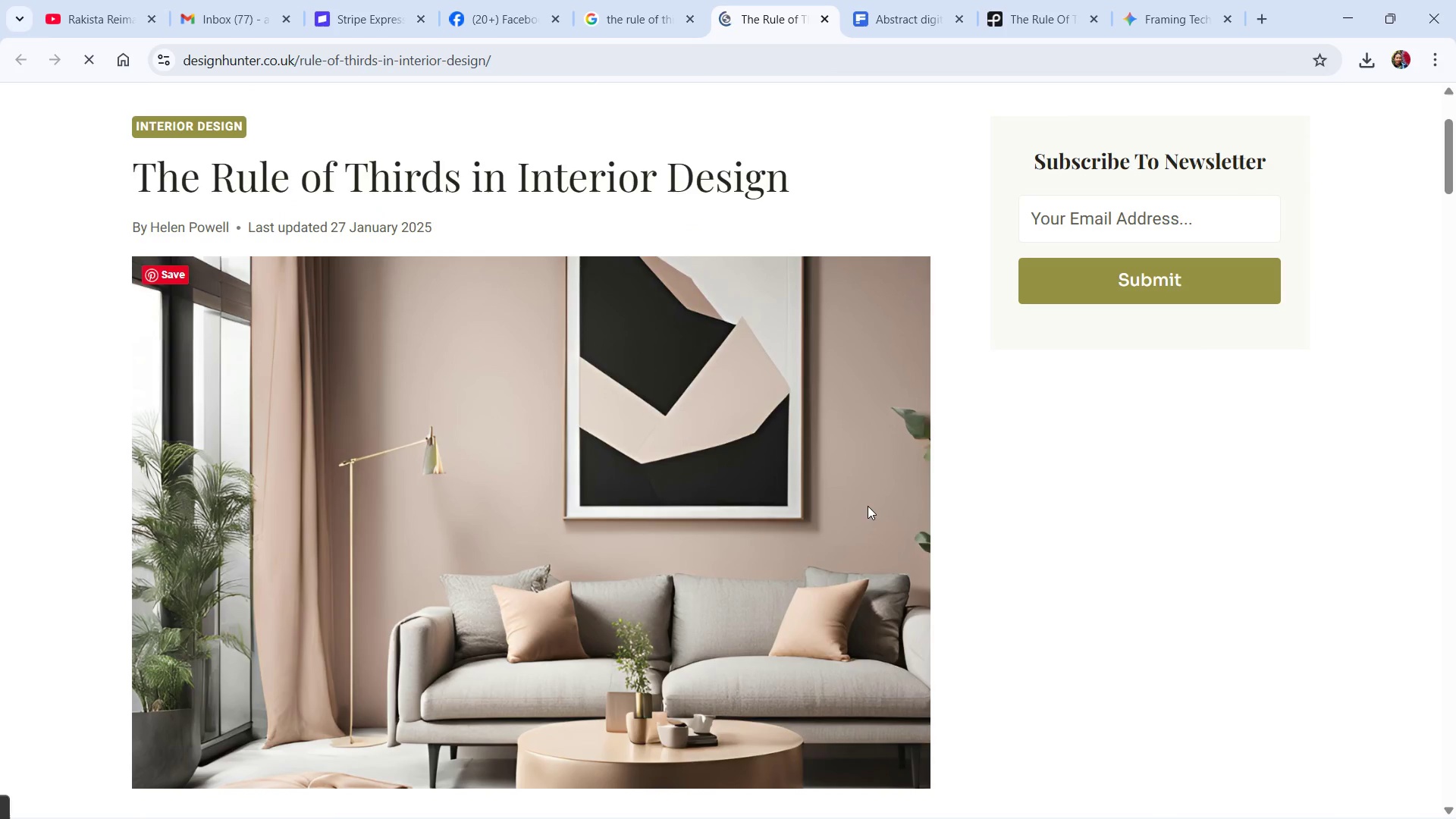 
scroll: coordinate [869, 488], scroll_direction: down, amount: 17.0
 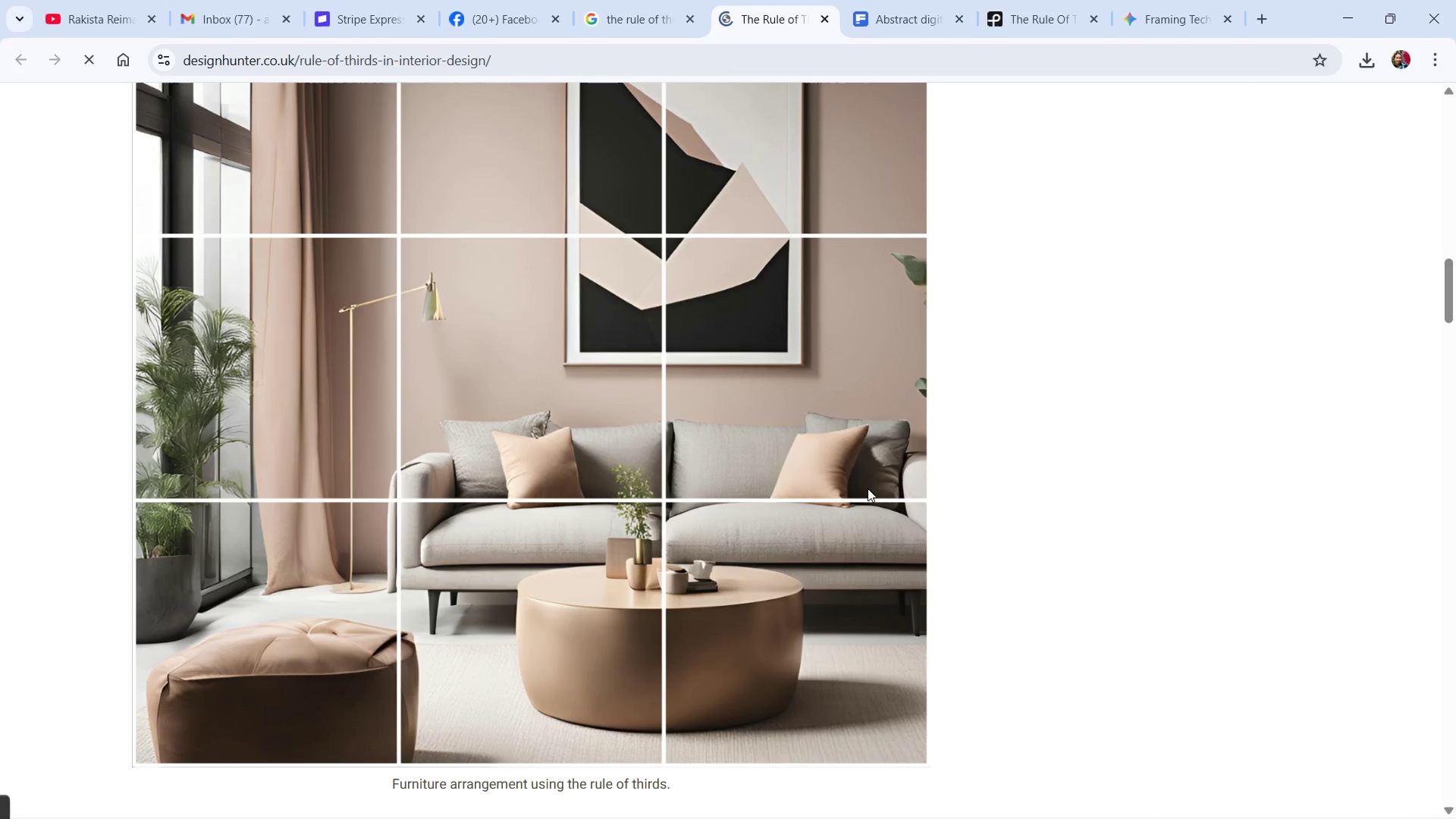 
scroll: coordinate [868, 488], scroll_direction: up, amount: 1.0
 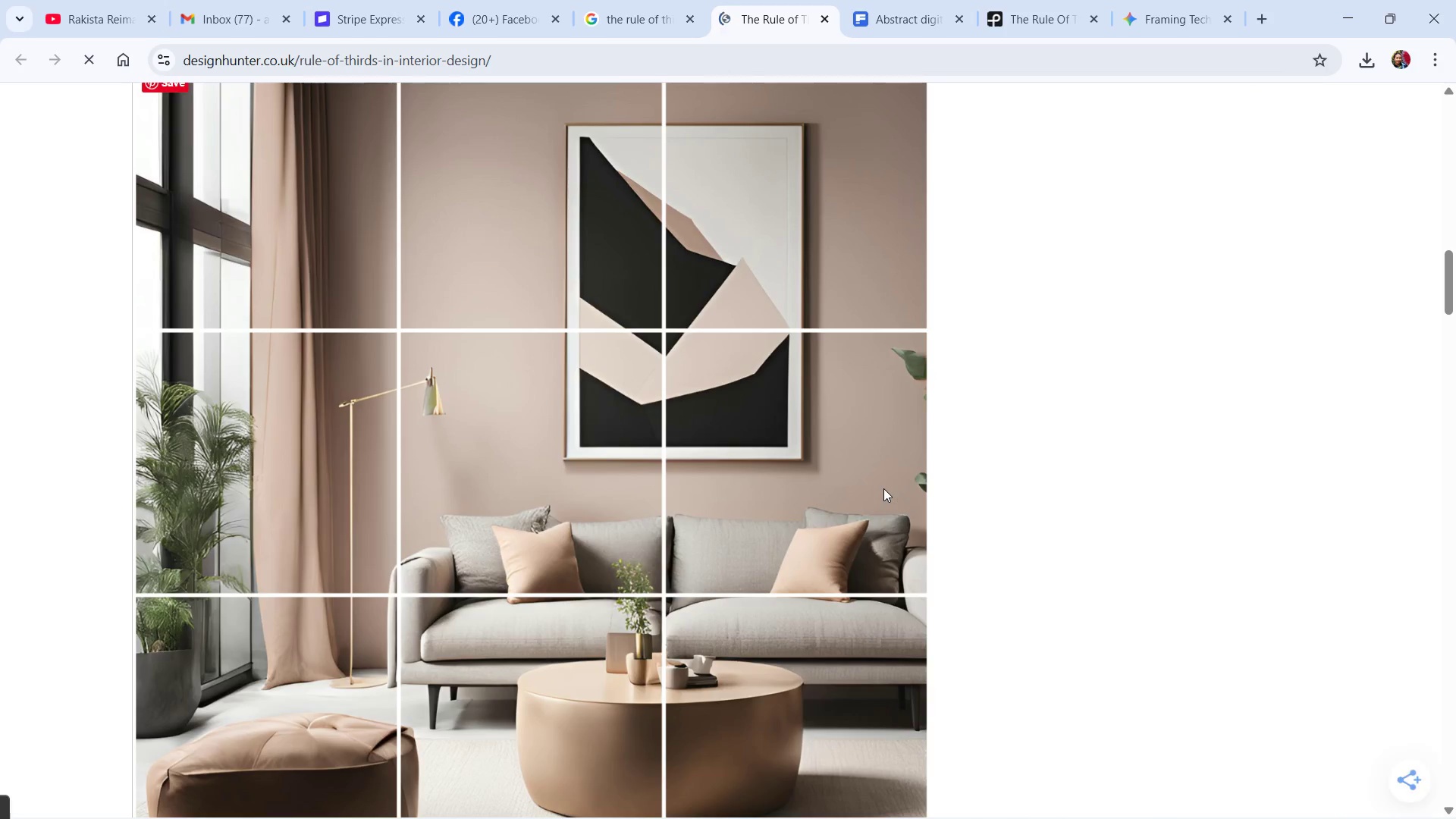 
key(Alt+PrintScreen)
 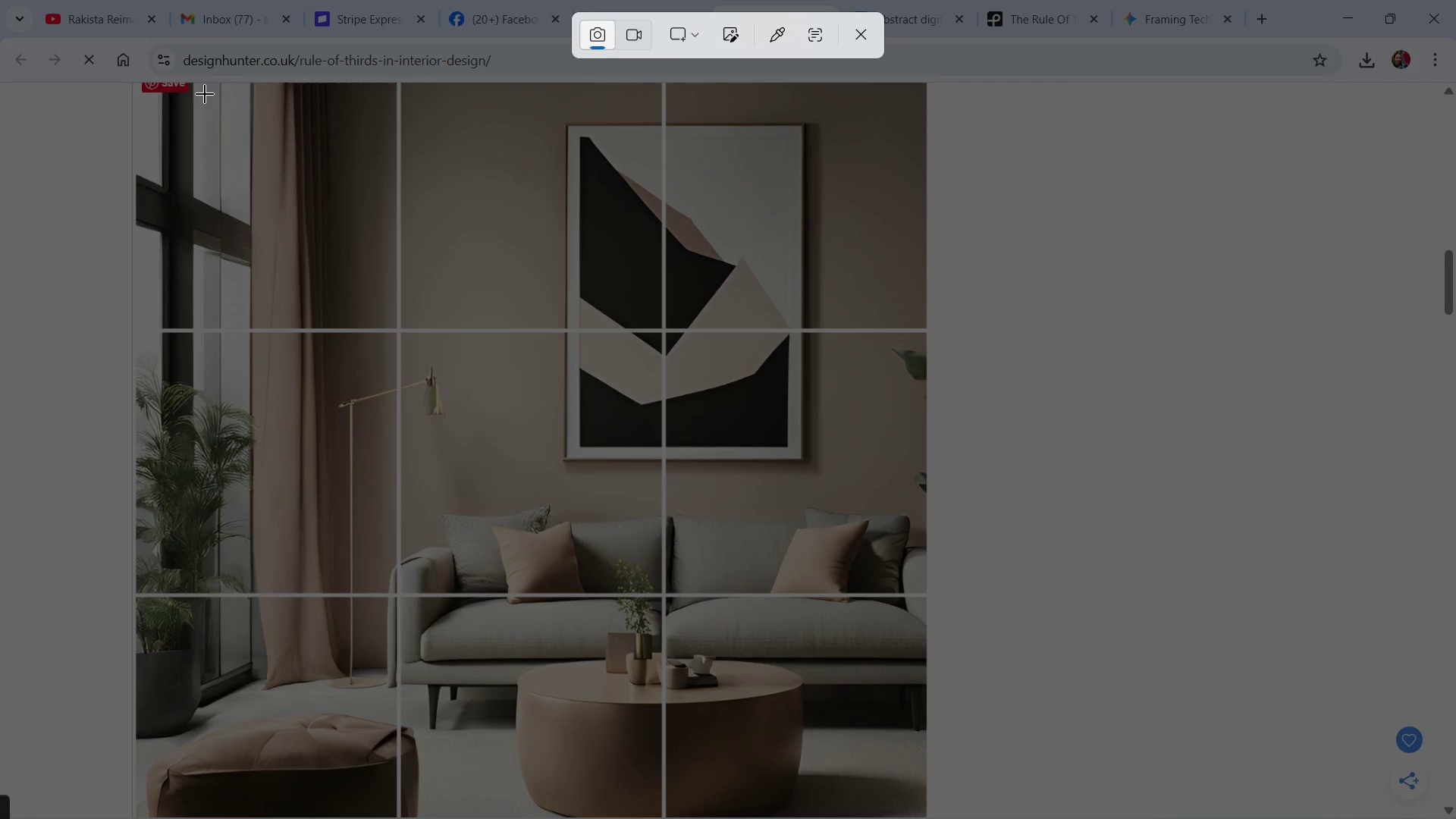 
left_click_drag(start_coordinate=[201, 91], to_coordinate=[877, 805])
 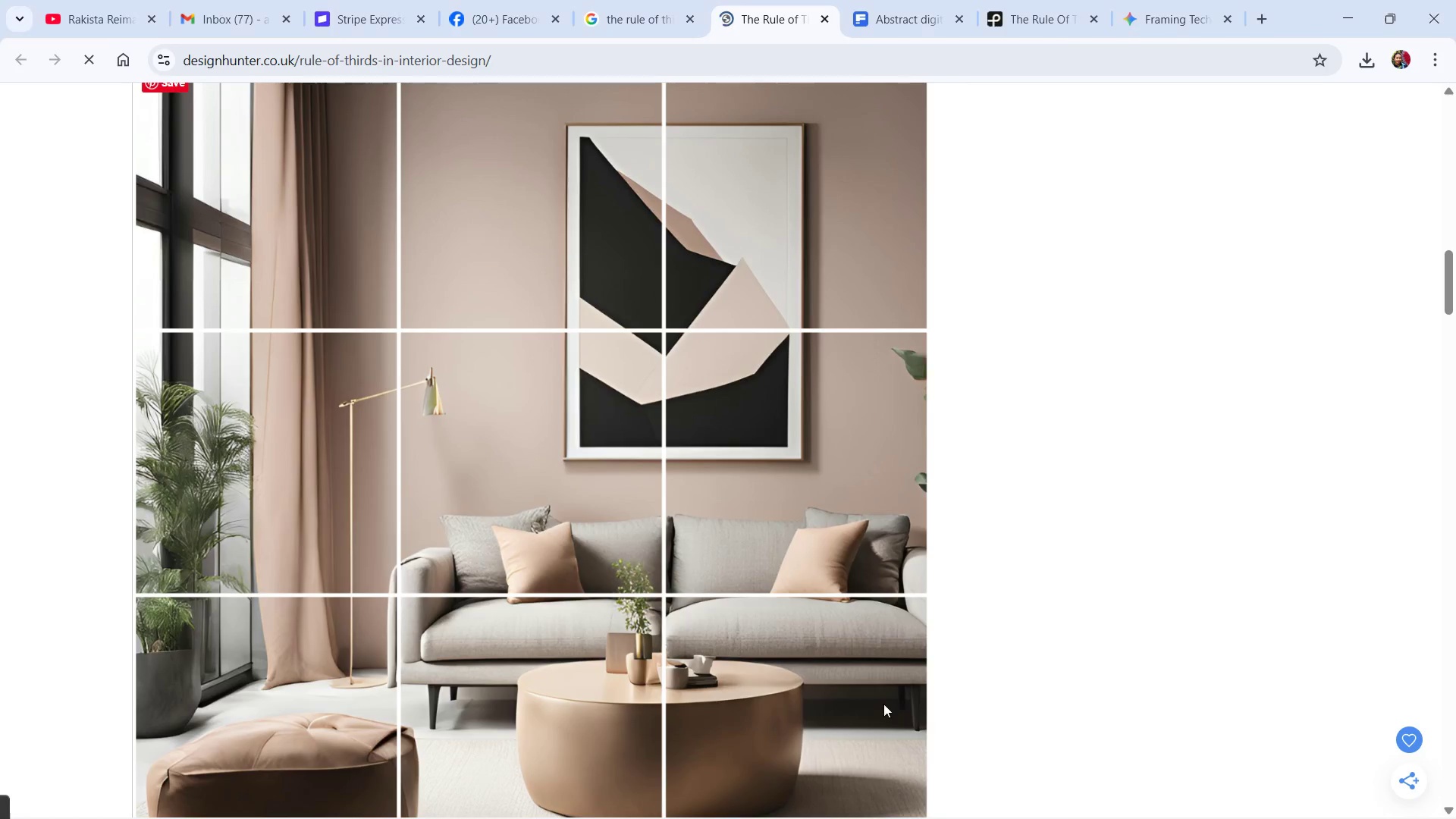 
key(Alt+Escape)
 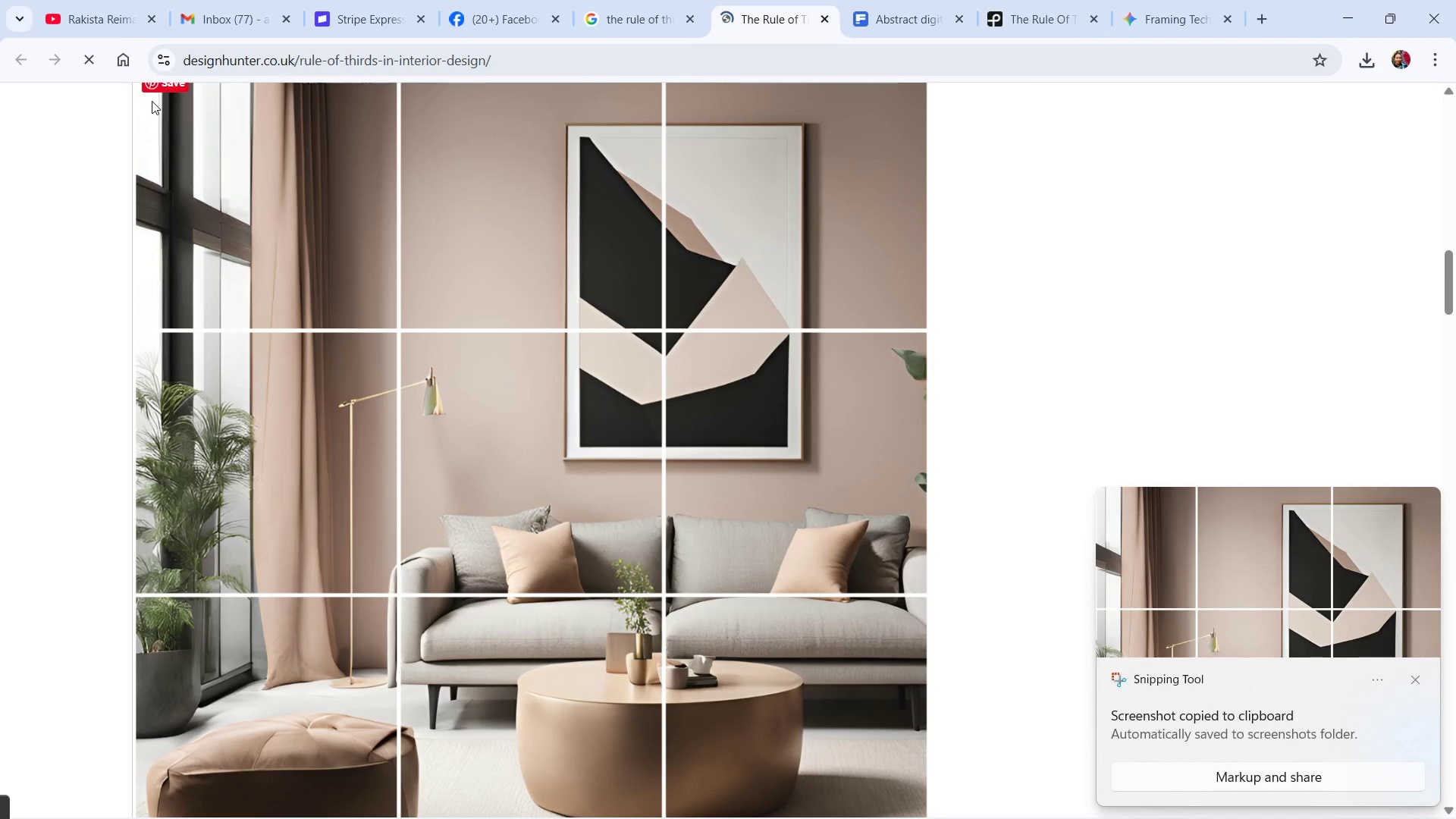 
key(PrintScreen)
 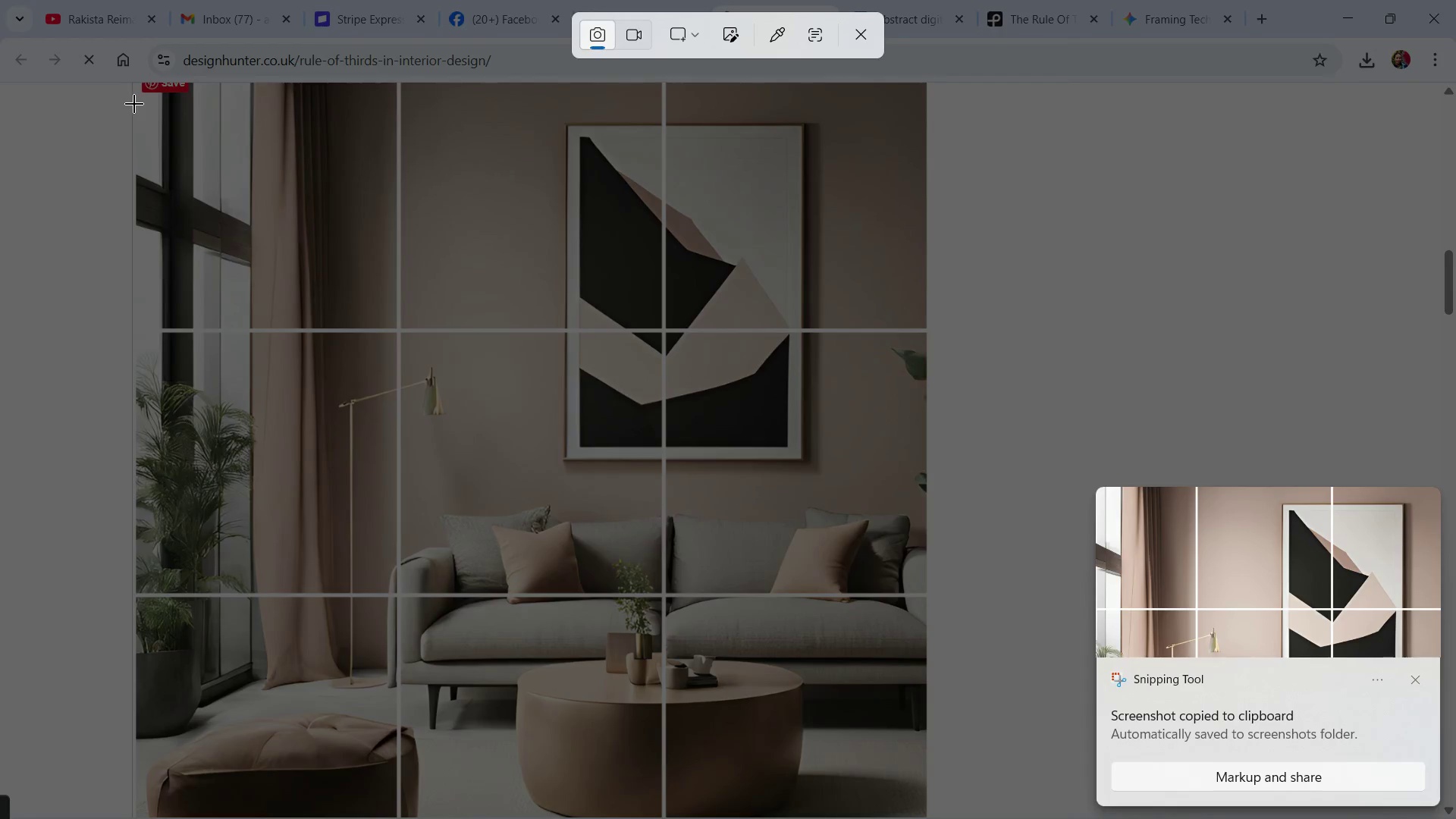 
left_click_drag(start_coordinate=[136, 104], to_coordinate=[919, 811])
 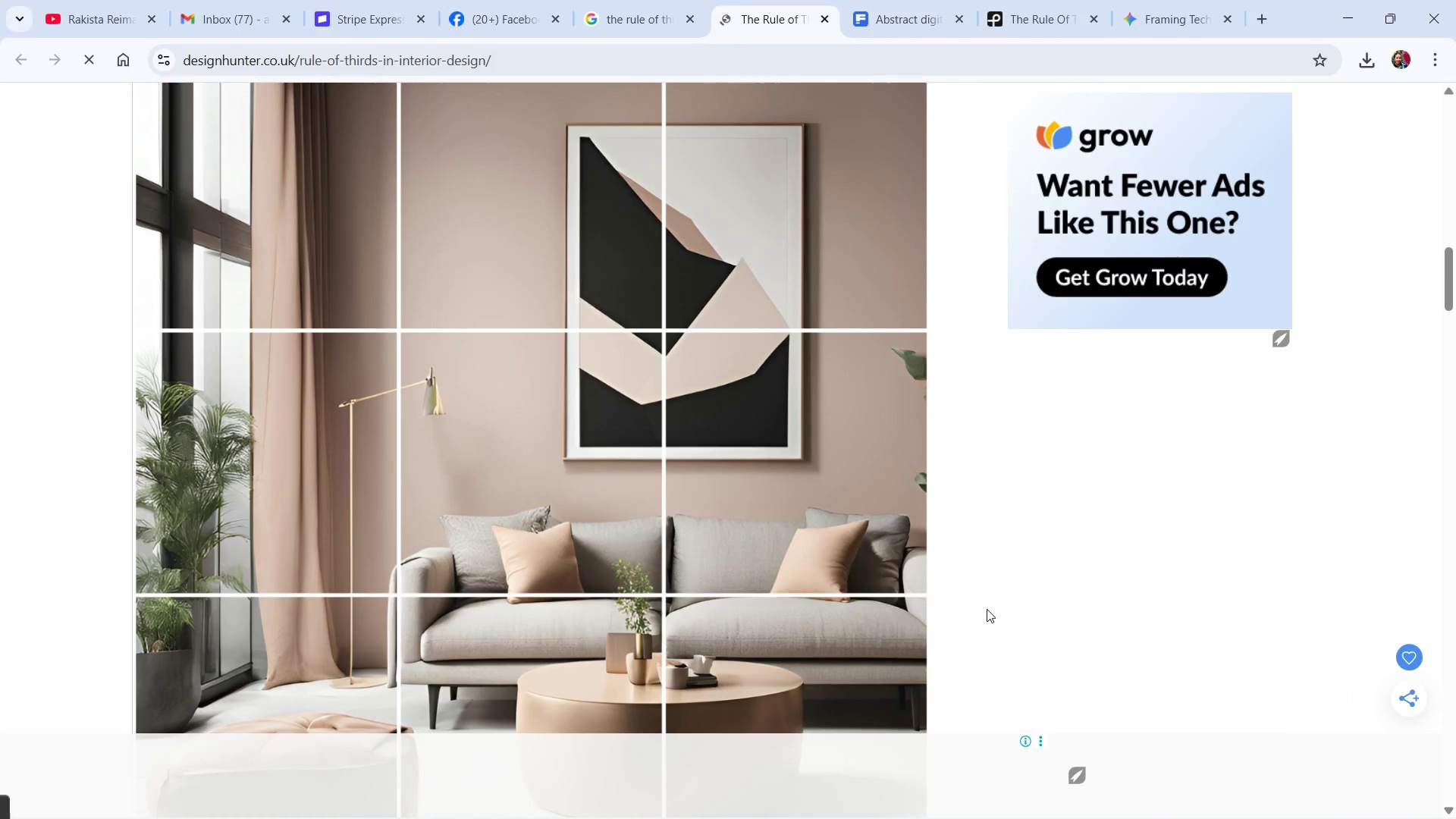 
key(Alt+AltLeft)
 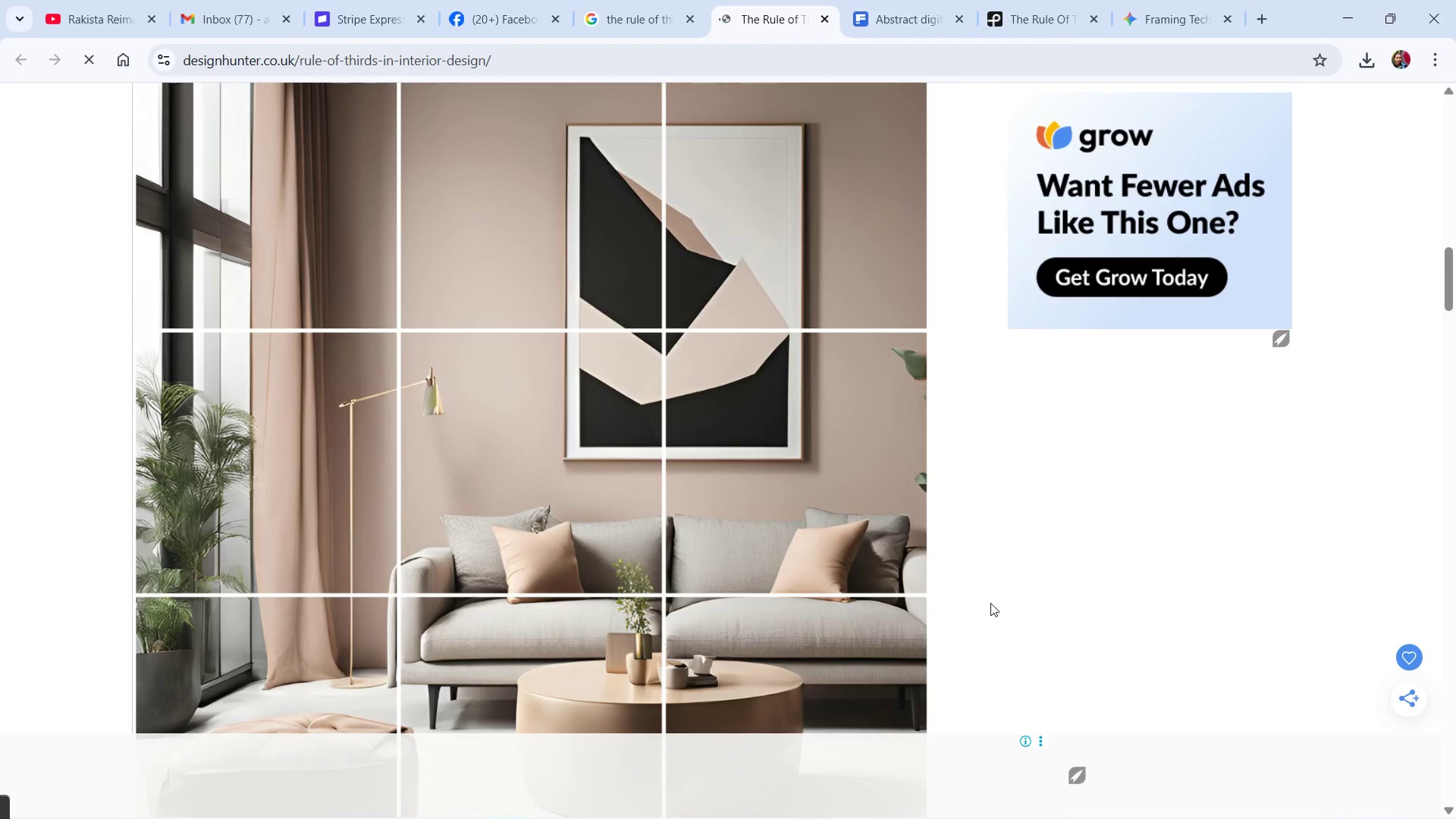 
key(Alt+Tab)
 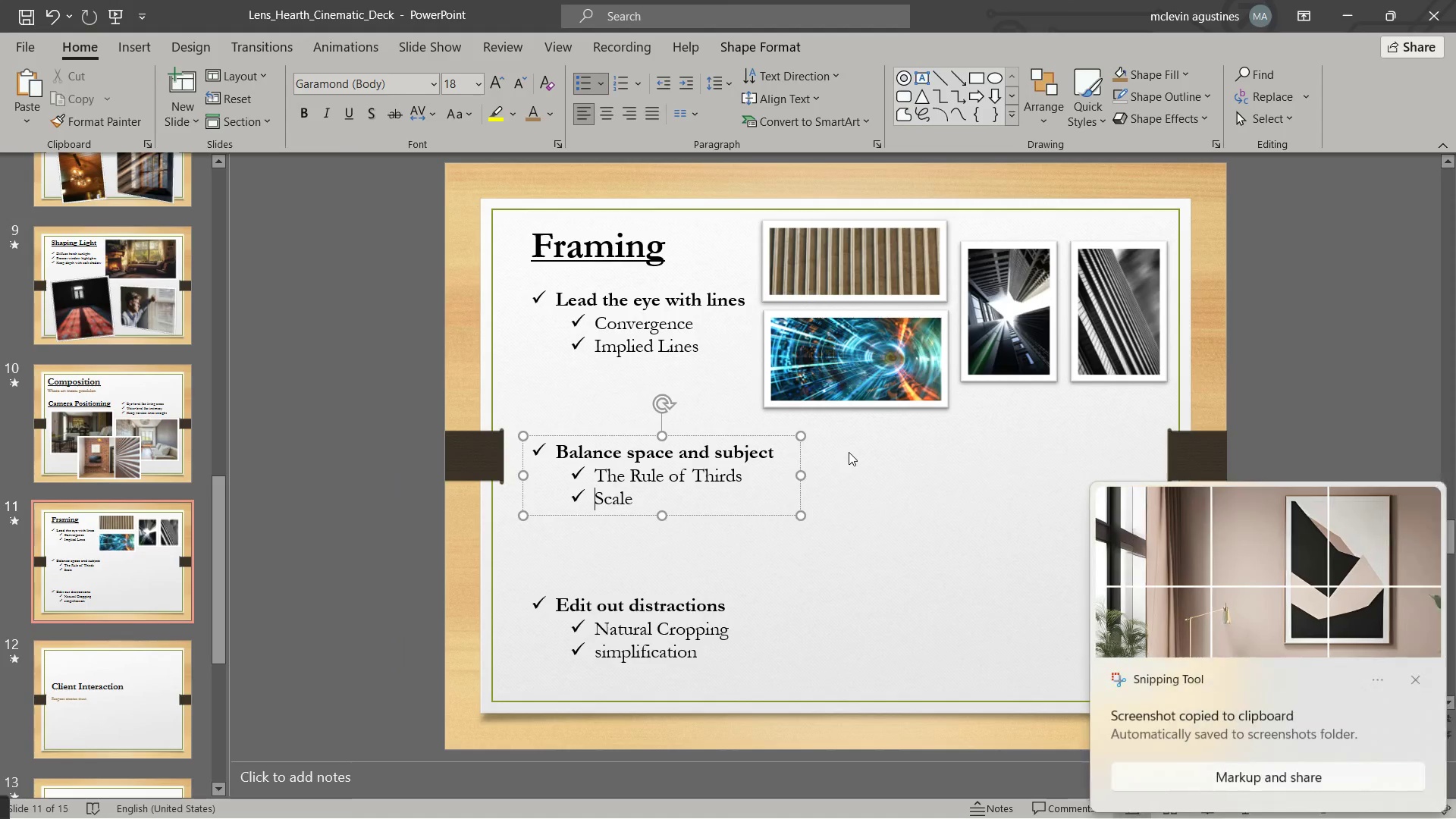 
key(Escape)
 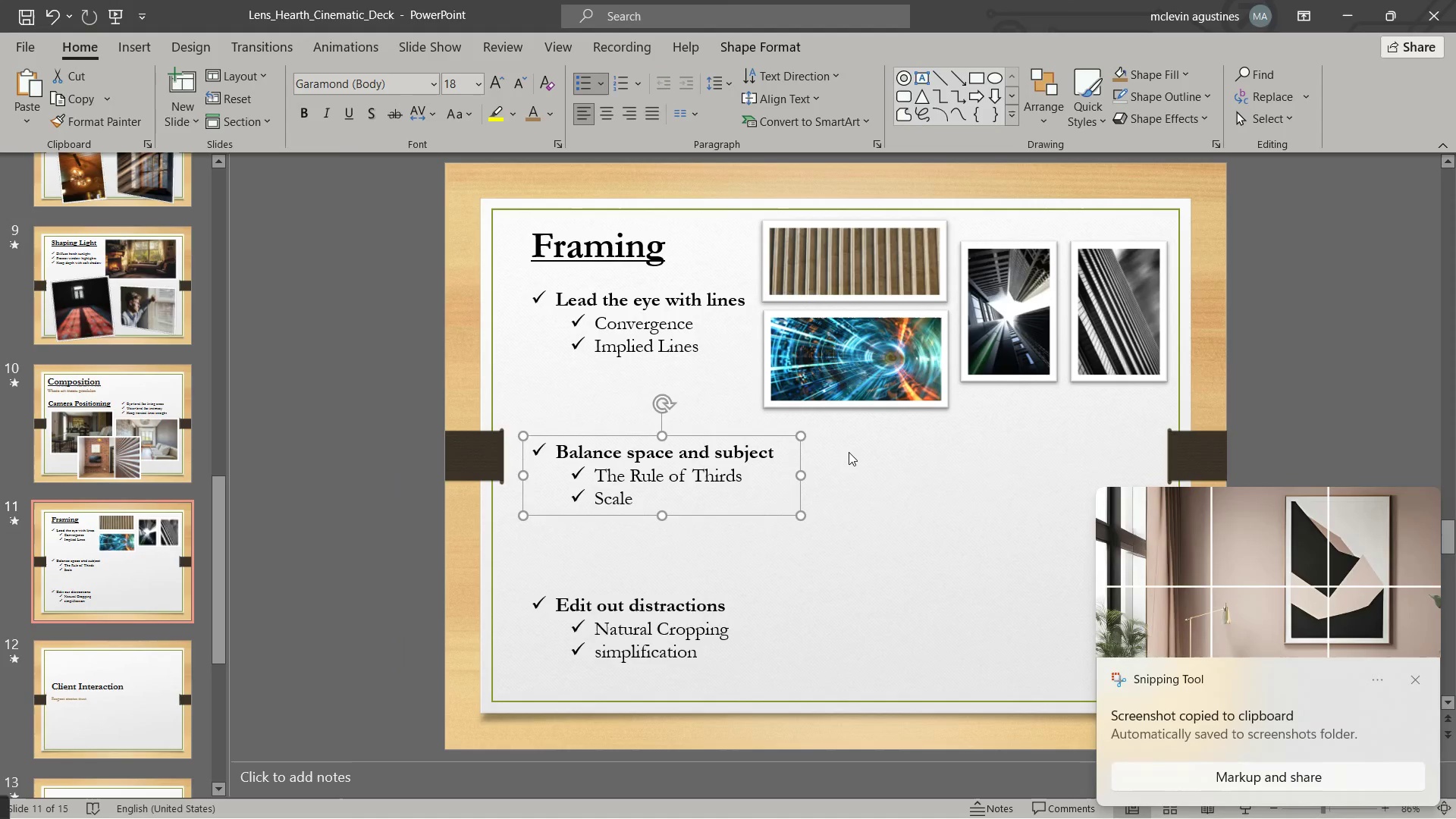 
key(Escape)
 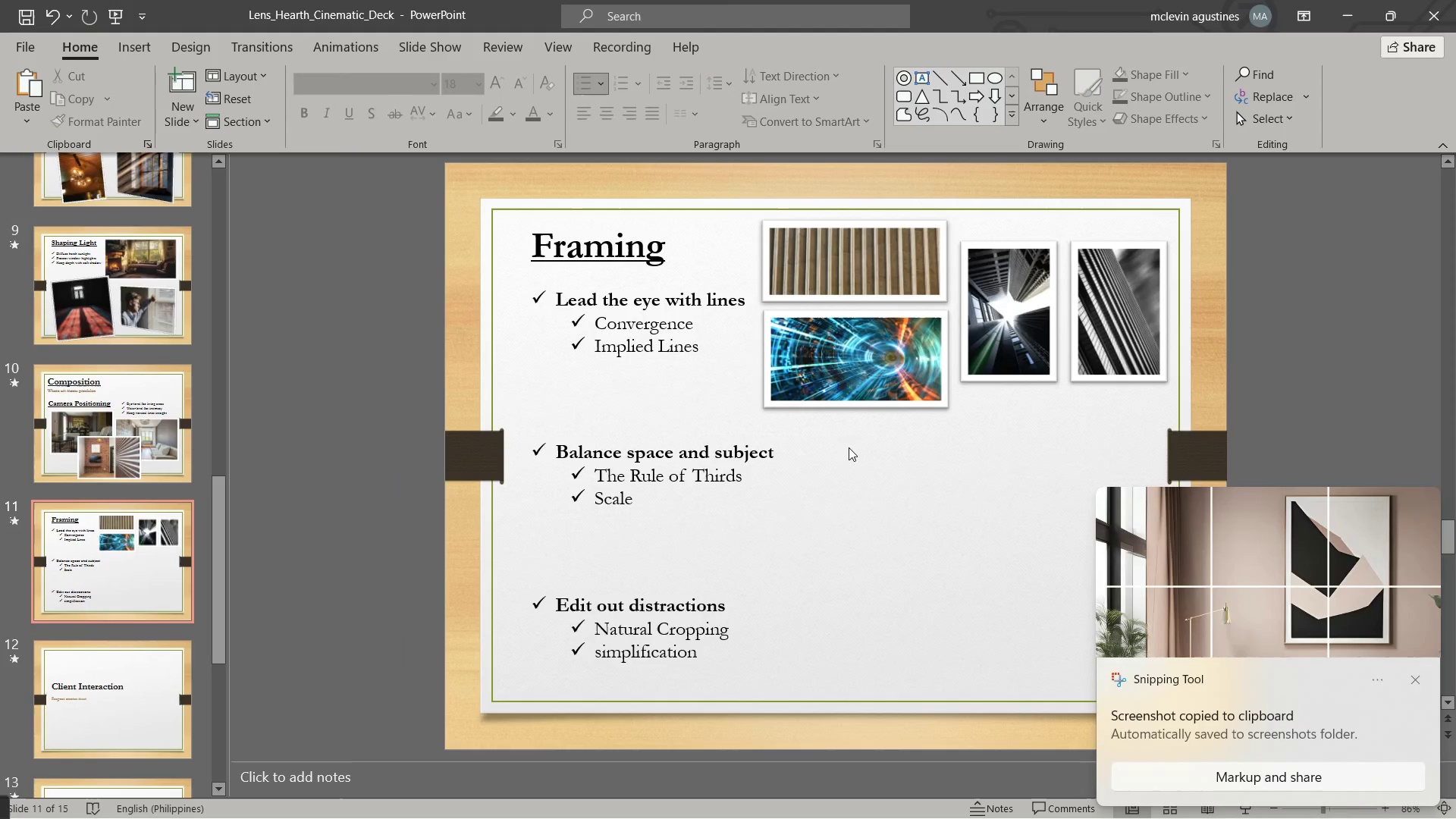 
key(Control+V)
 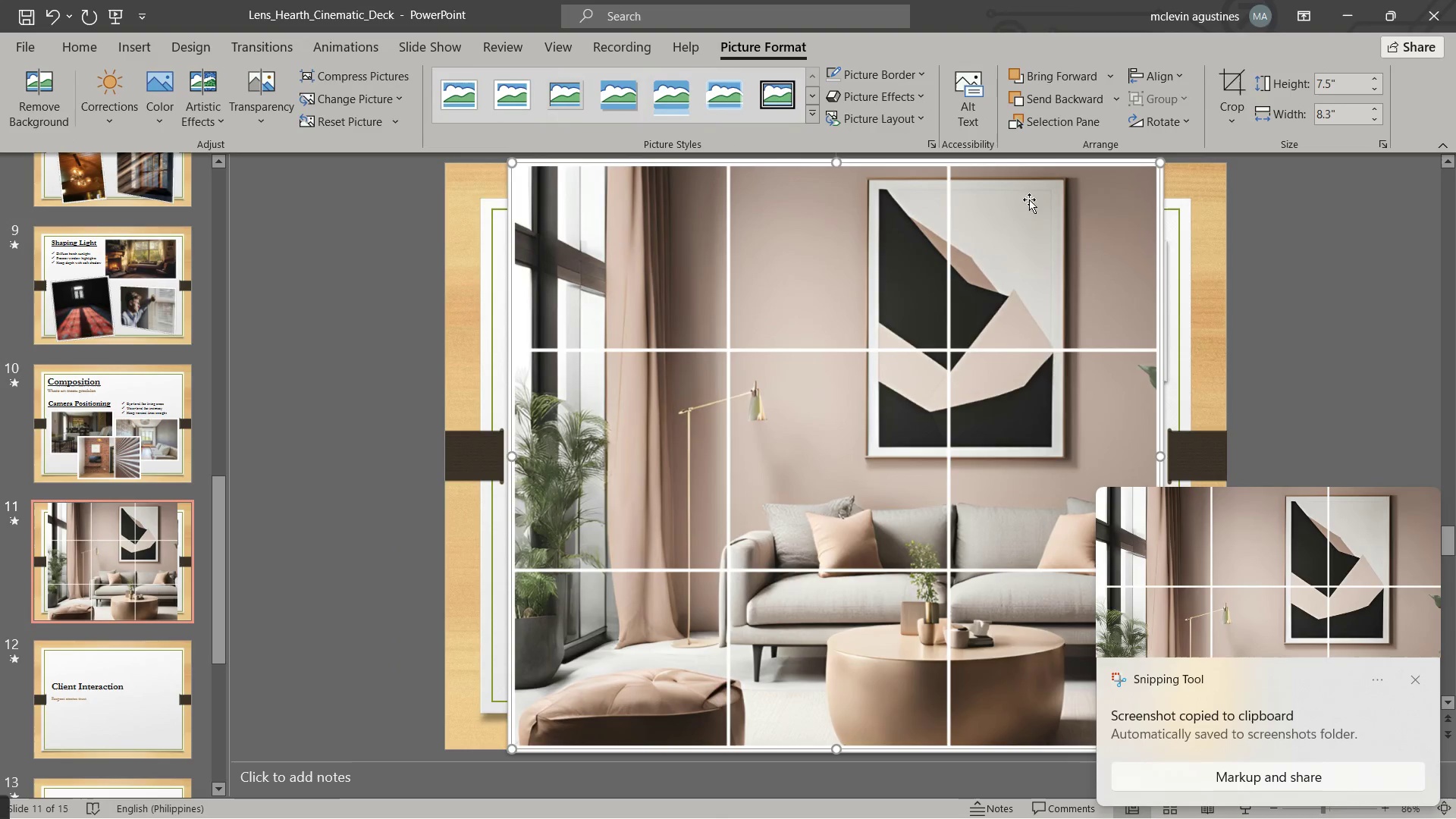 
left_click_drag(start_coordinate=[1158, 167], to_coordinate=[657, 660])
 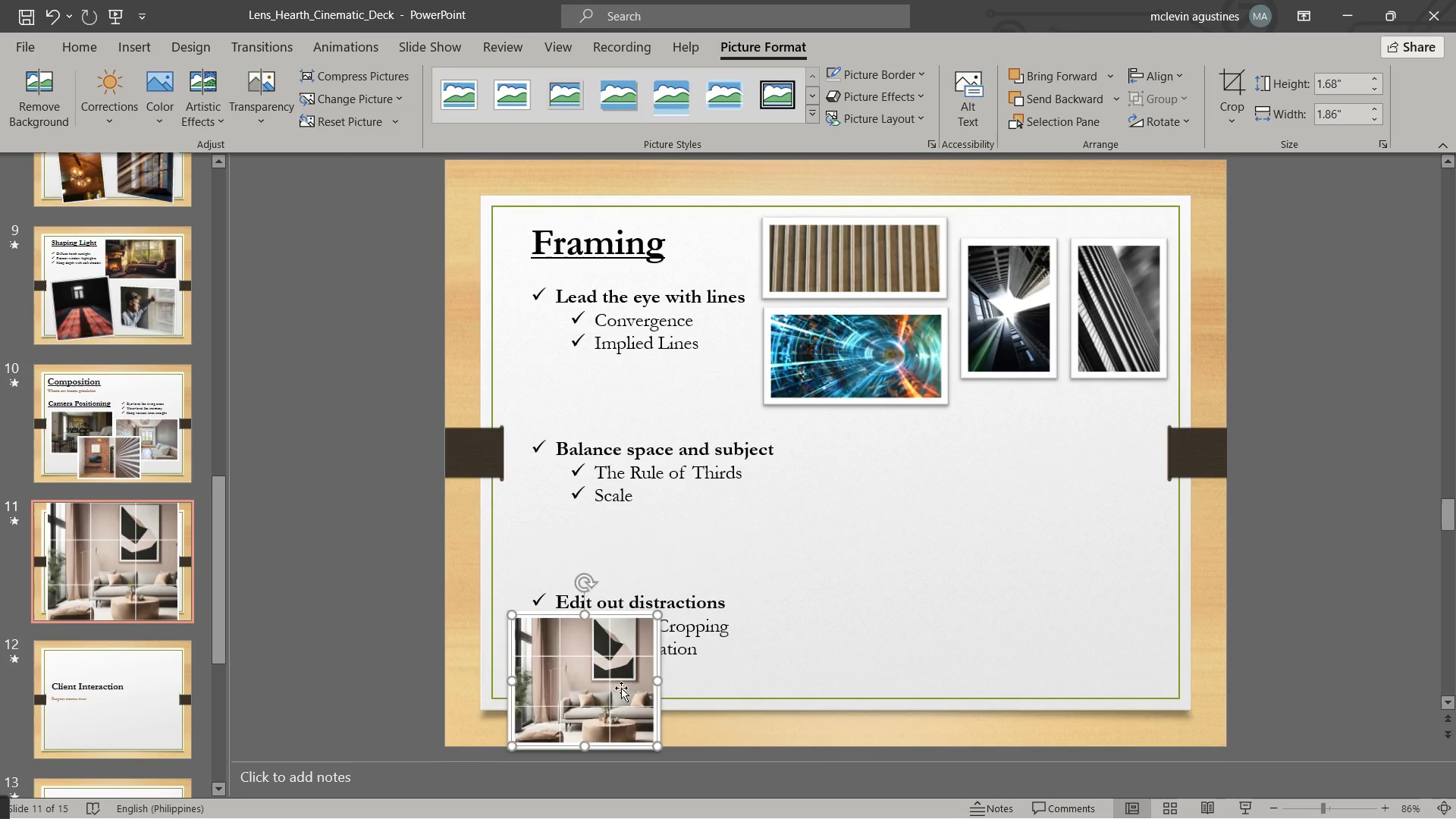 
left_click_drag(start_coordinate=[621, 688], to_coordinate=[904, 498])
 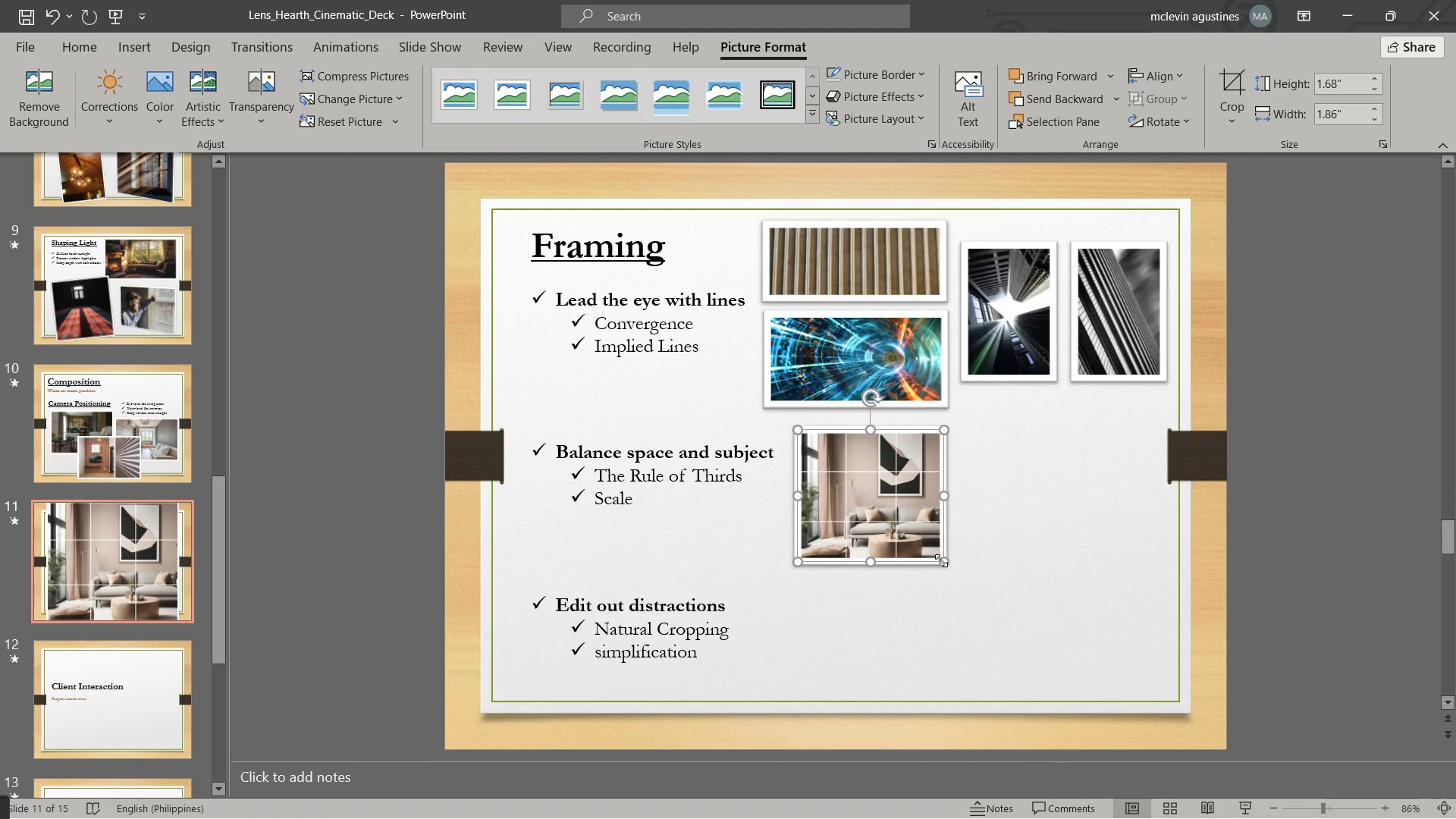 
left_click_drag(start_coordinate=[943, 563], to_coordinate=[976, 586])
 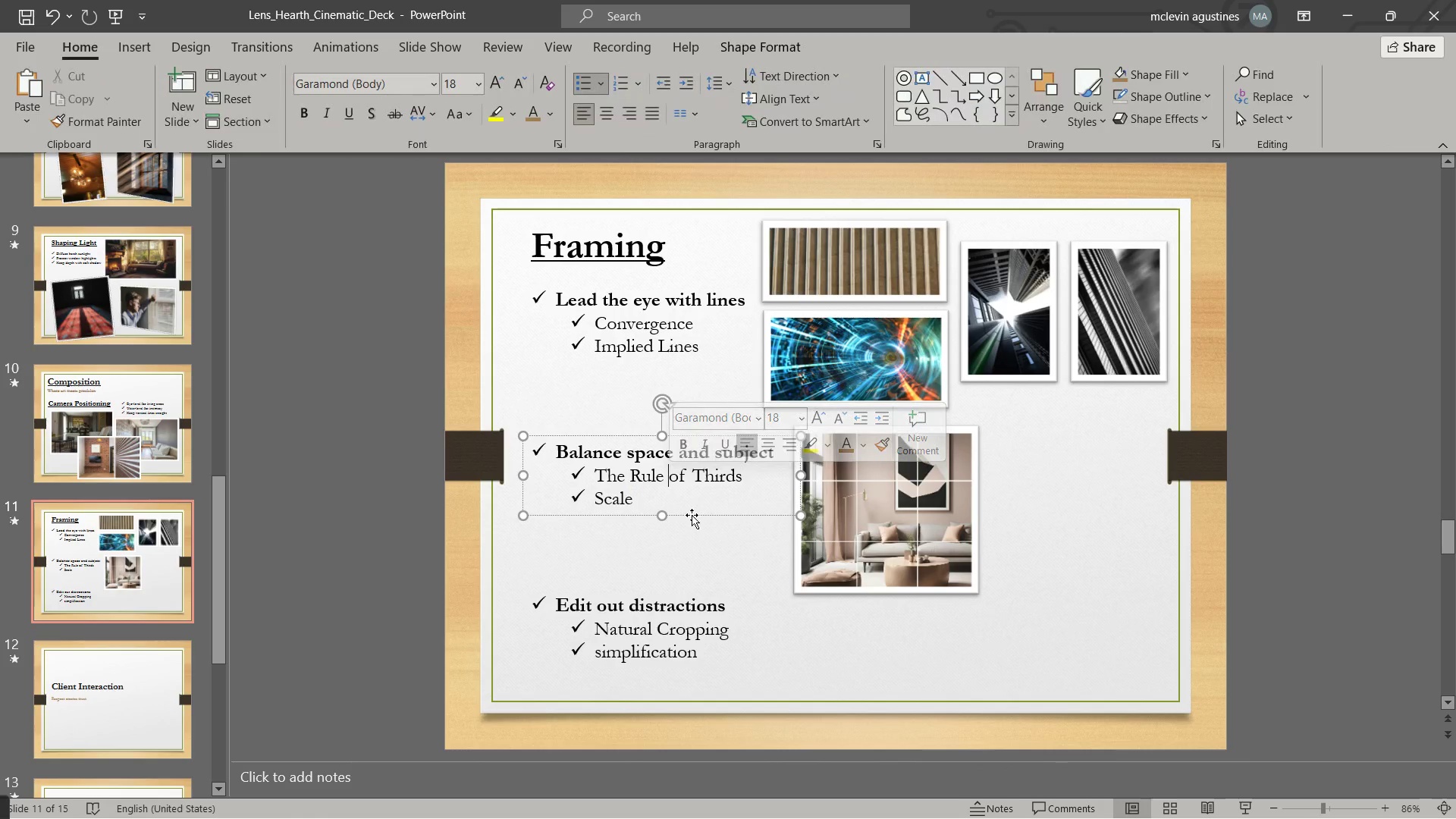 
left_click_drag(start_coordinate=[874, 530], to_coordinate=[845, 533])
 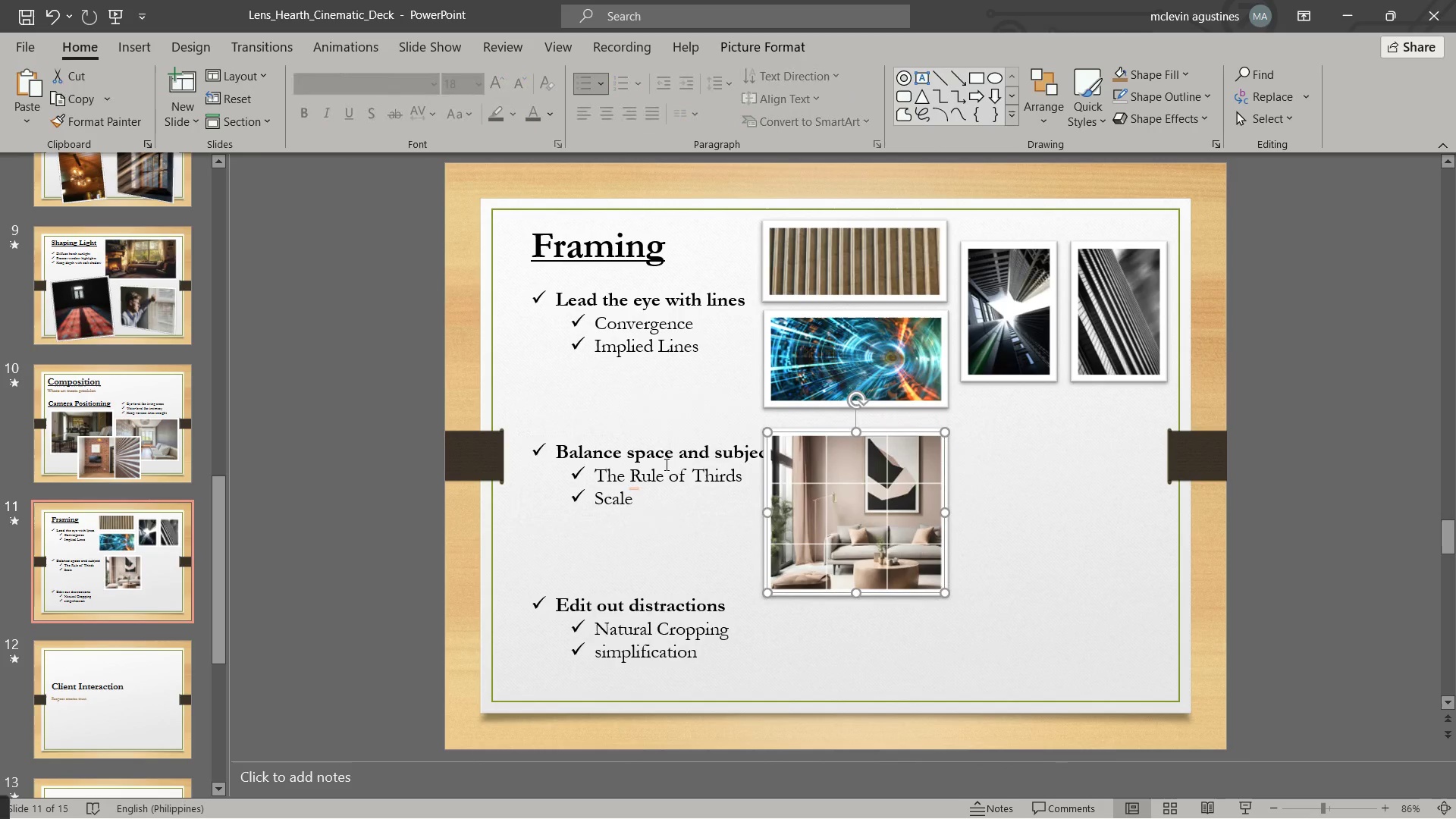 
left_click_drag(start_coordinate=[665, 464], to_coordinate=[665, 469])
 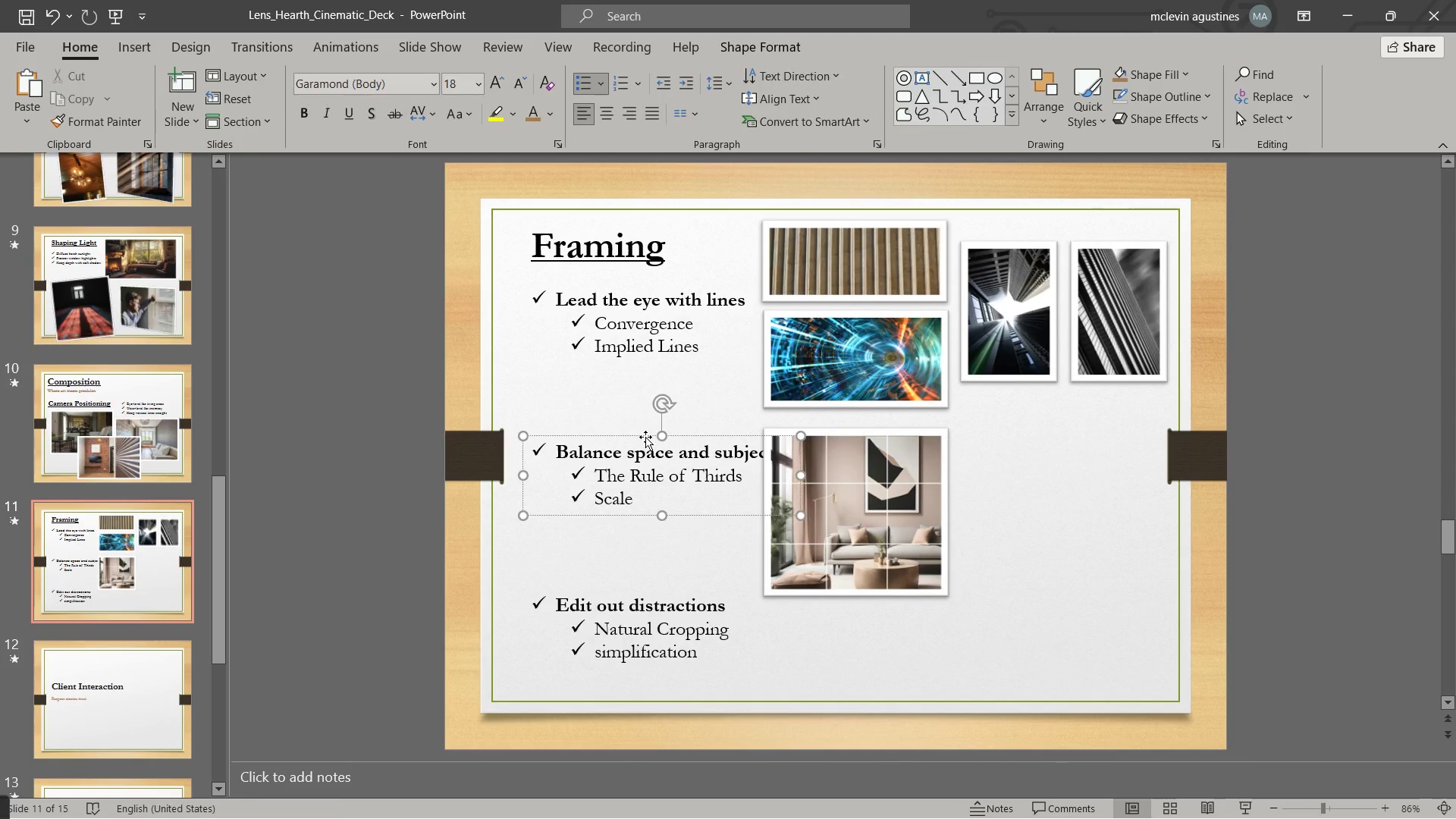 
left_click_drag(start_coordinate=[645, 438], to_coordinate=[931, 450])
 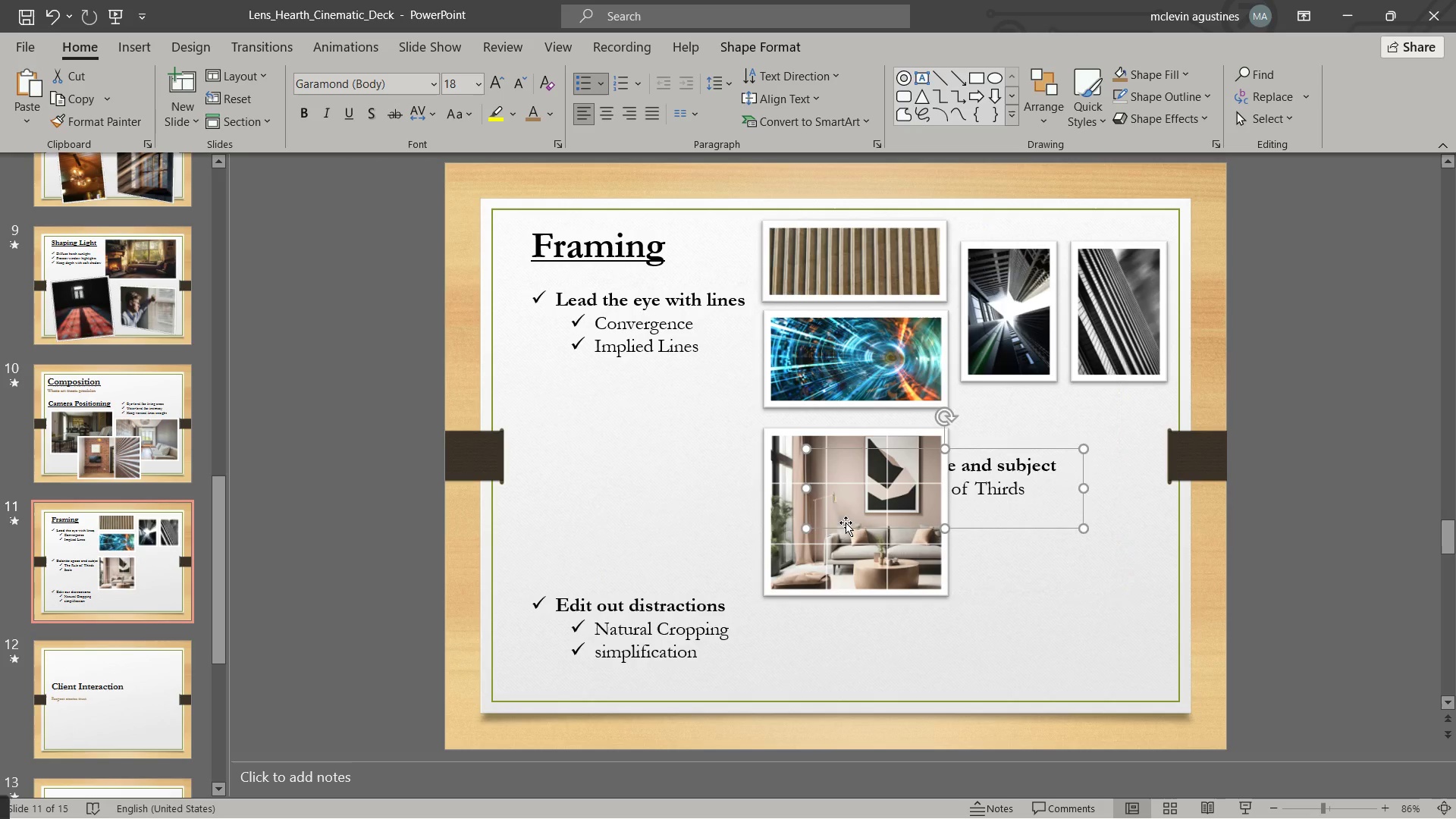 
left_click_drag(start_coordinate=[844, 523], to_coordinate=[619, 479])
 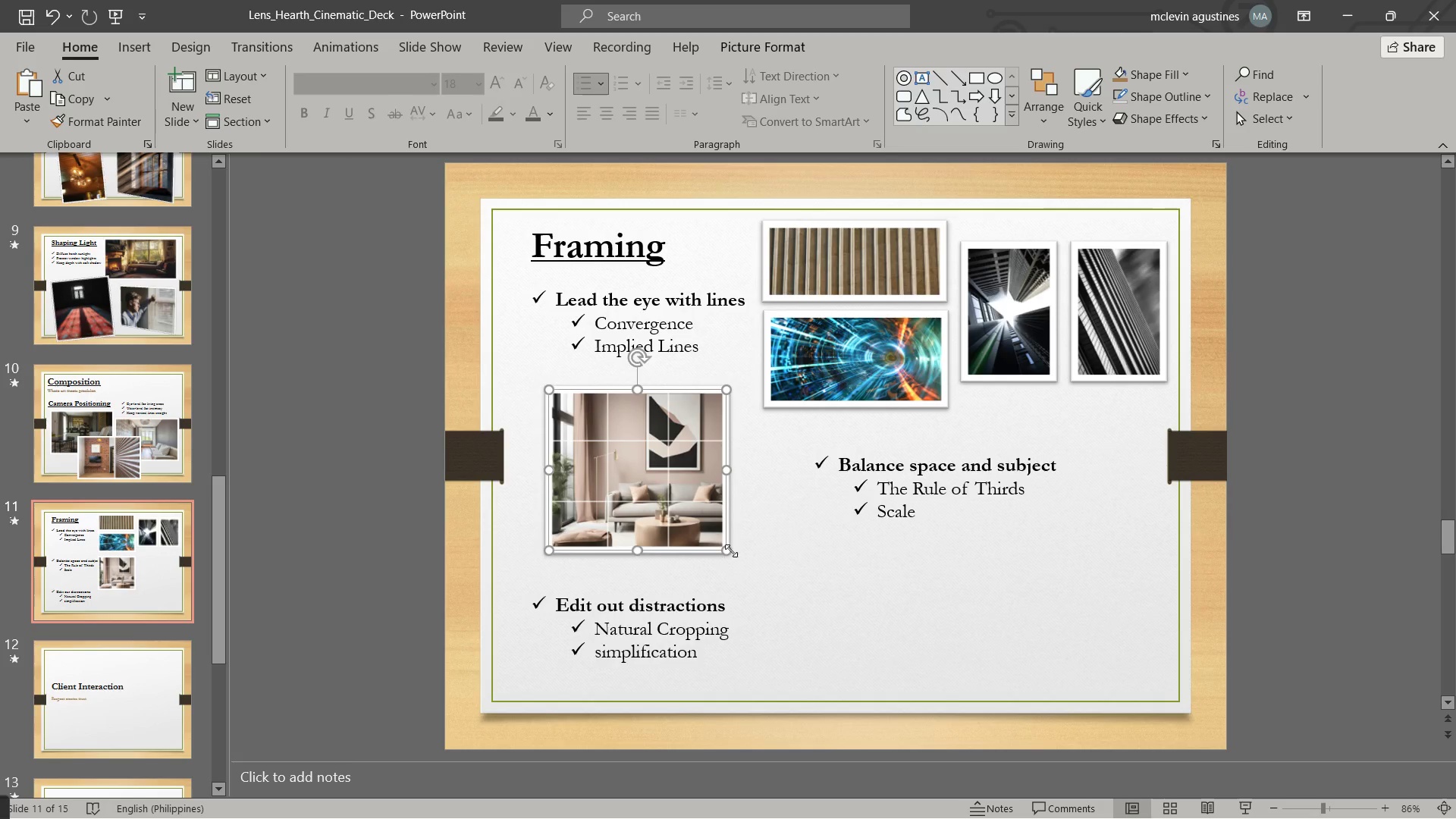 
left_click_drag(start_coordinate=[730, 548], to_coordinate=[761, 574])
 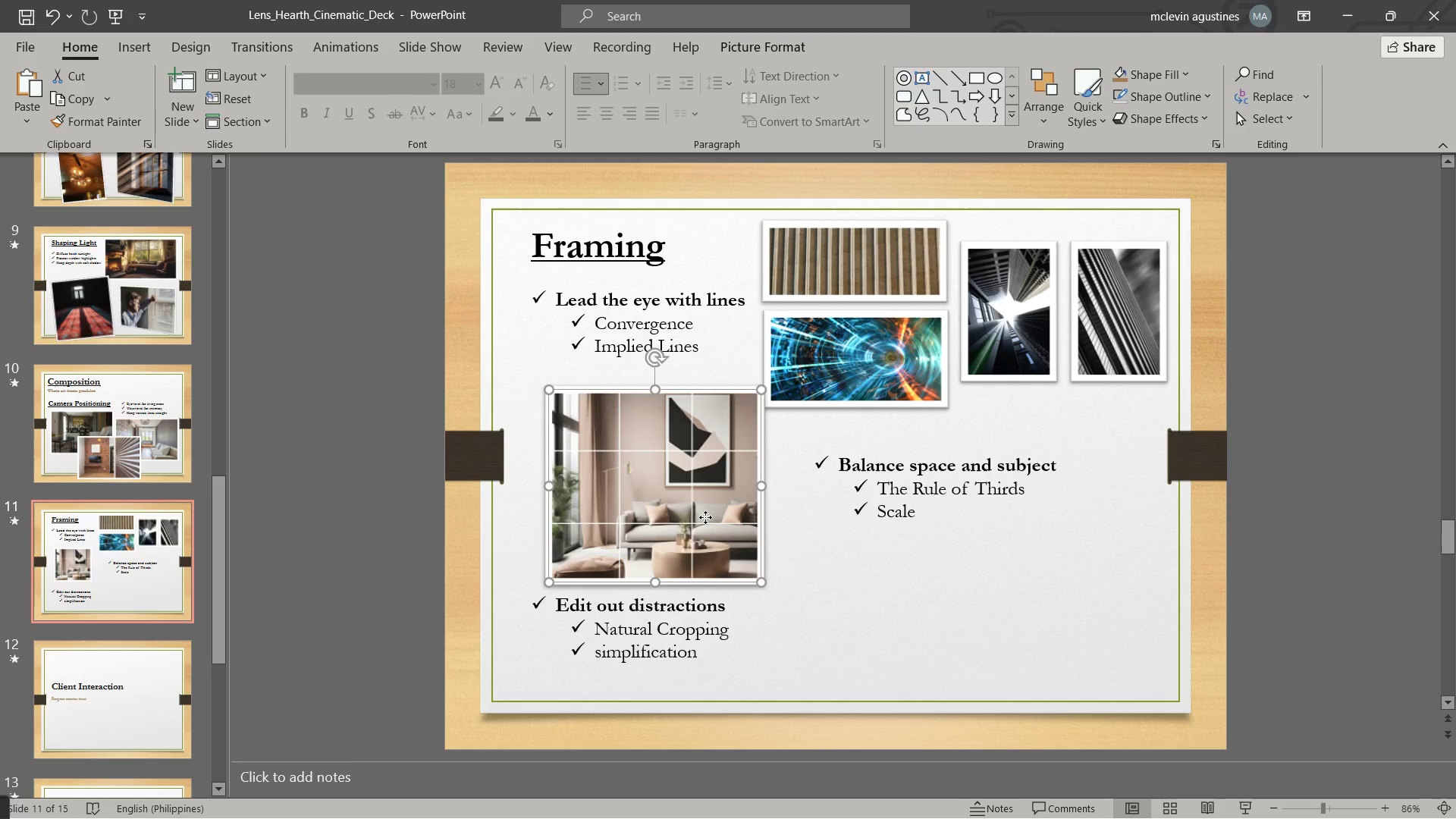 
left_click_drag(start_coordinate=[704, 517], to_coordinate=[686, 509])
 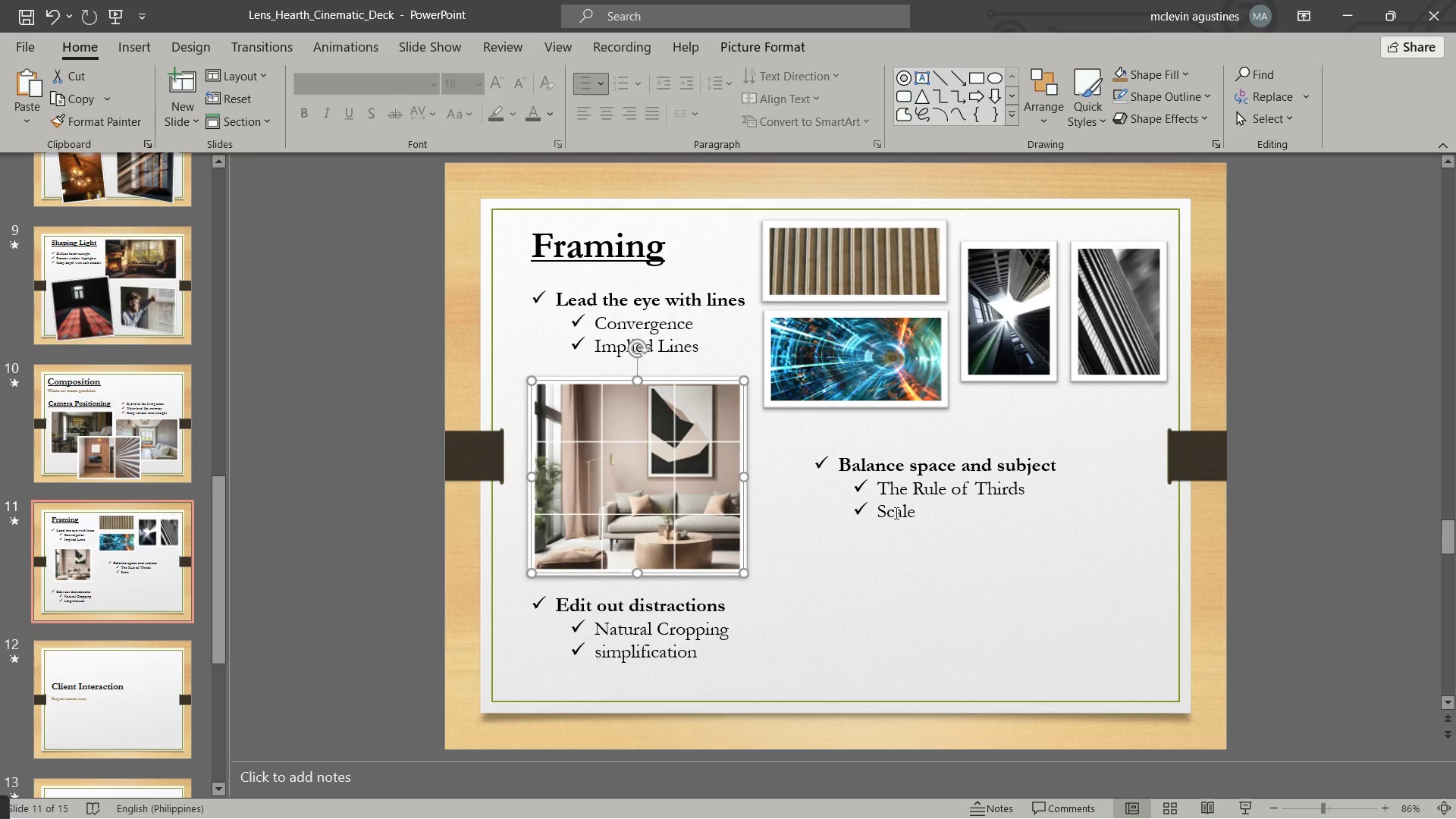 
left_click([895, 513])
 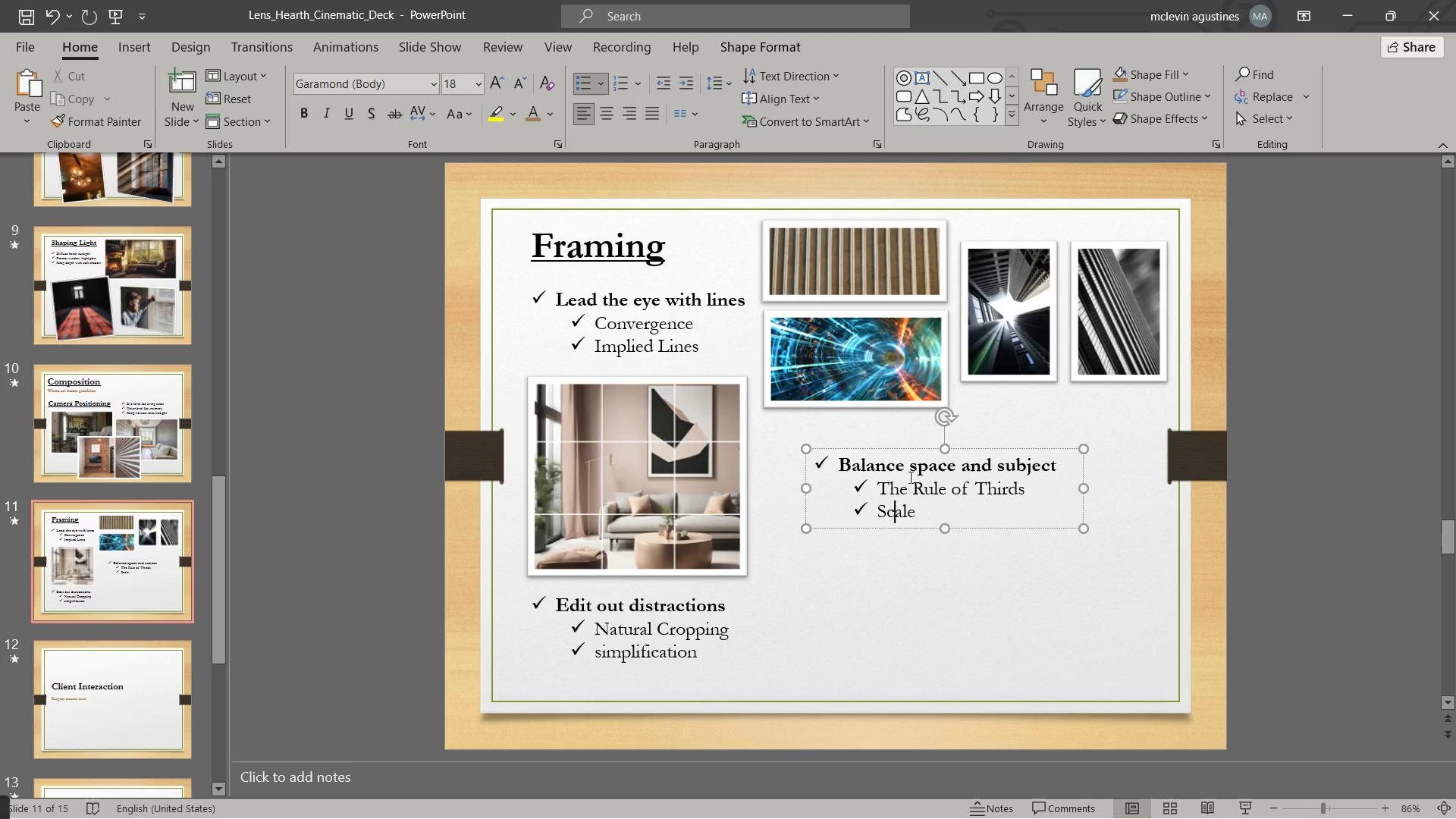 
left_click([908, 475])
 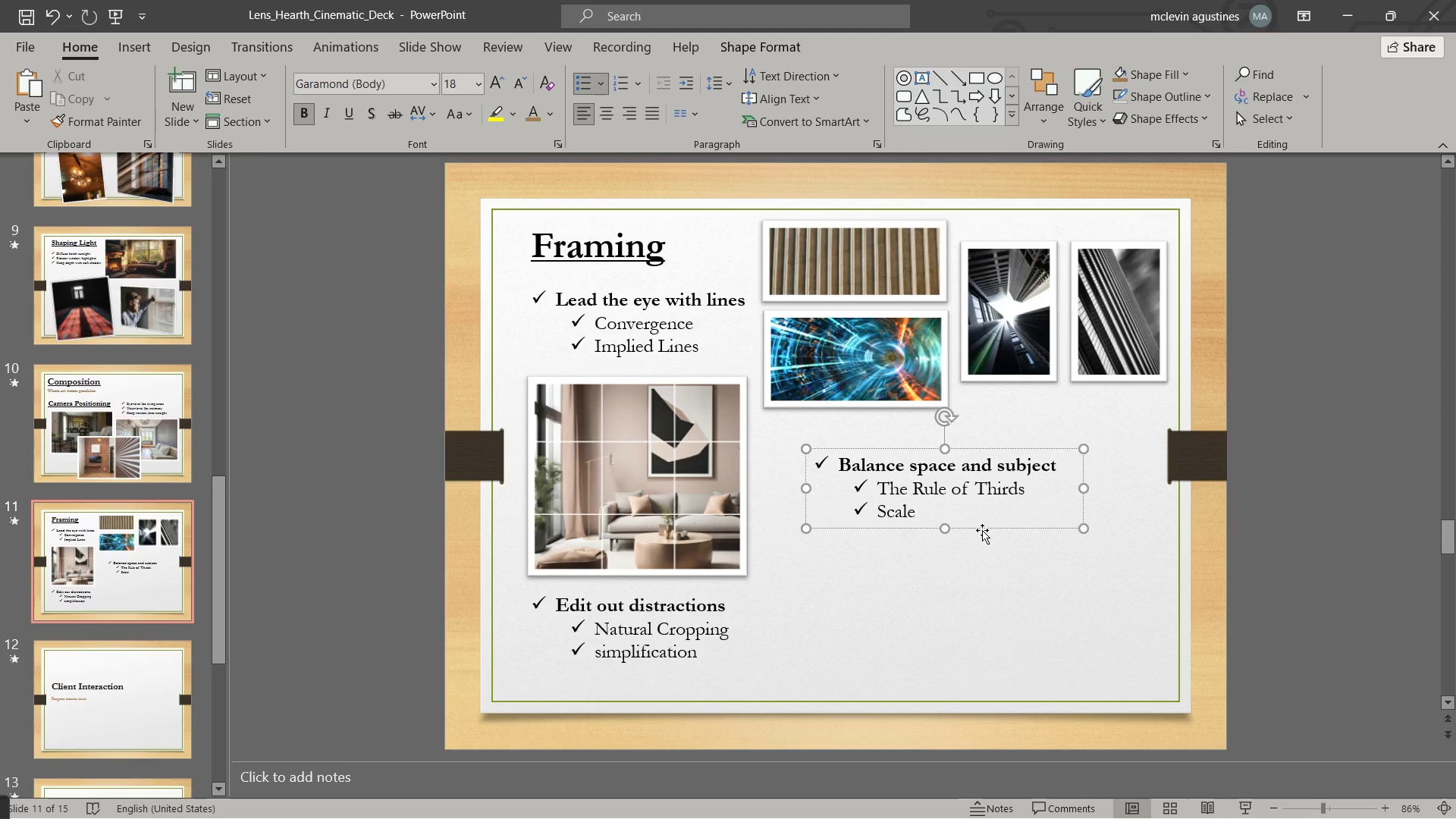 
left_click_drag(start_coordinate=[982, 530], to_coordinate=[947, 530])
 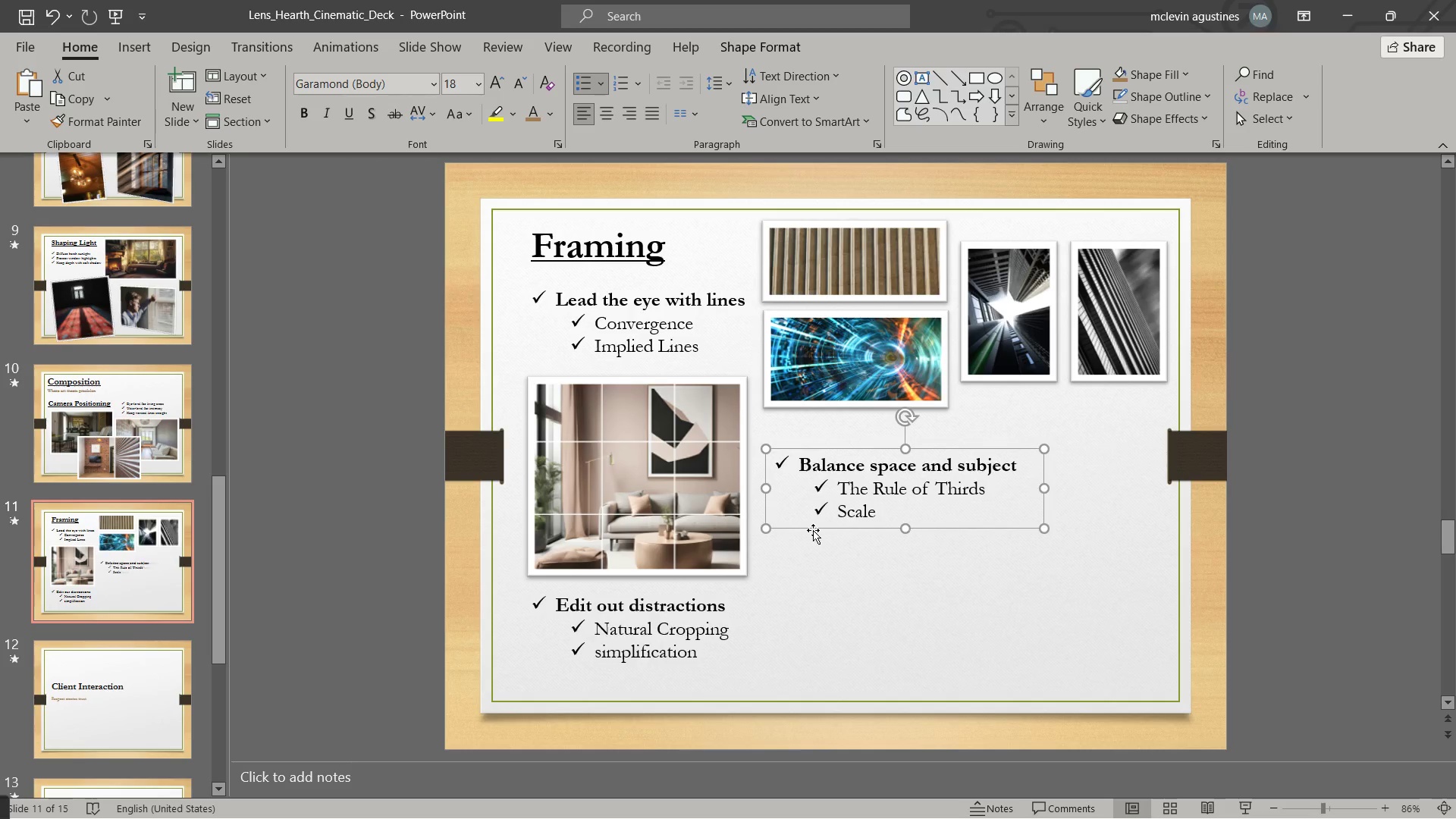 
key(Escape)
 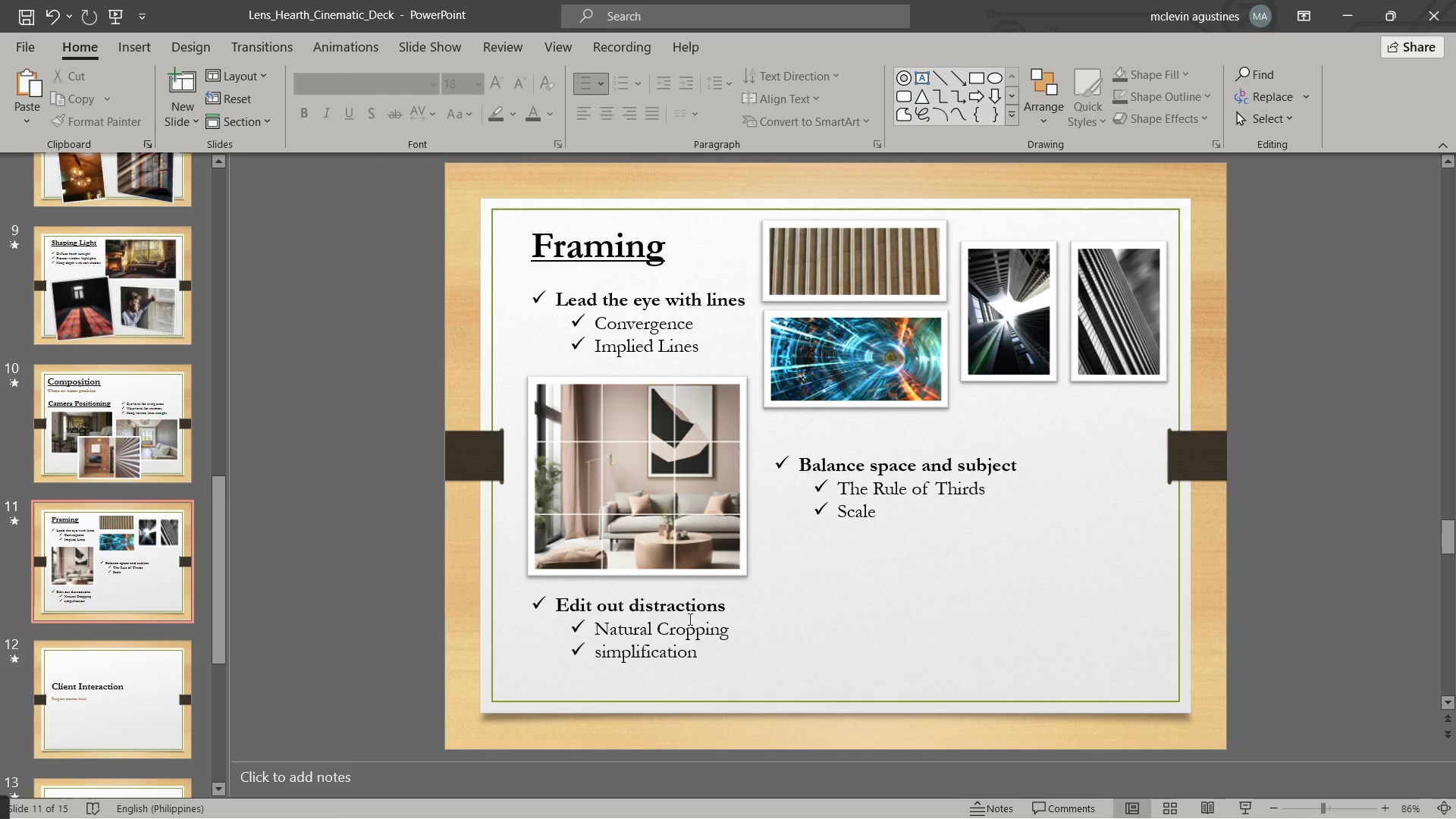 
left_click([690, 619])
 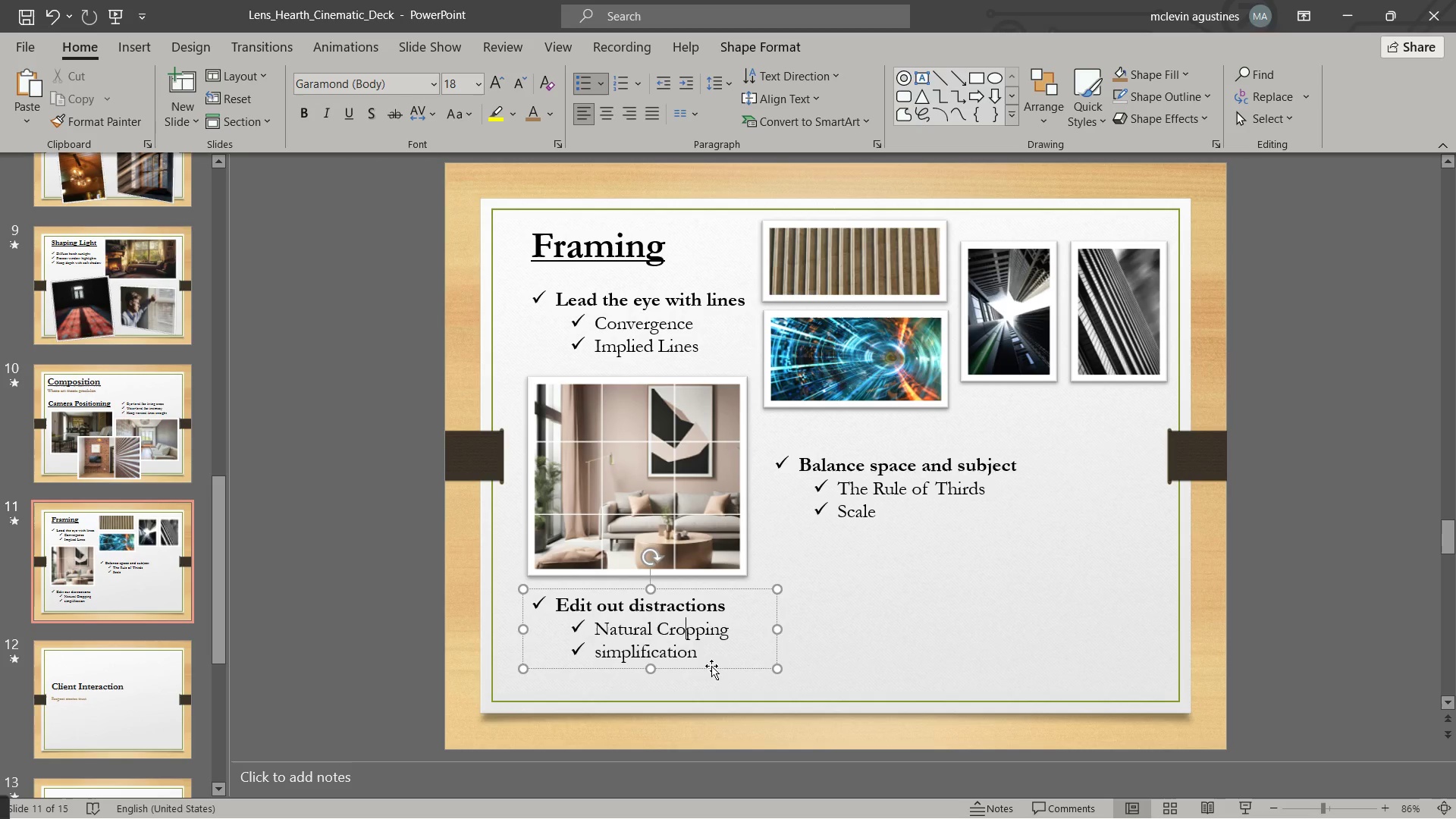 
left_click_drag(start_coordinate=[711, 666], to_coordinate=[713, 676])
 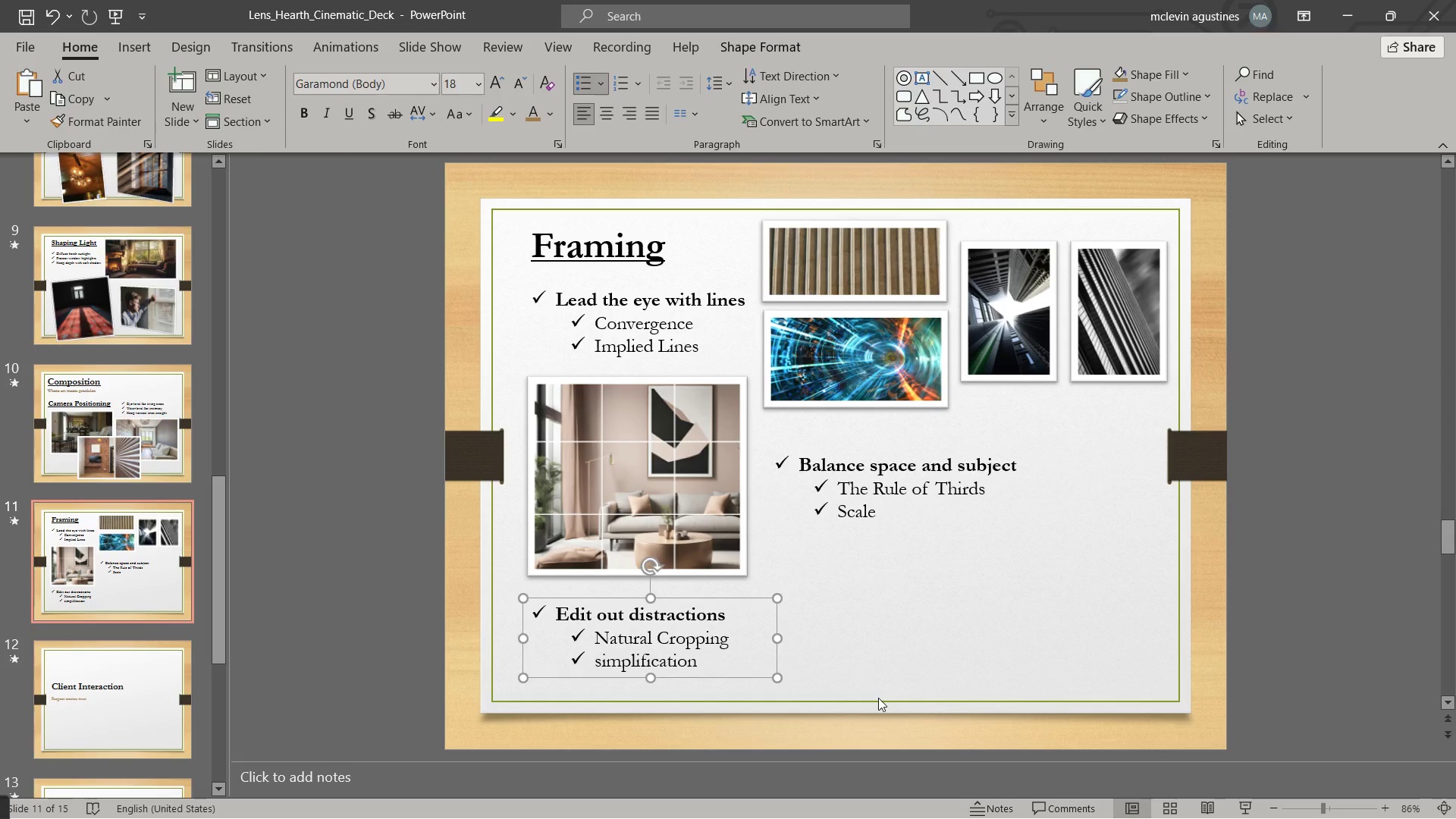 
key(Escape)
 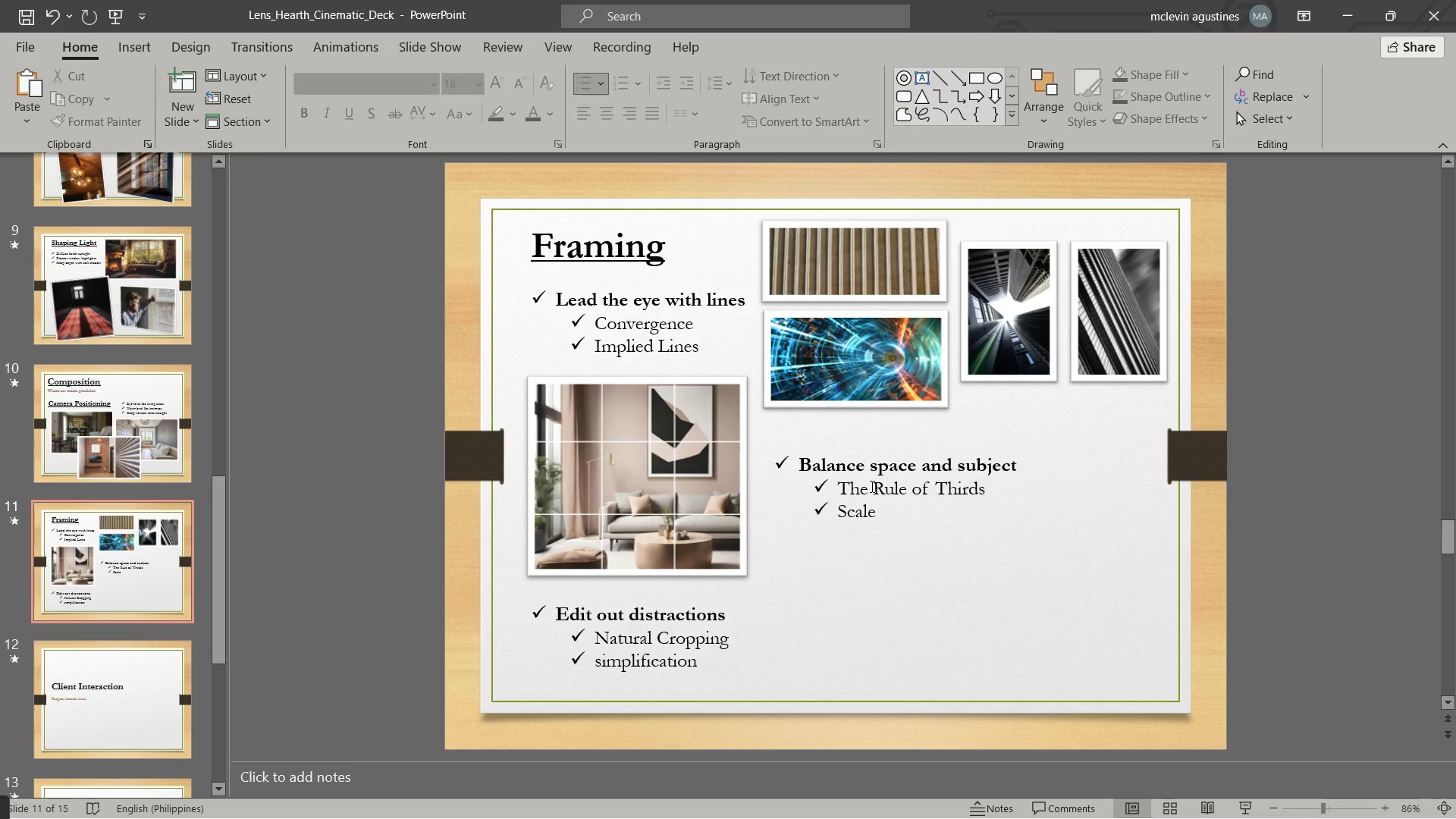 
wait(5.52)
 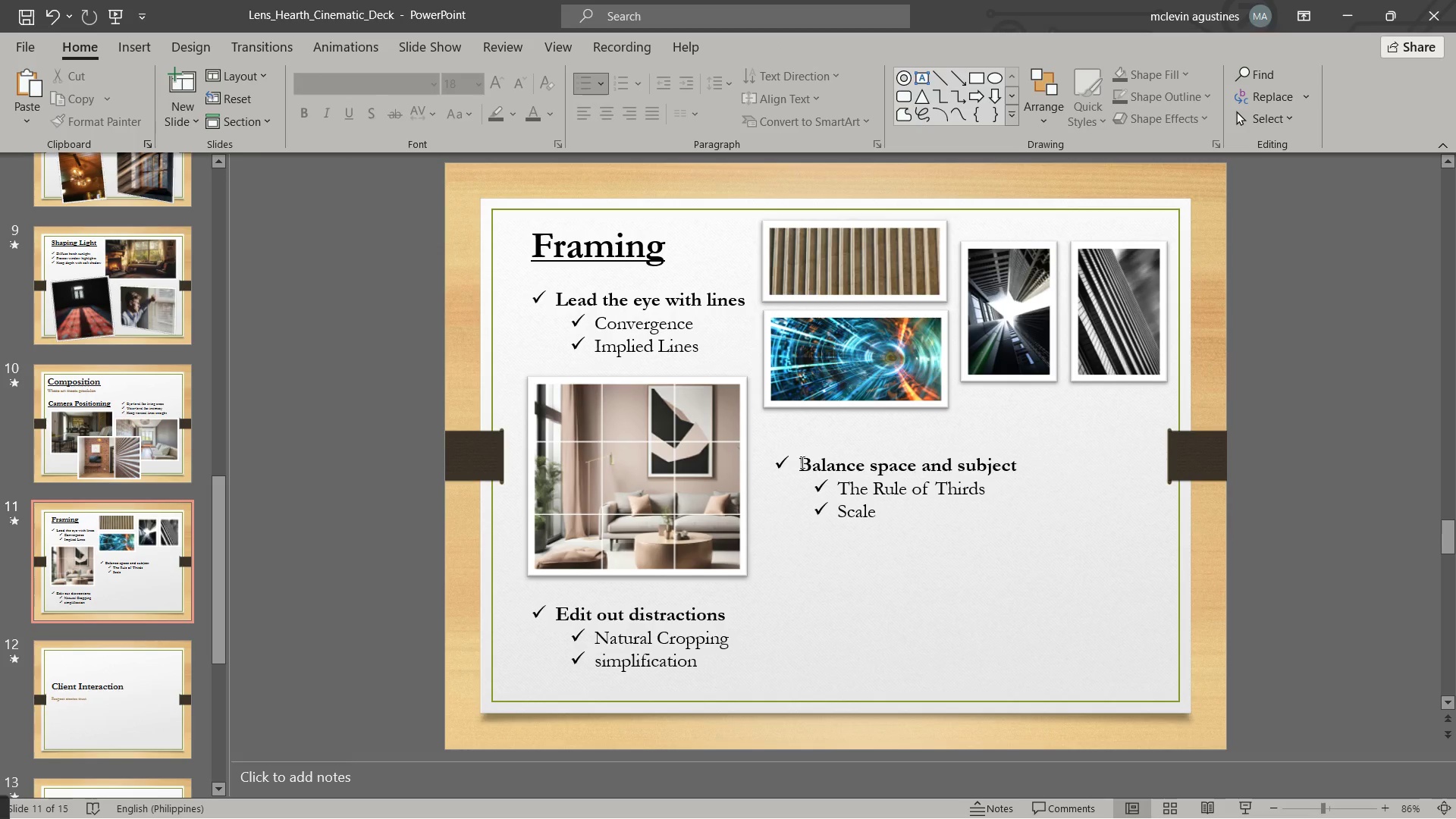 
left_click_drag(start_coordinate=[931, 530], to_coordinate=[1072, 532])
 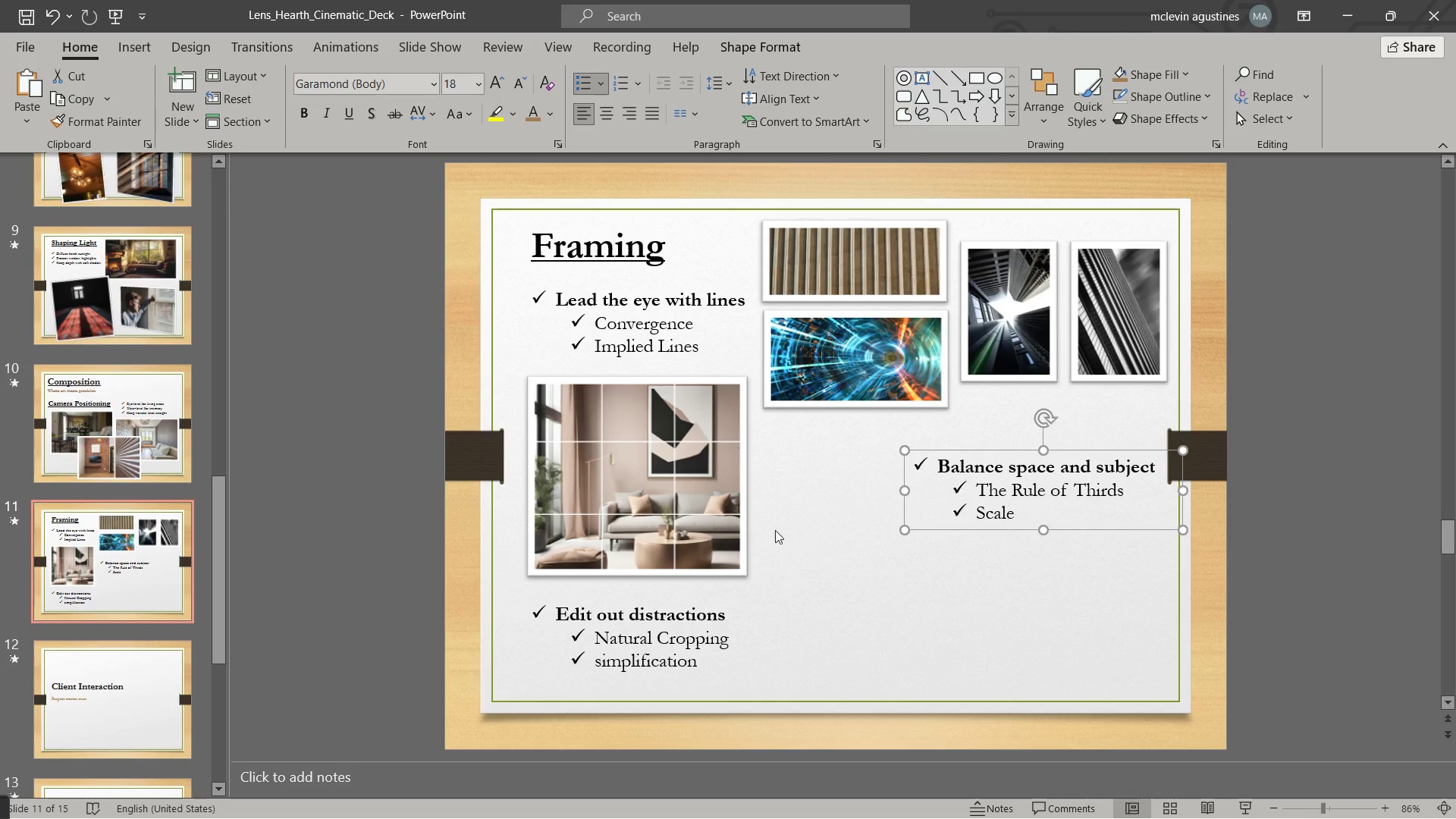 
key(Alt+AltLeft)
 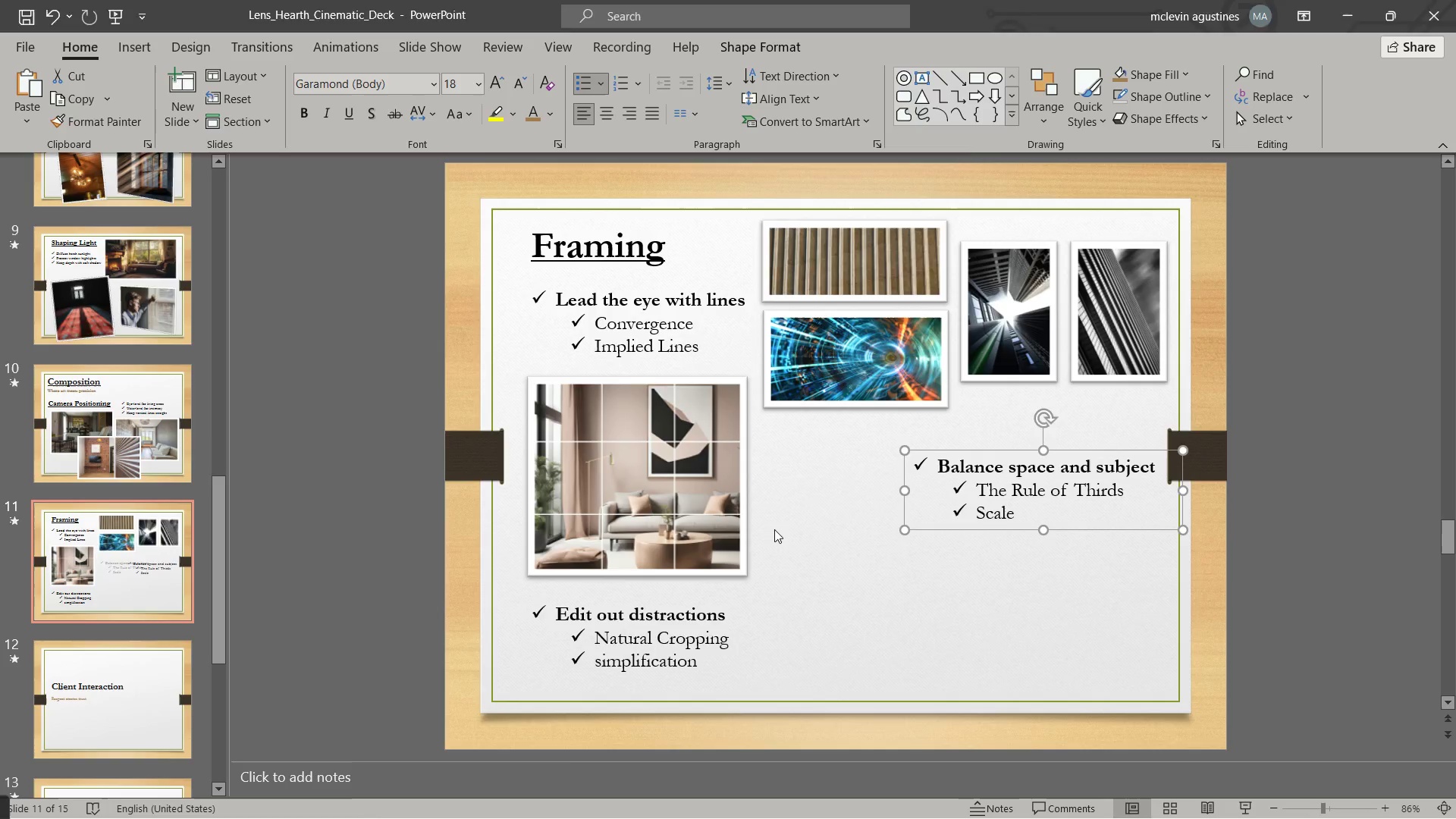 
key(Alt+Tab)
 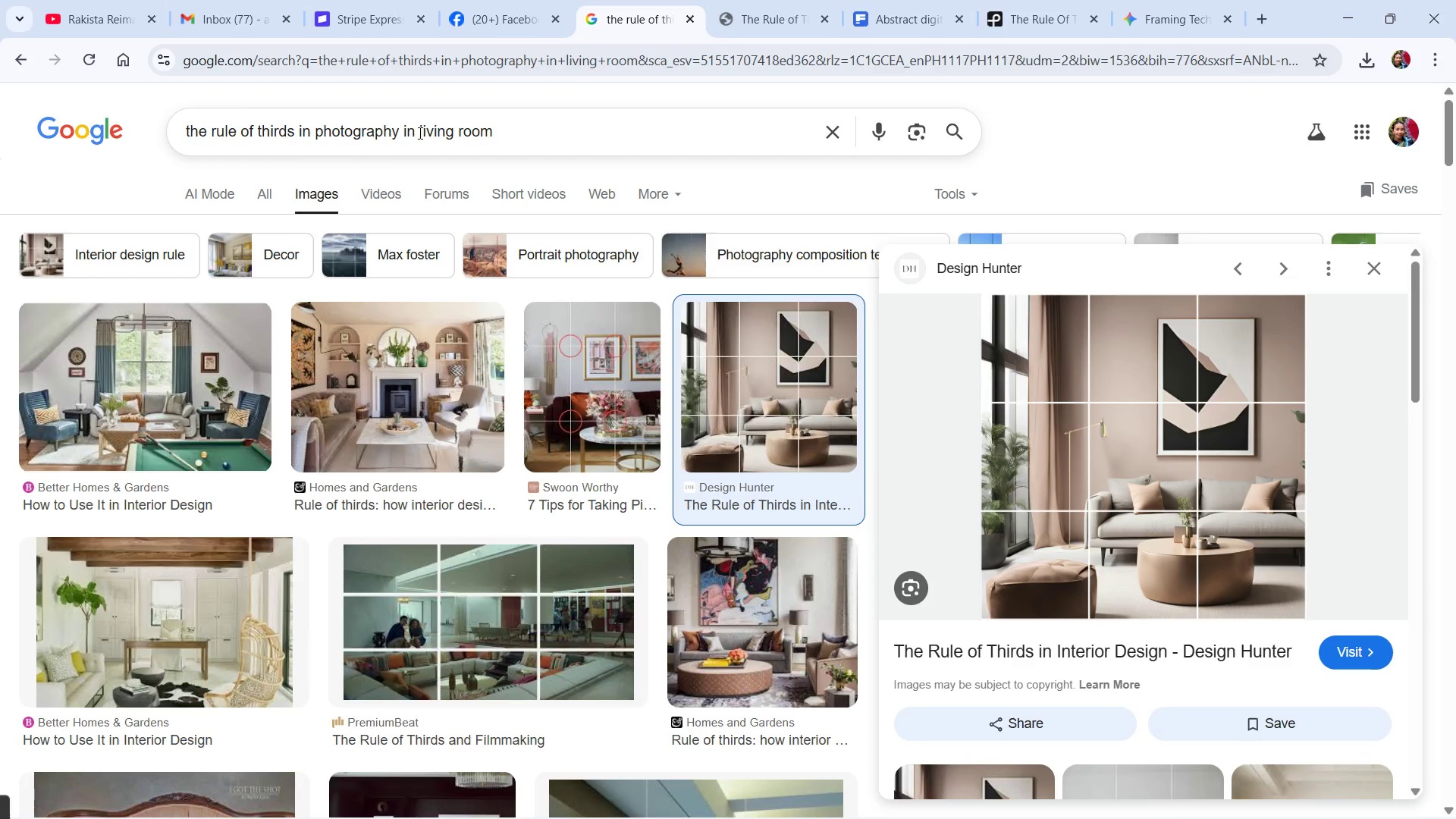 
left_click_drag(start_coordinate=[294, 137], to_coordinate=[166, 126])
 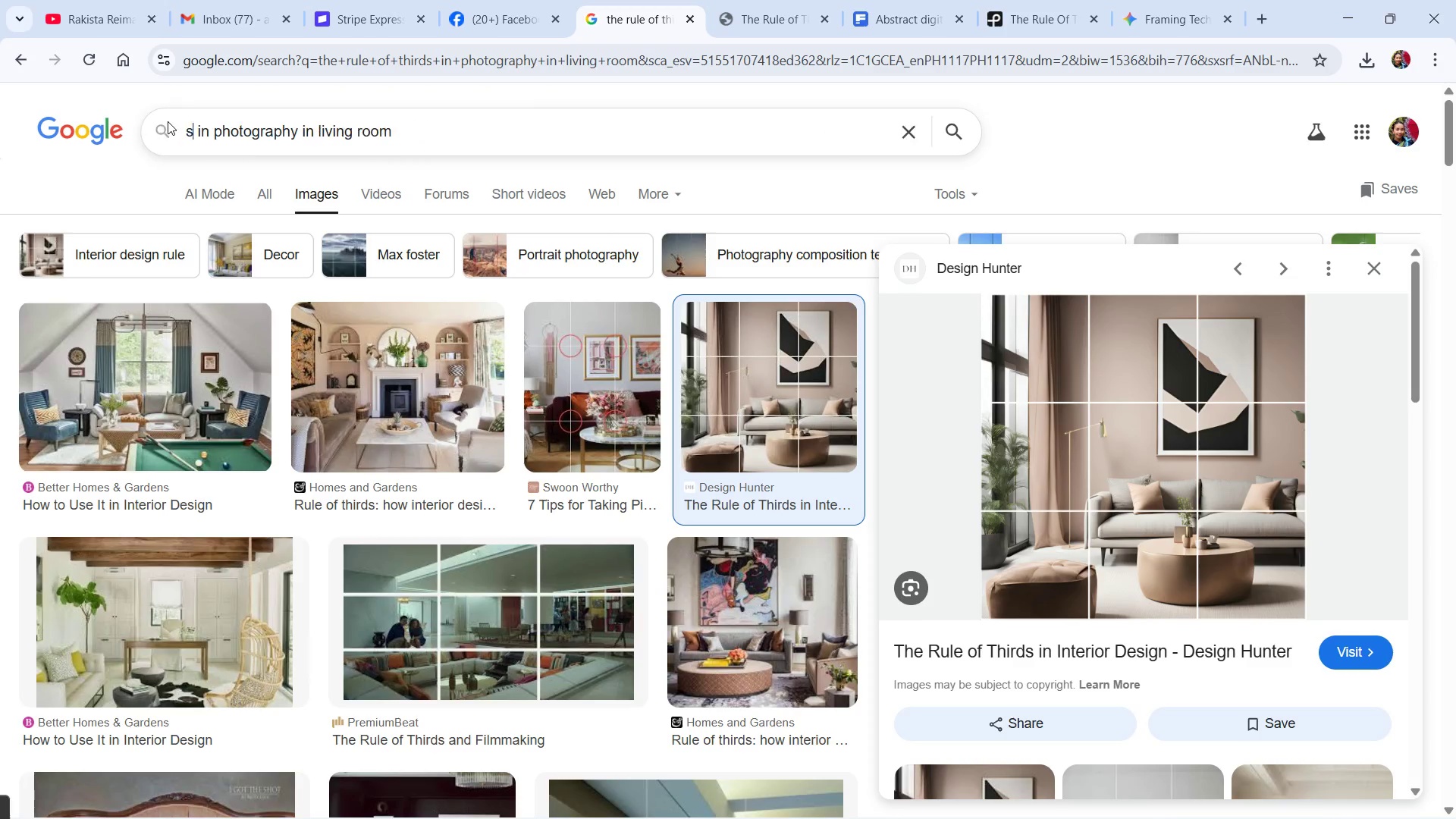 
type(scale)
 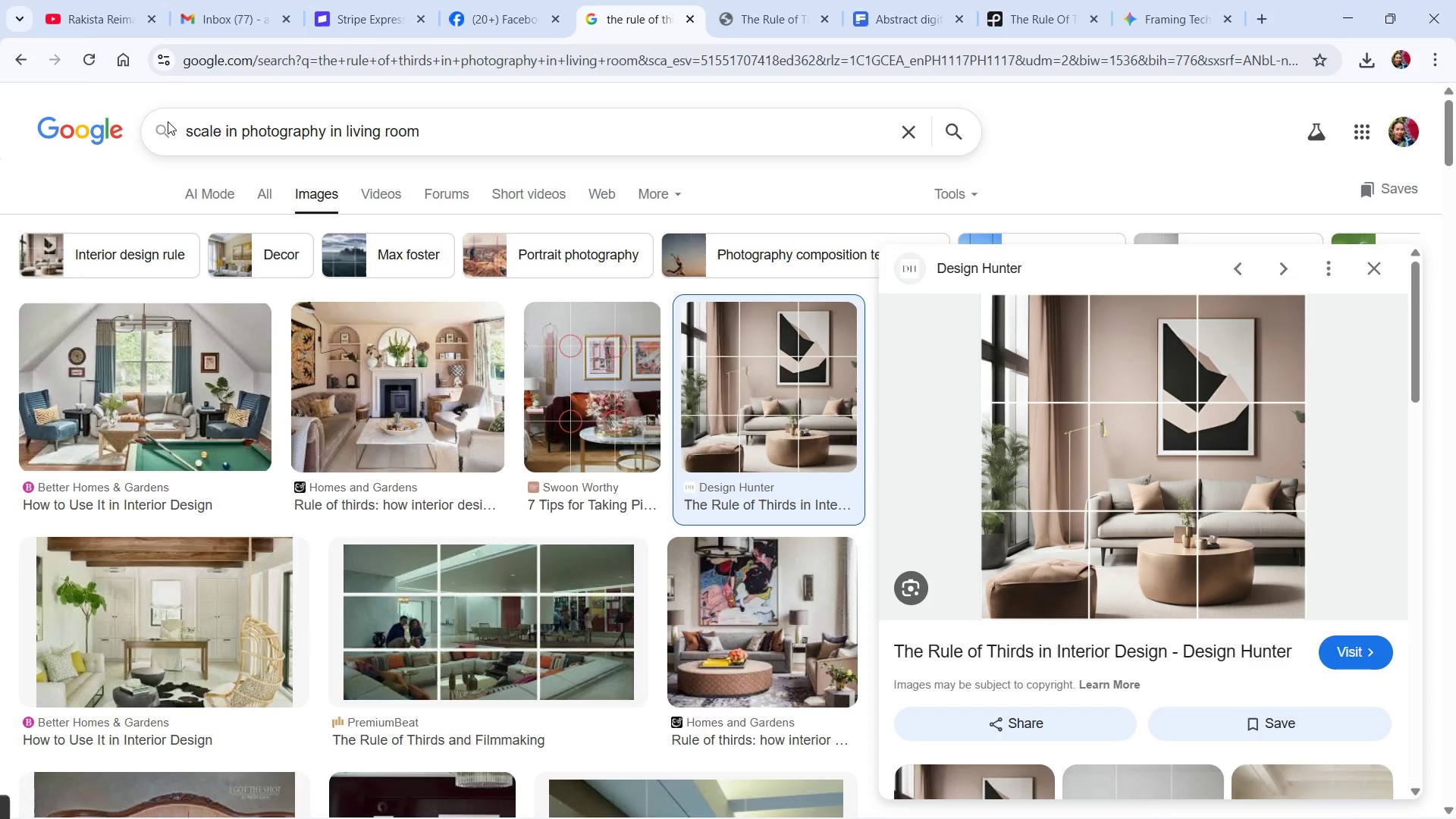 
key(Enter)
 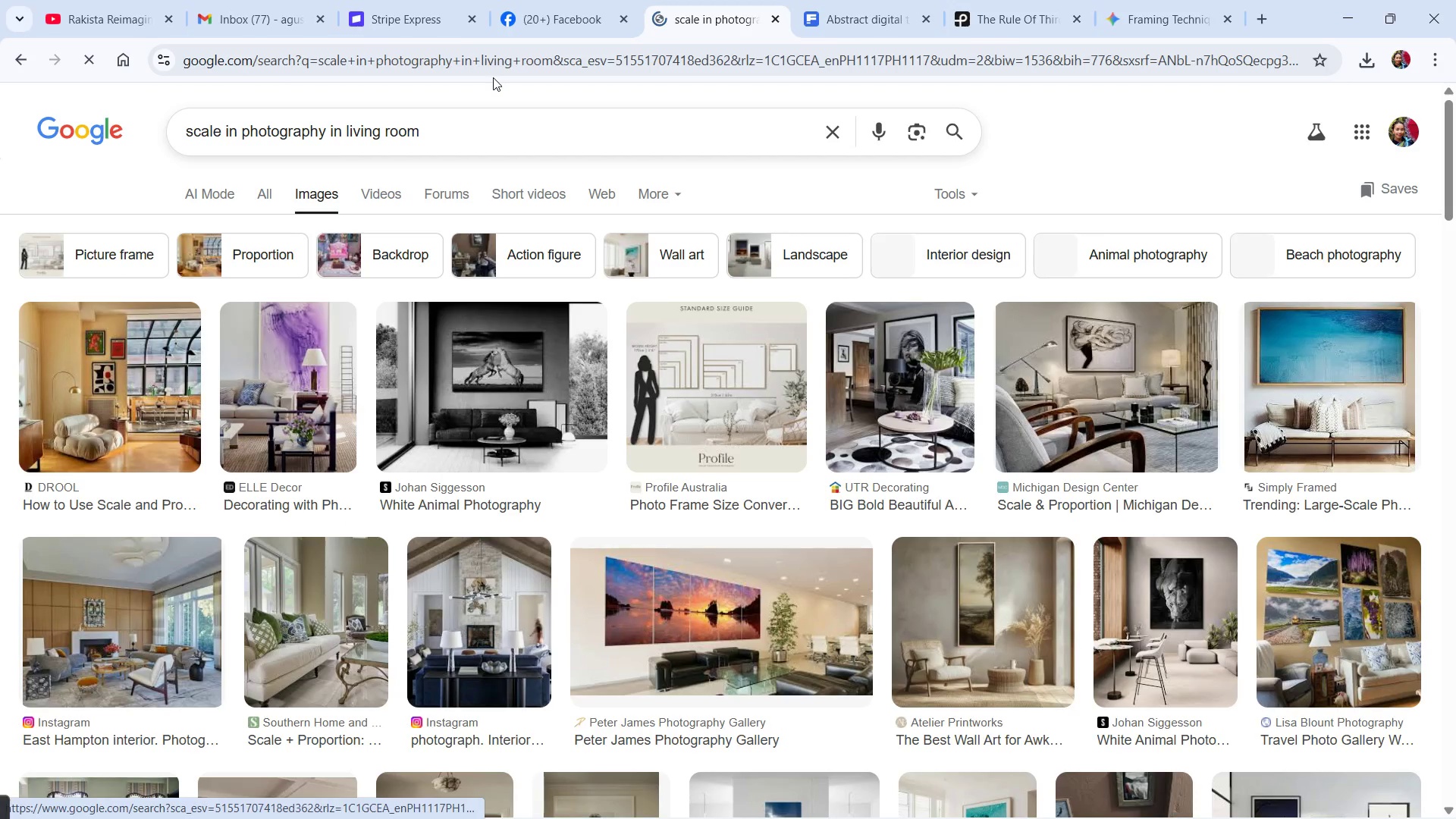 
wait(9.67)
 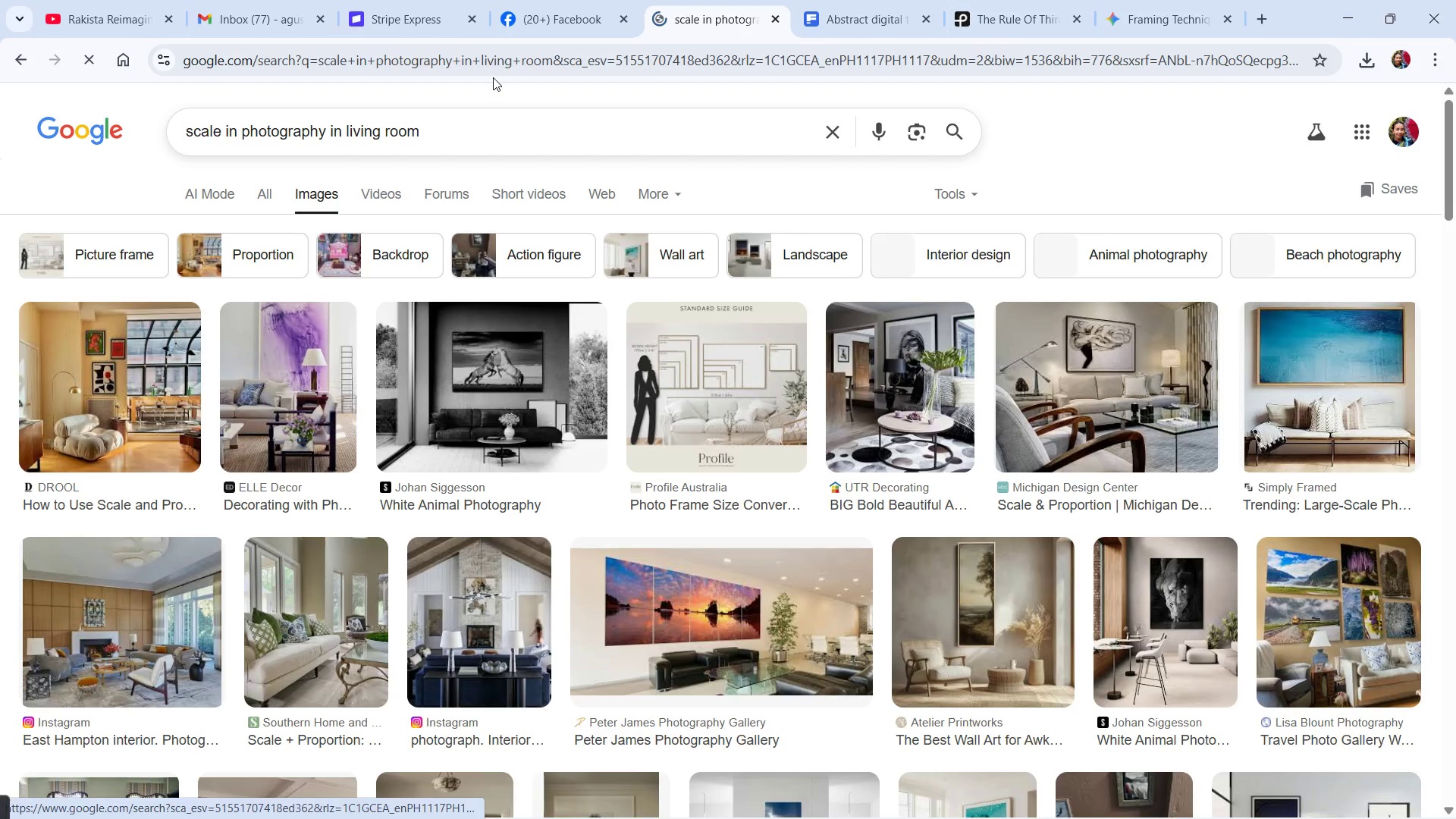 
scroll: coordinate [1188, 621], scroll_direction: down, amount: 1.0
 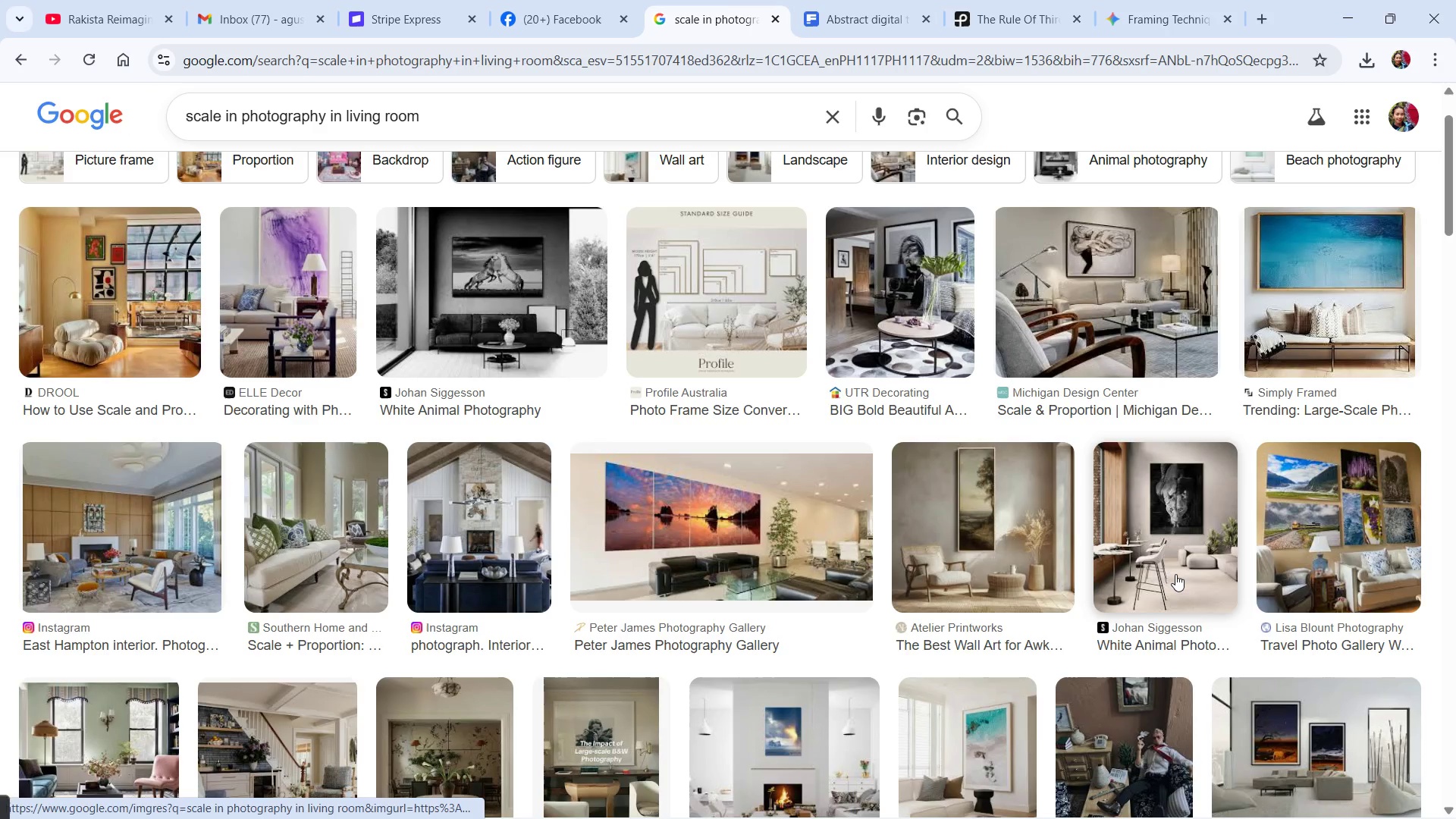 
key(Alt+AltLeft)
 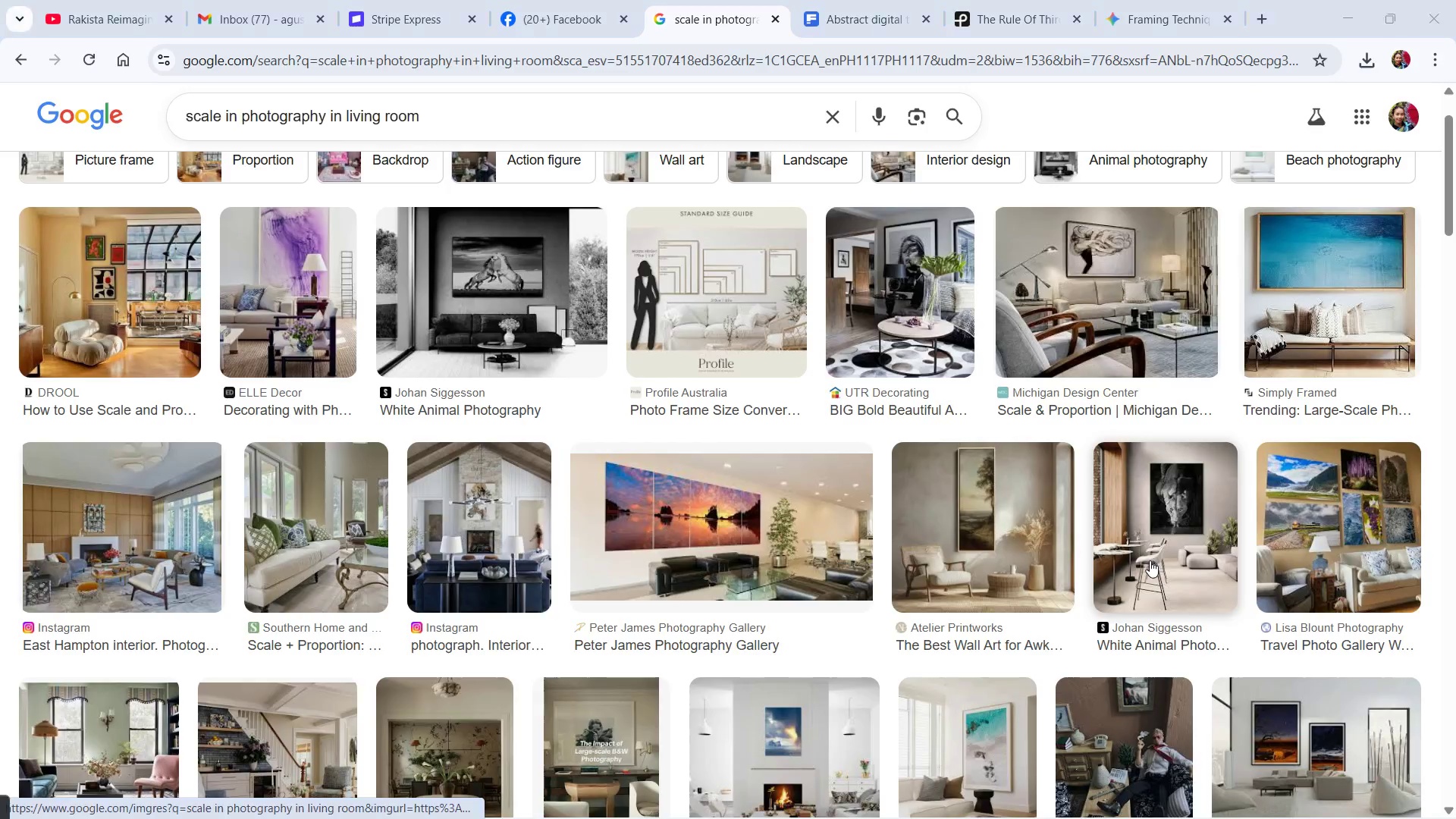 
key(Alt+Tab)
 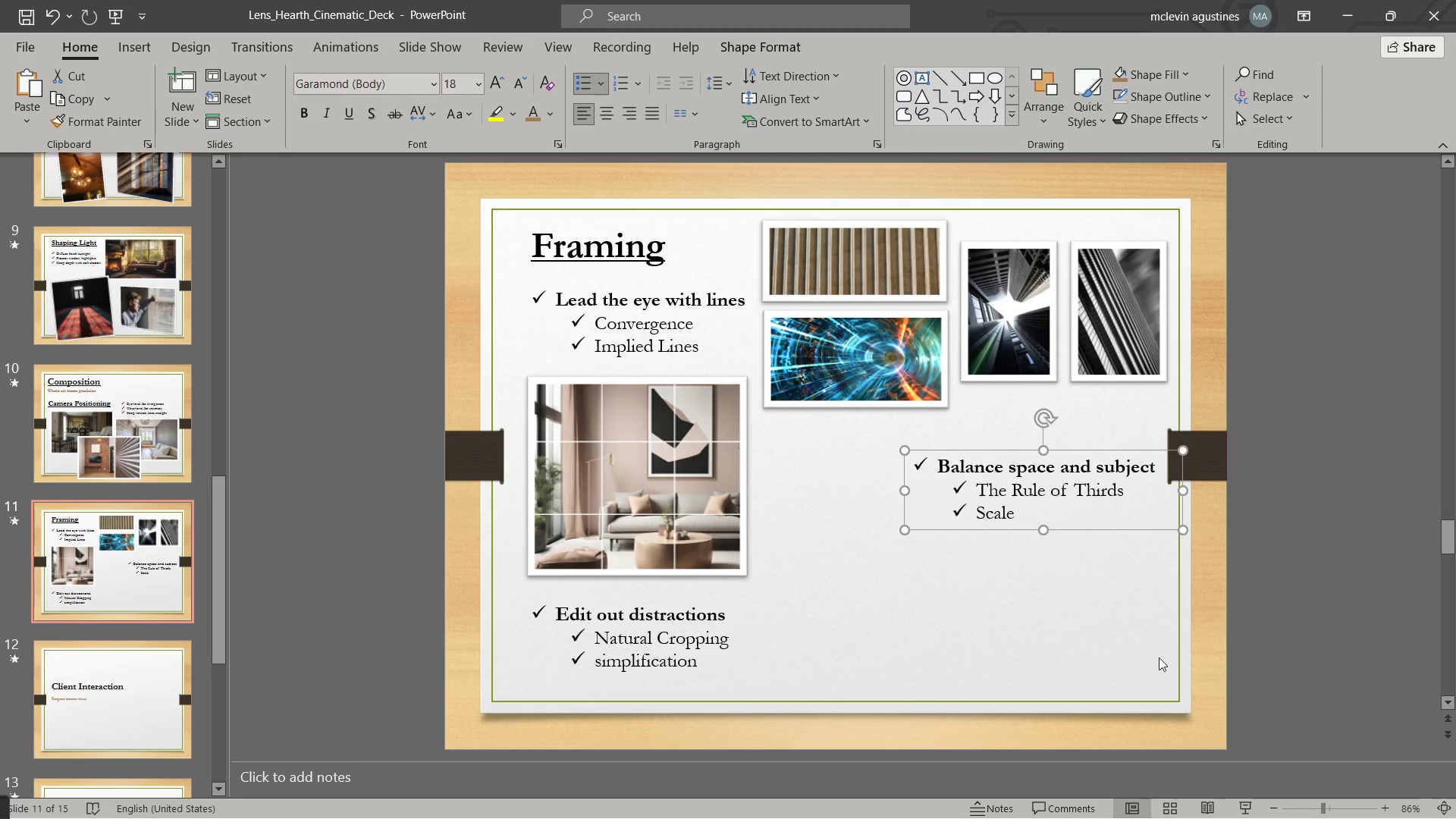 
key(Alt+AltLeft)
 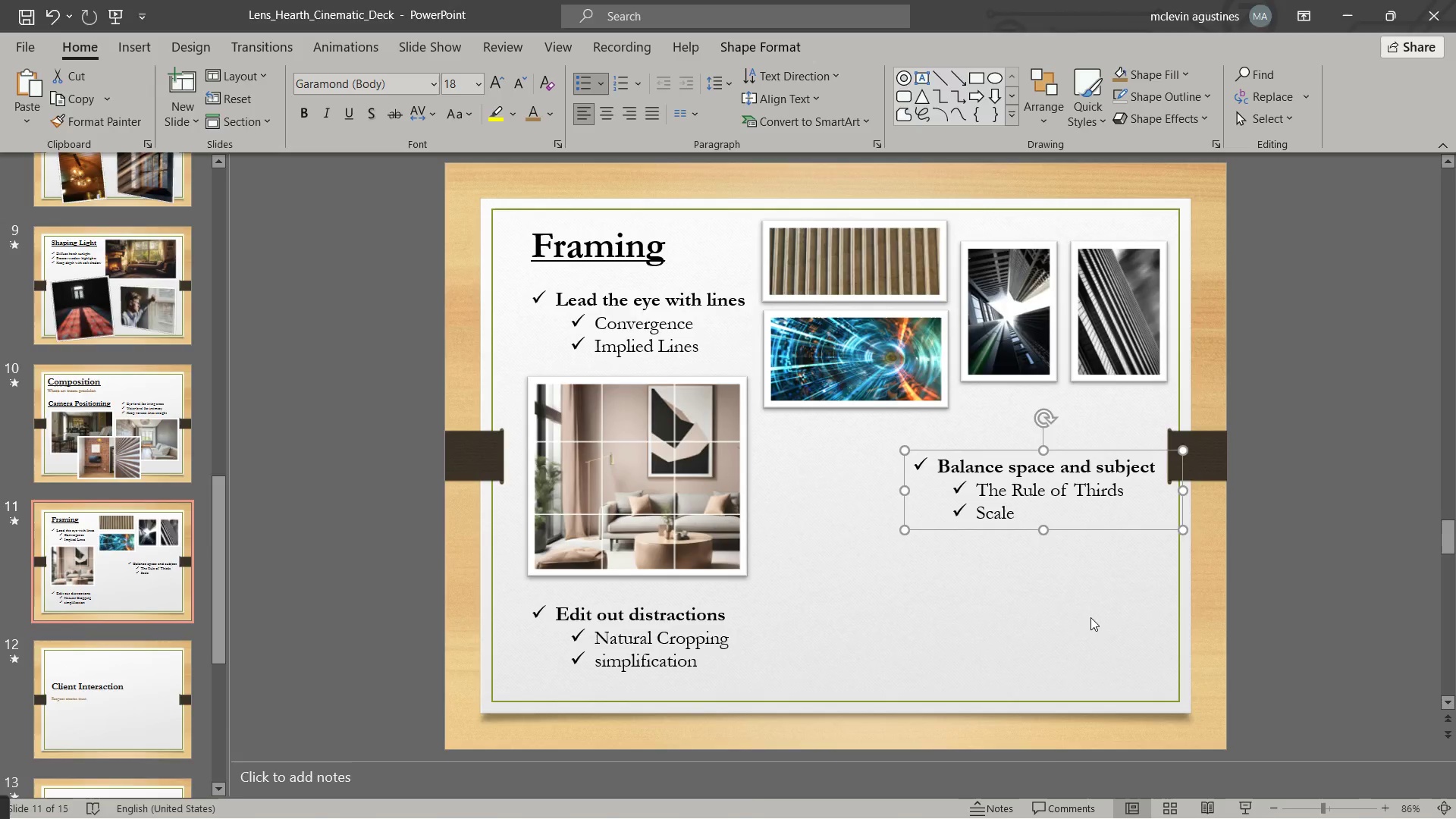 
key(Alt+Tab)
 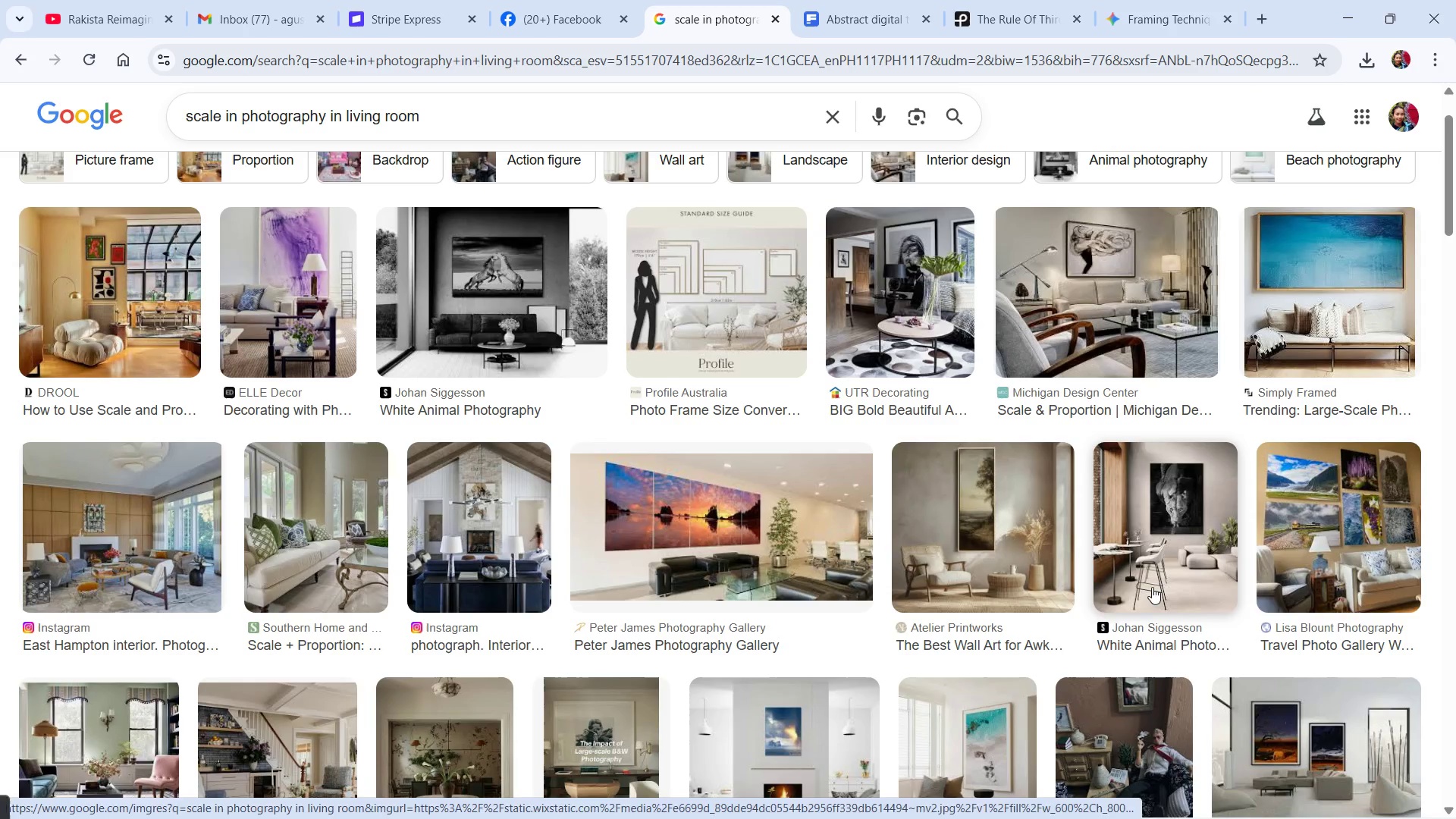 
wait(6.03)
 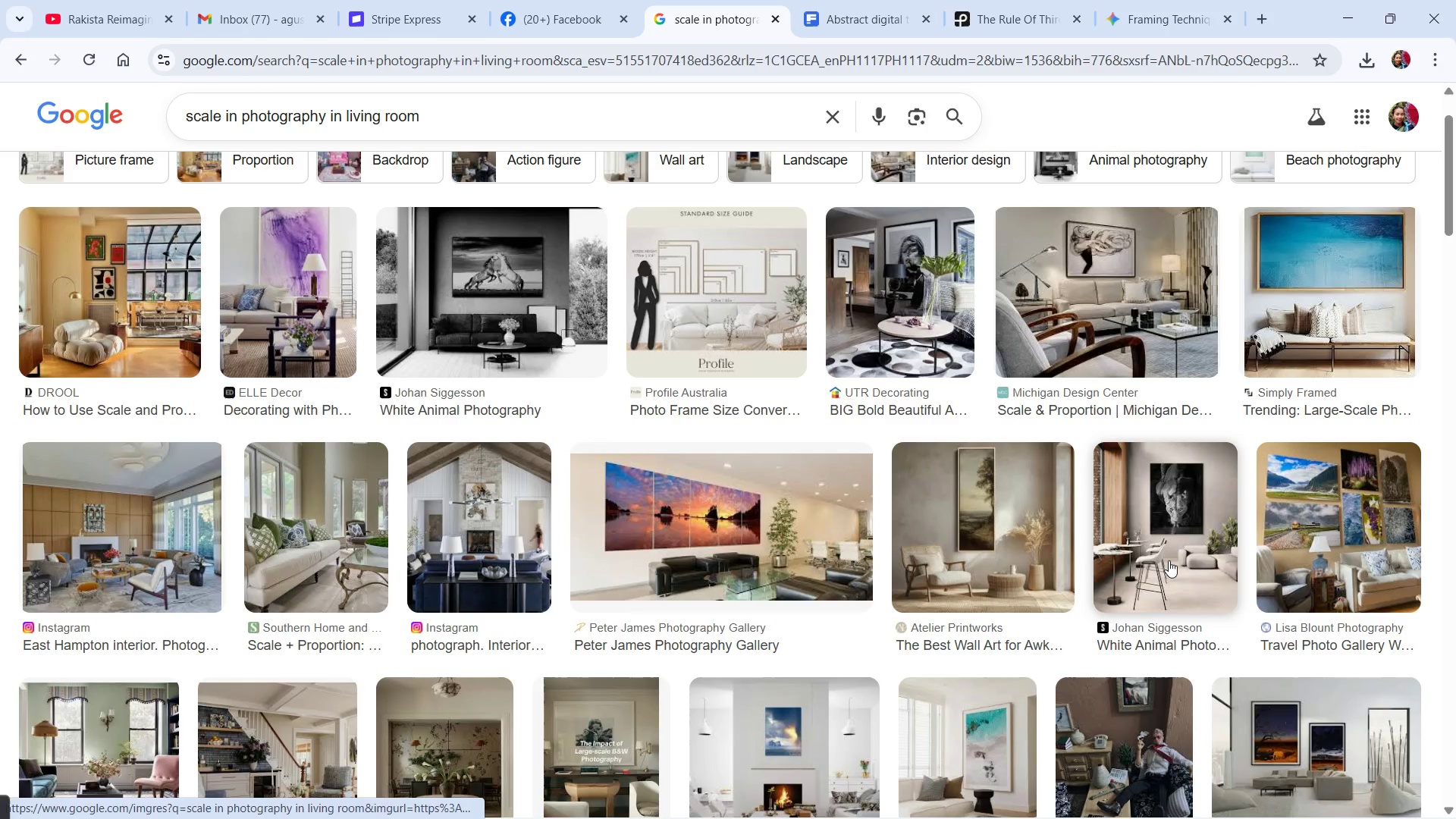 
scroll: coordinate [1198, 598], scroll_direction: down, amount: 1.0
 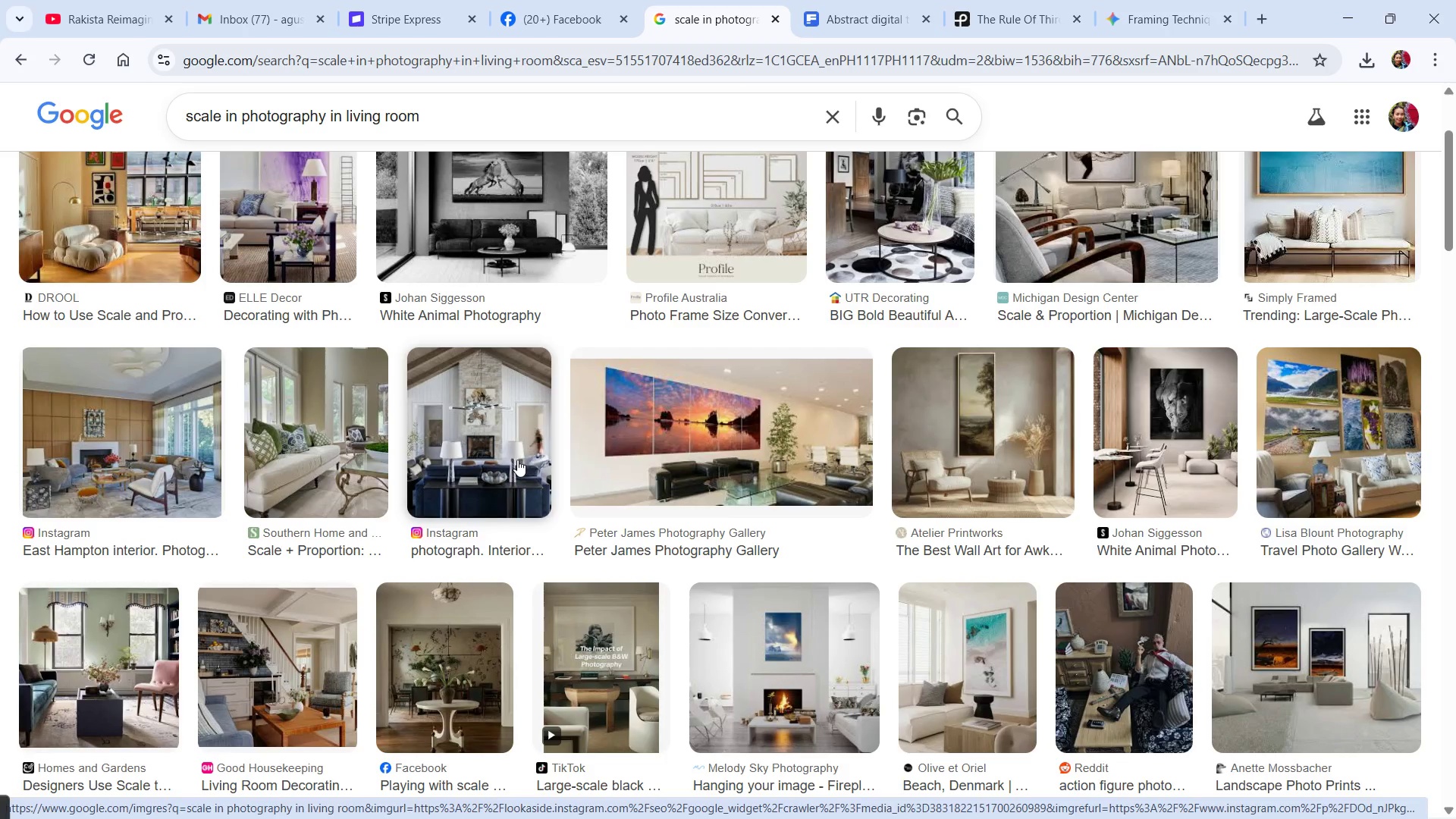 
wait(11.07)
 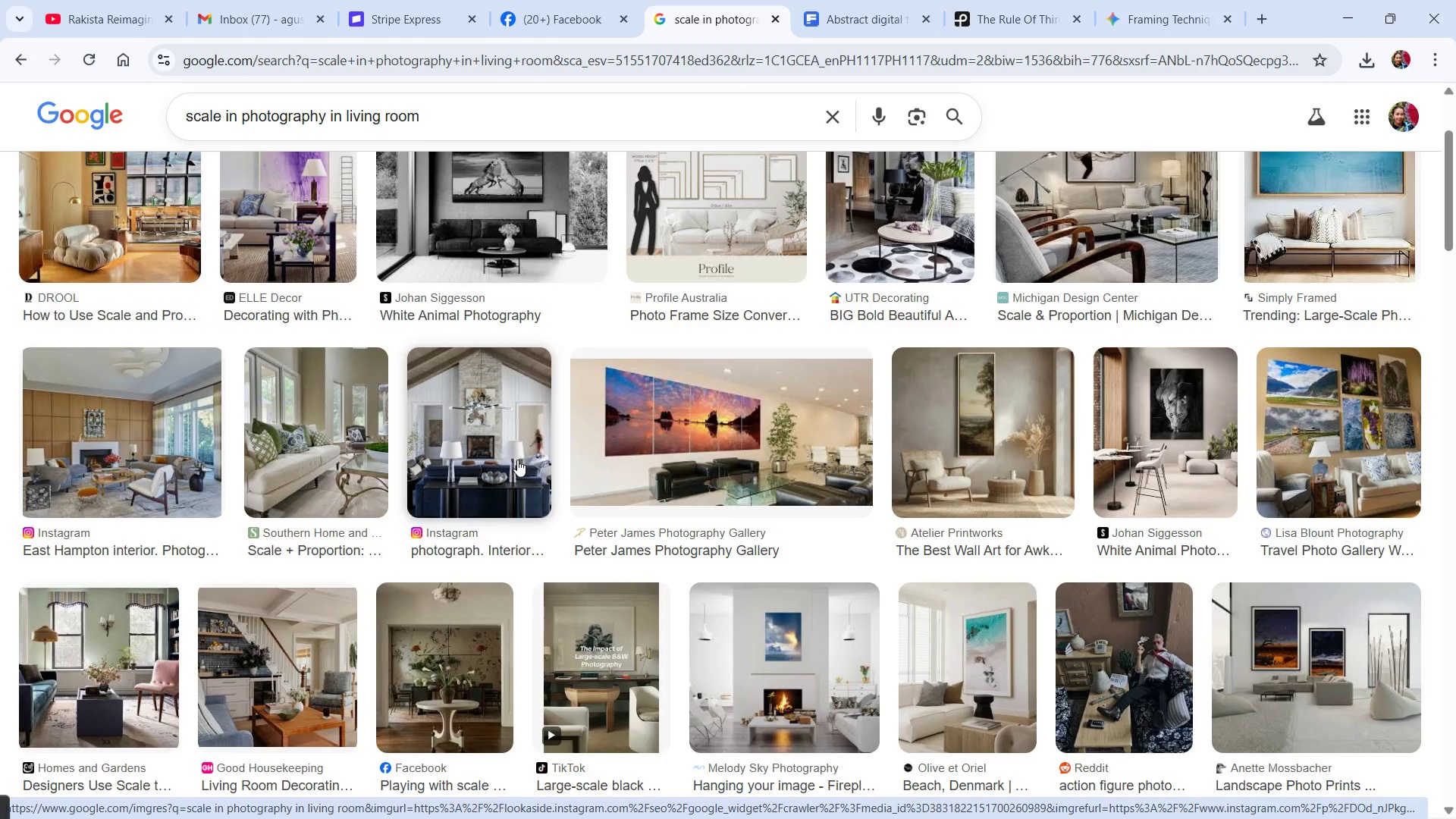 
left_click([1359, 670])
 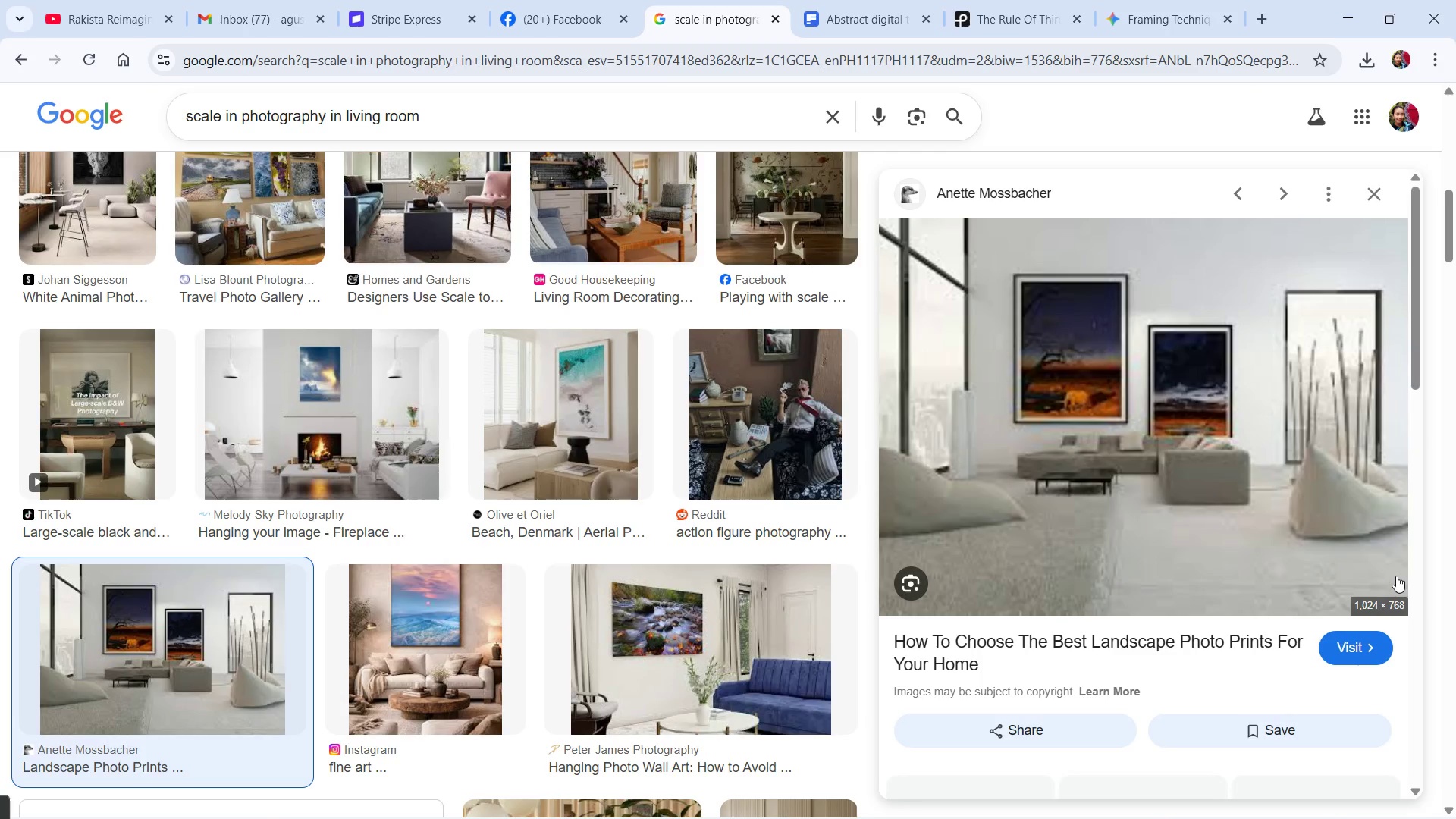 
left_click([1367, 642])
 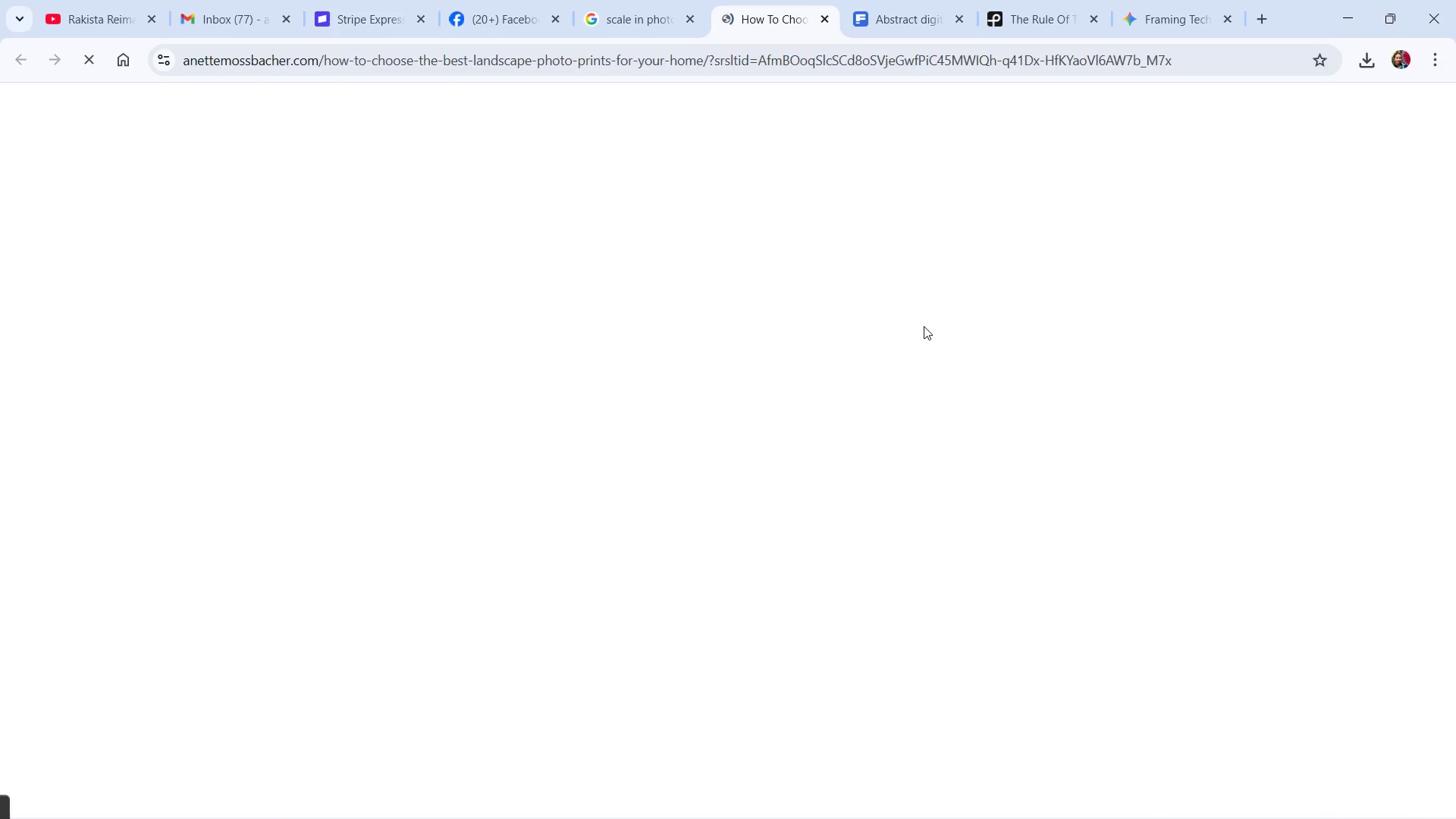 
wait(12.0)
 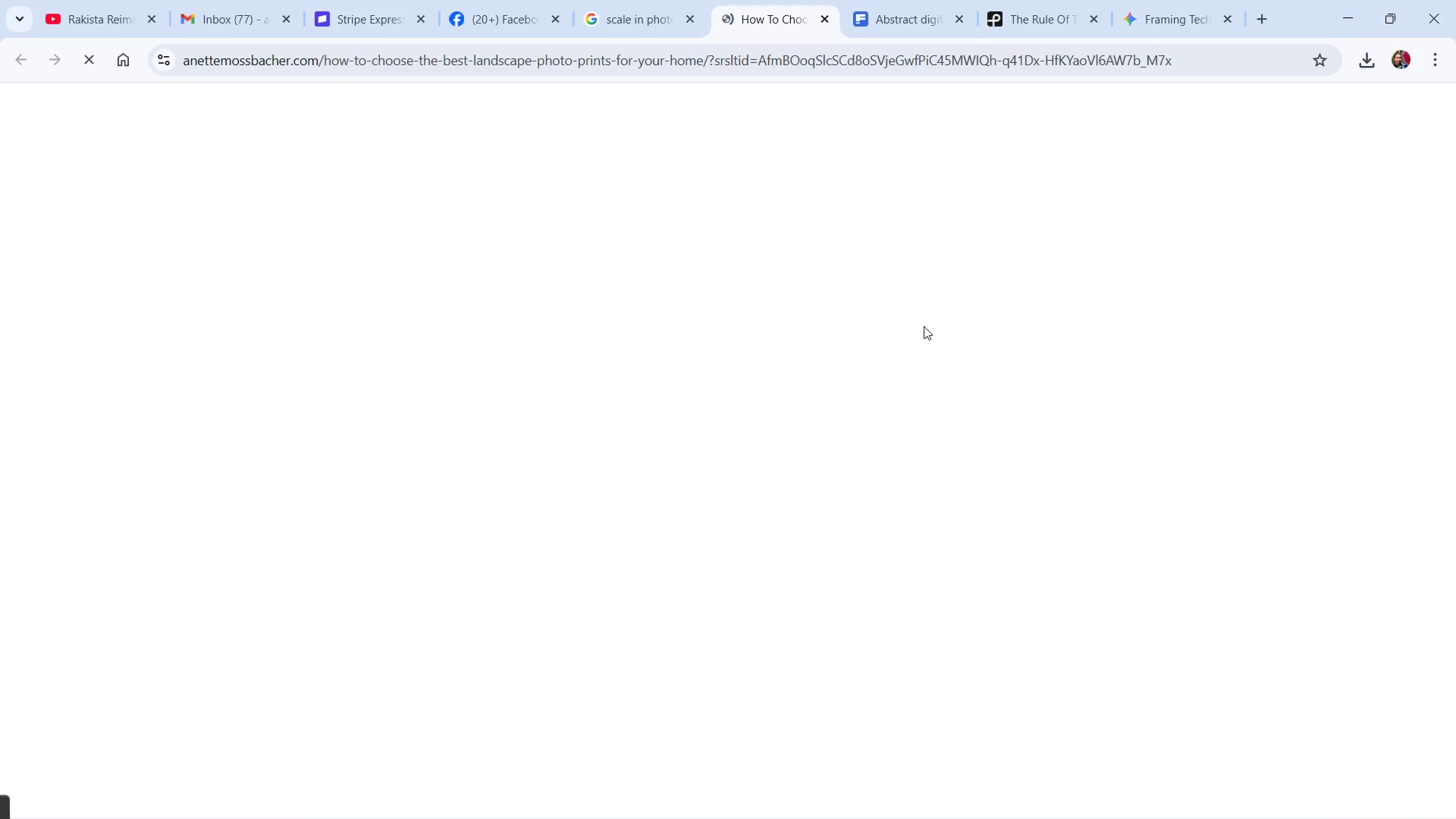 
scroll: coordinate [843, 357], scroll_direction: down, amount: 24.0
 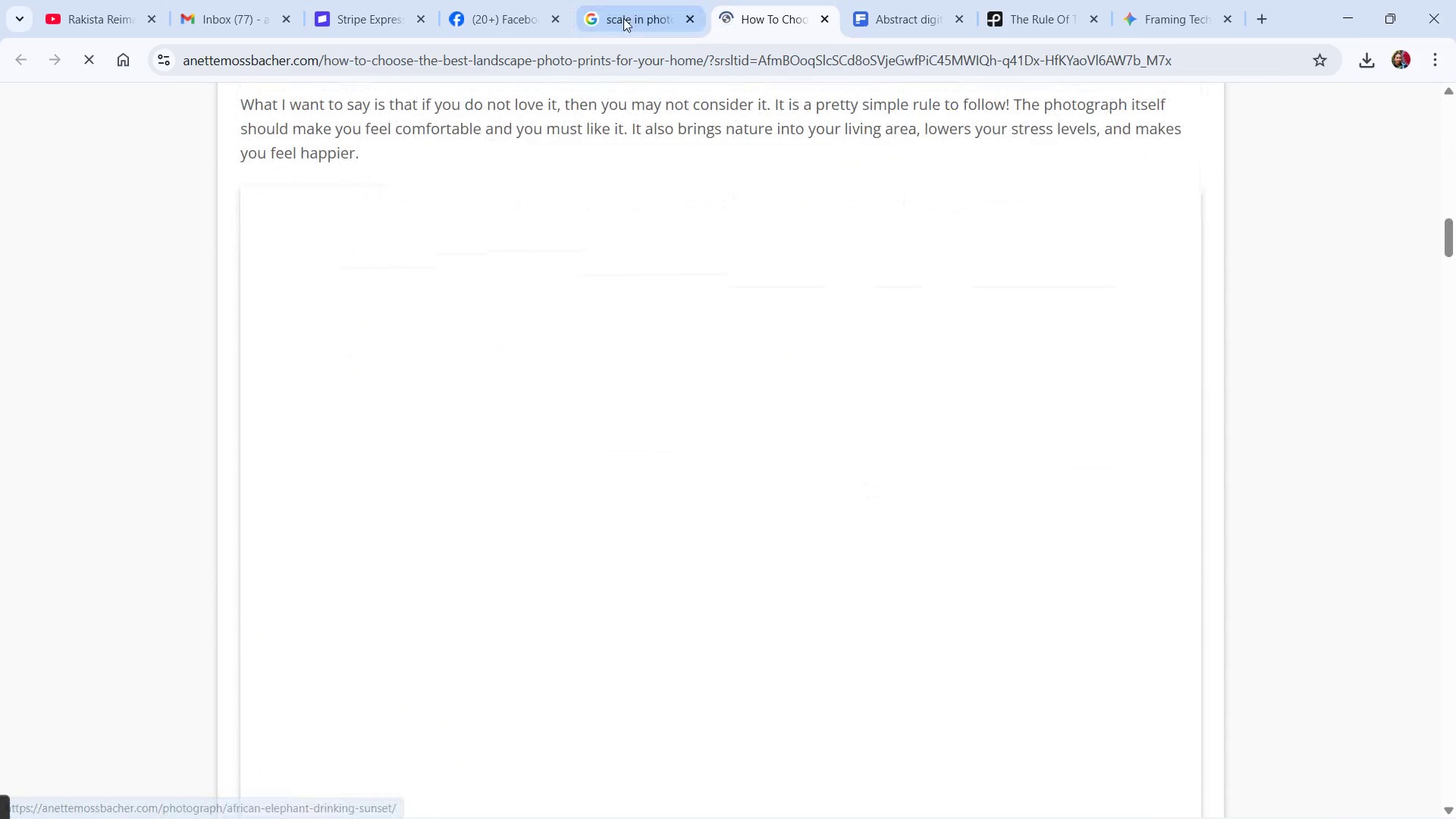 
left_click([635, 24])
 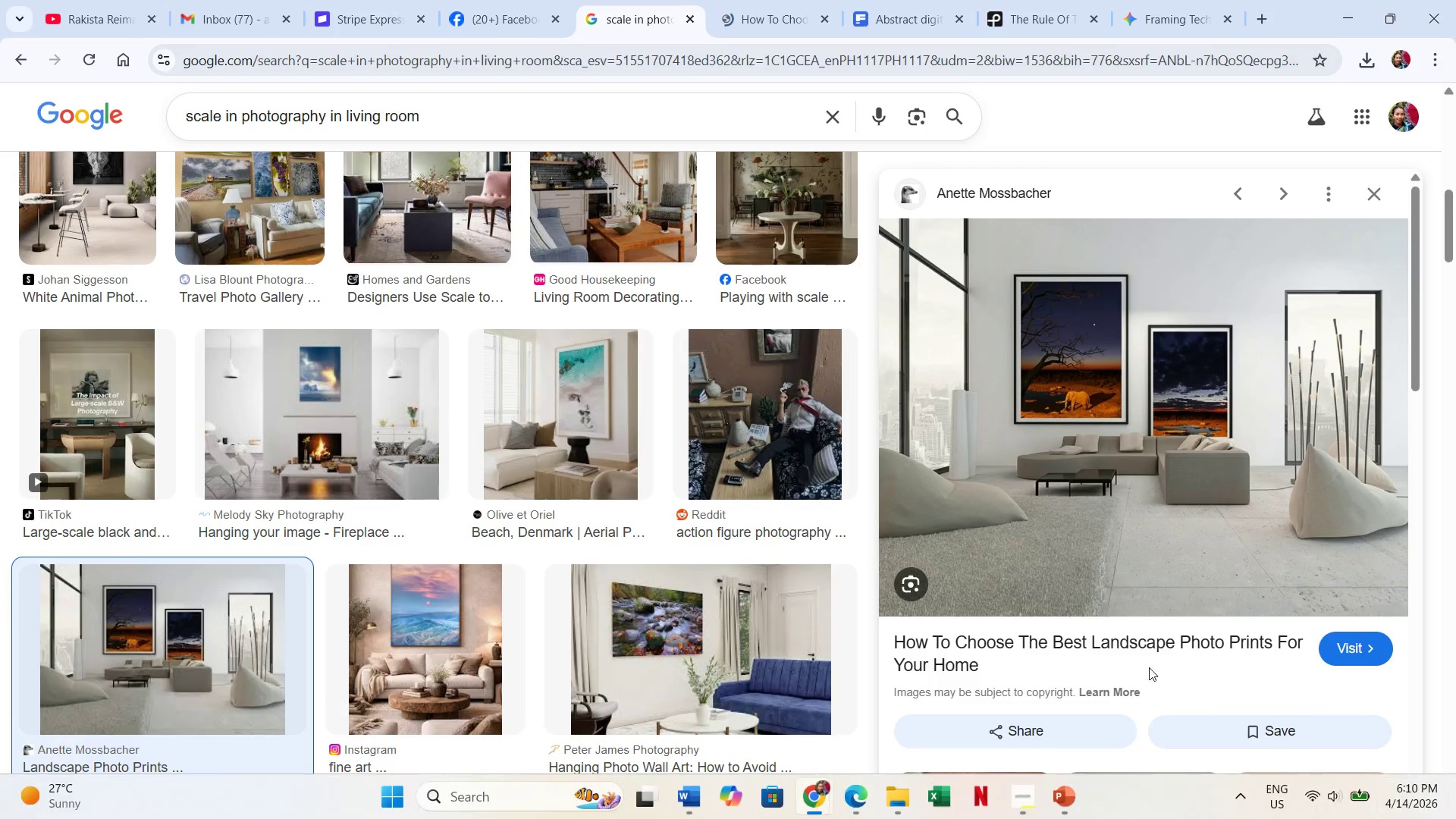 
key(PrintScreen)
 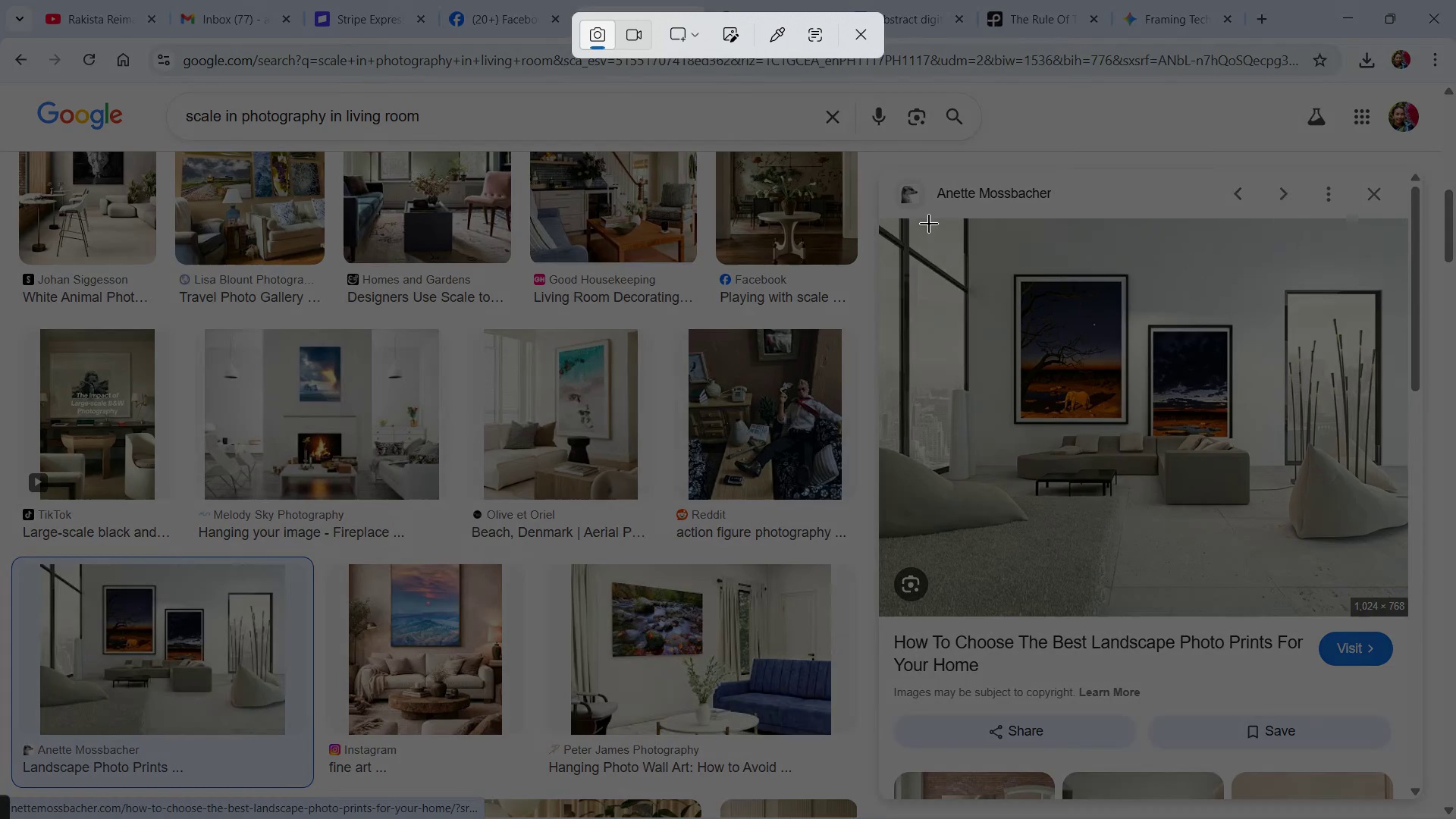 
left_click_drag(start_coordinate=[924, 226], to_coordinate=[1404, 585])
 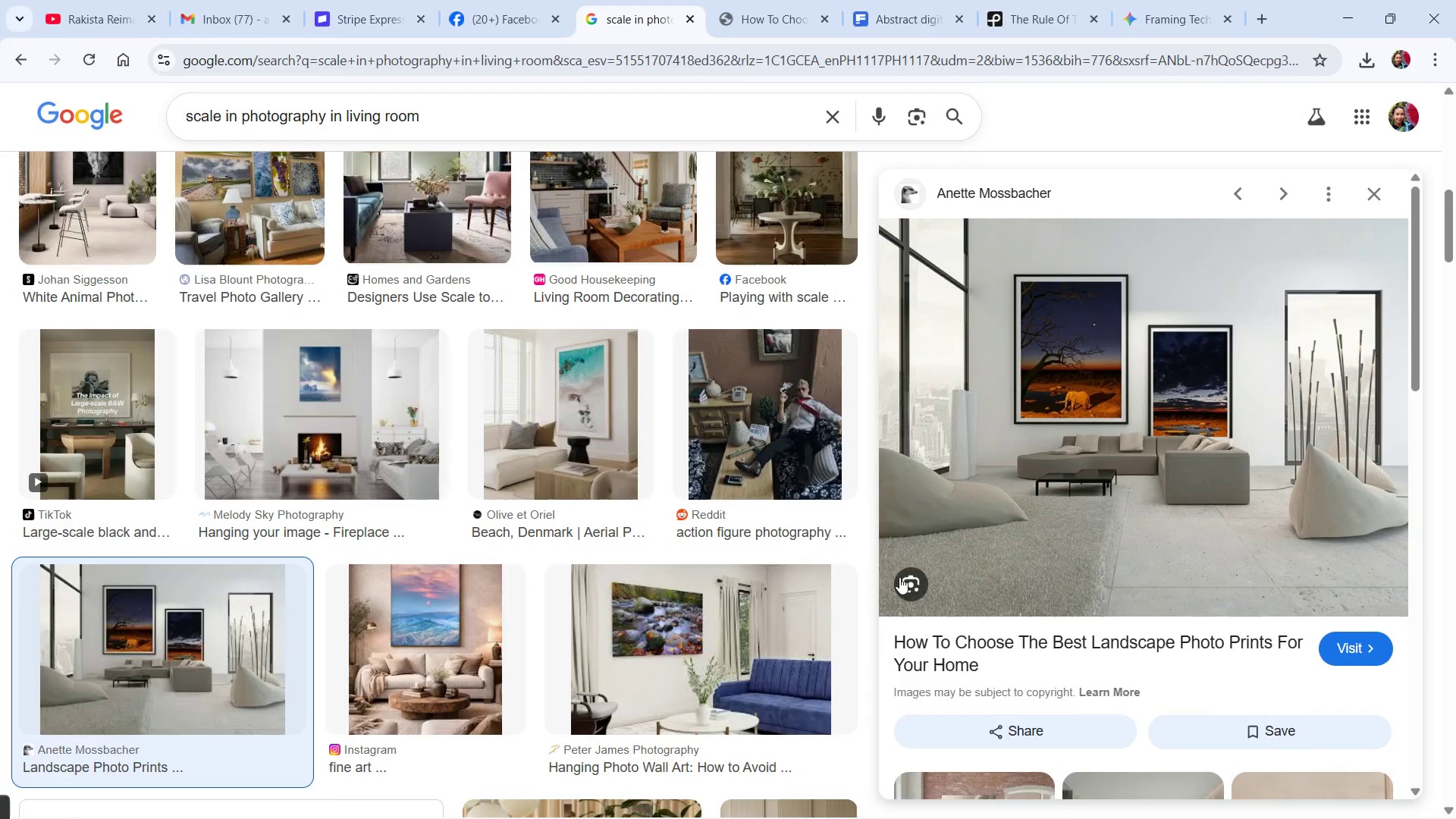 
key(Alt+Tab)
 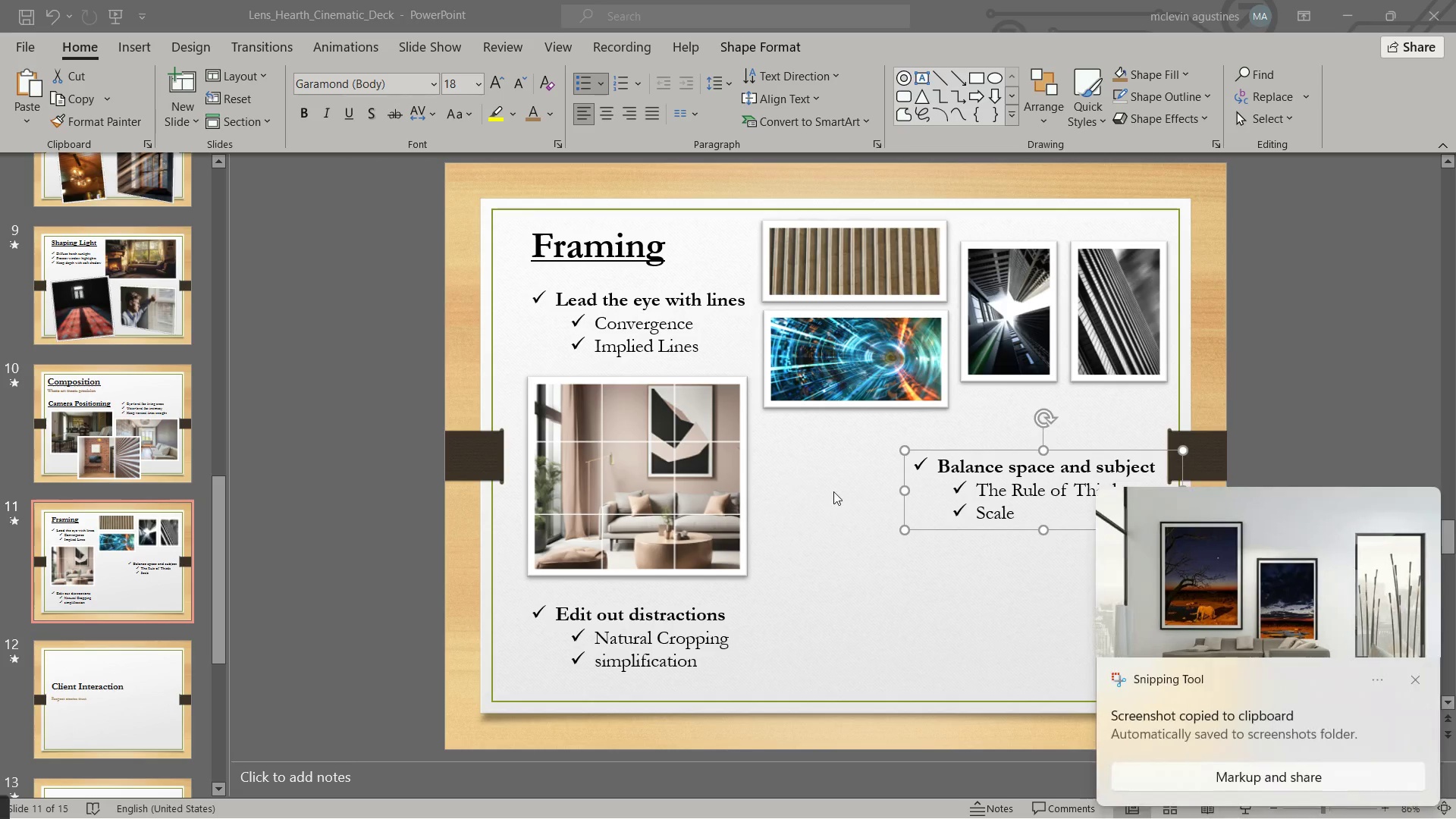 
key(Escape)
 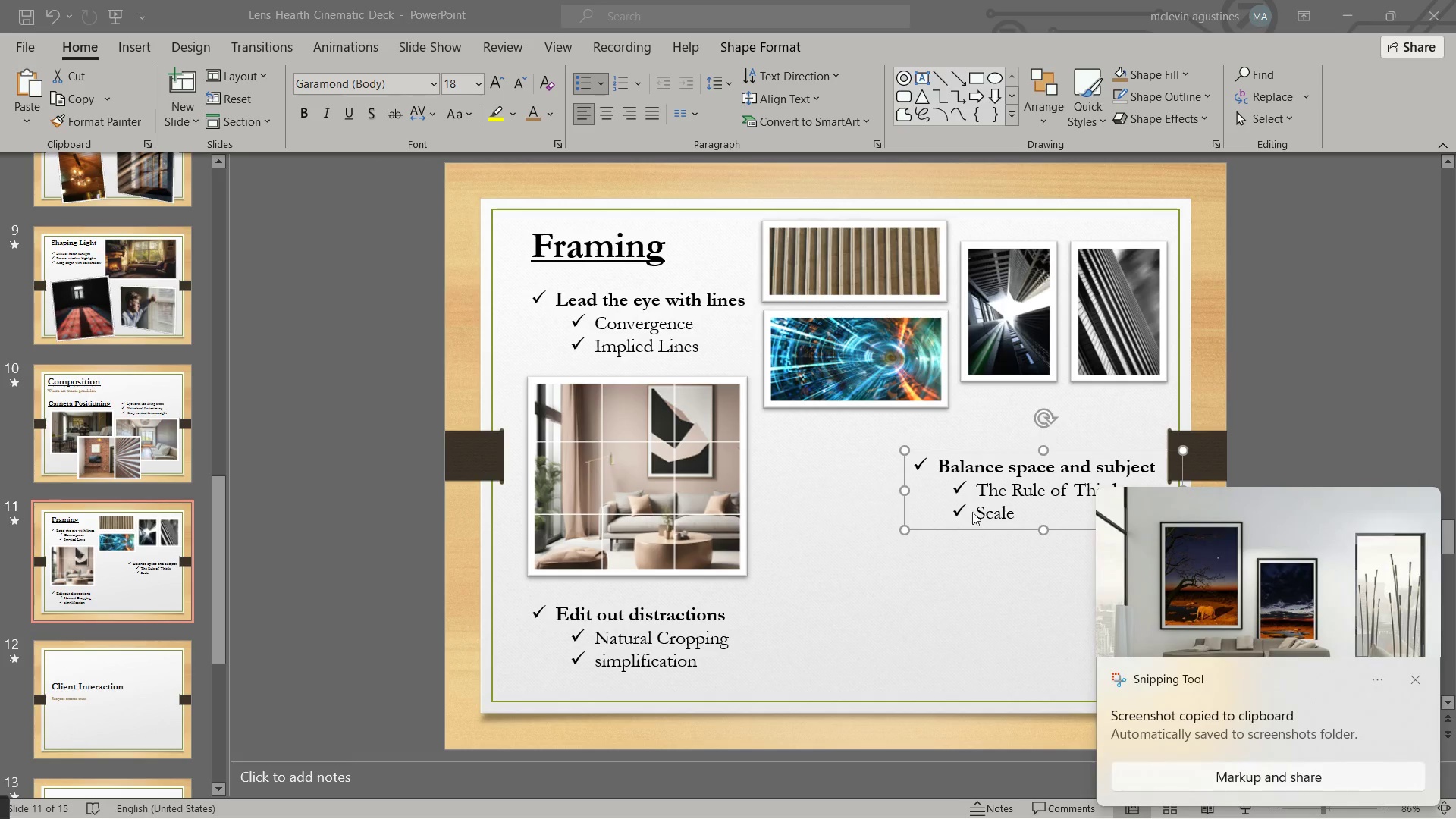 
key(Escape)
 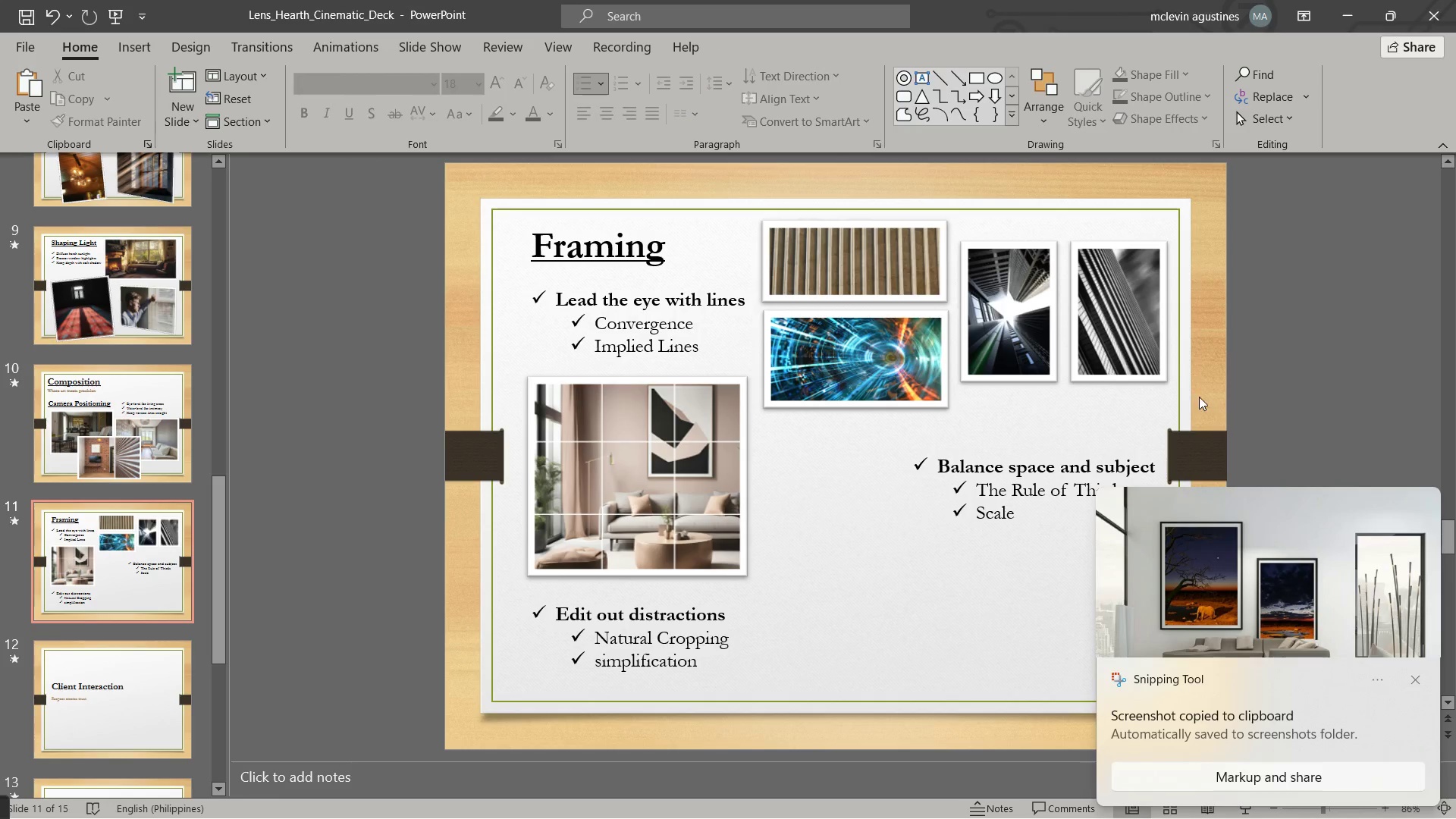 
key(Control+V)
 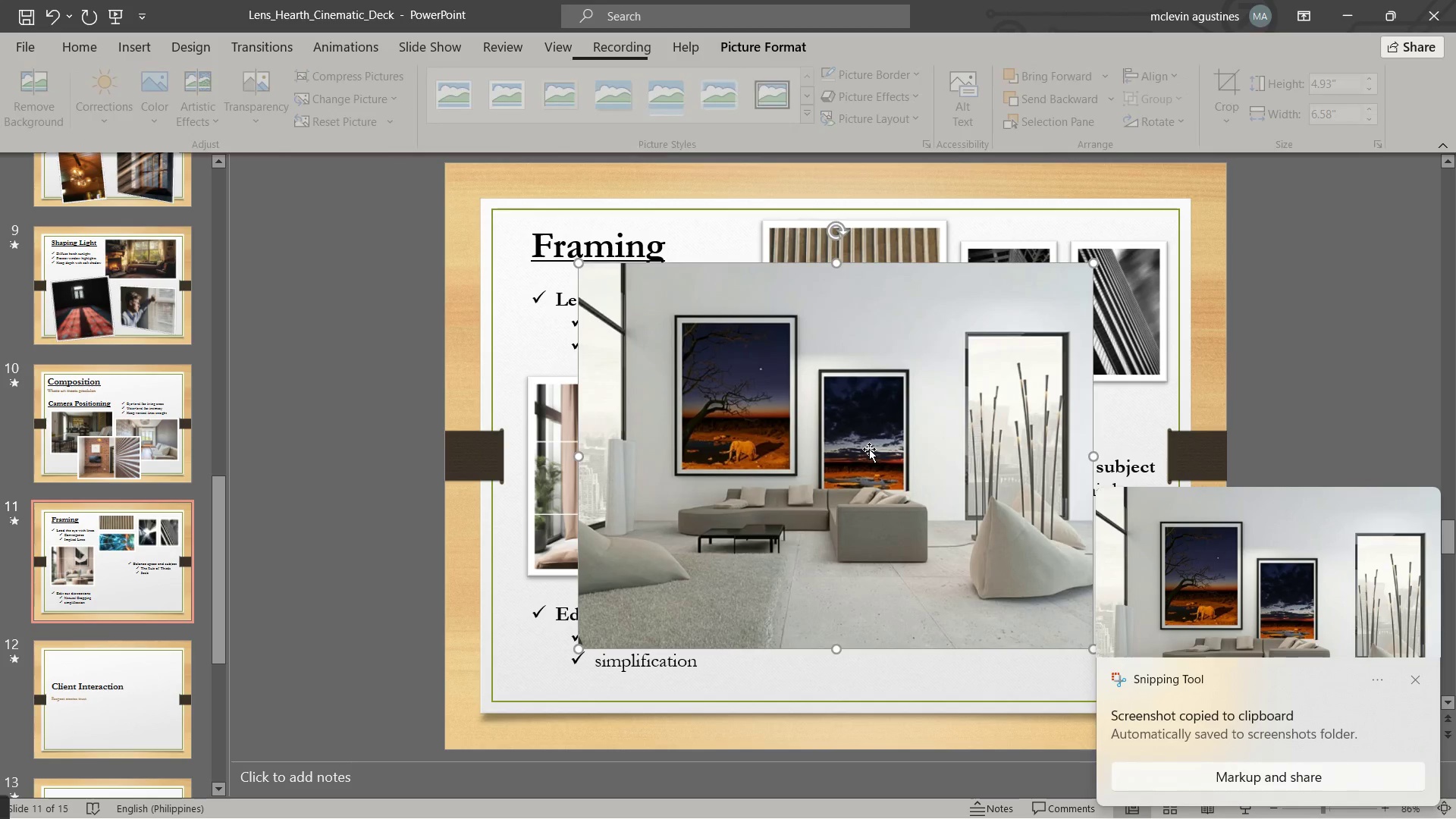 
left_click([859, 435])
 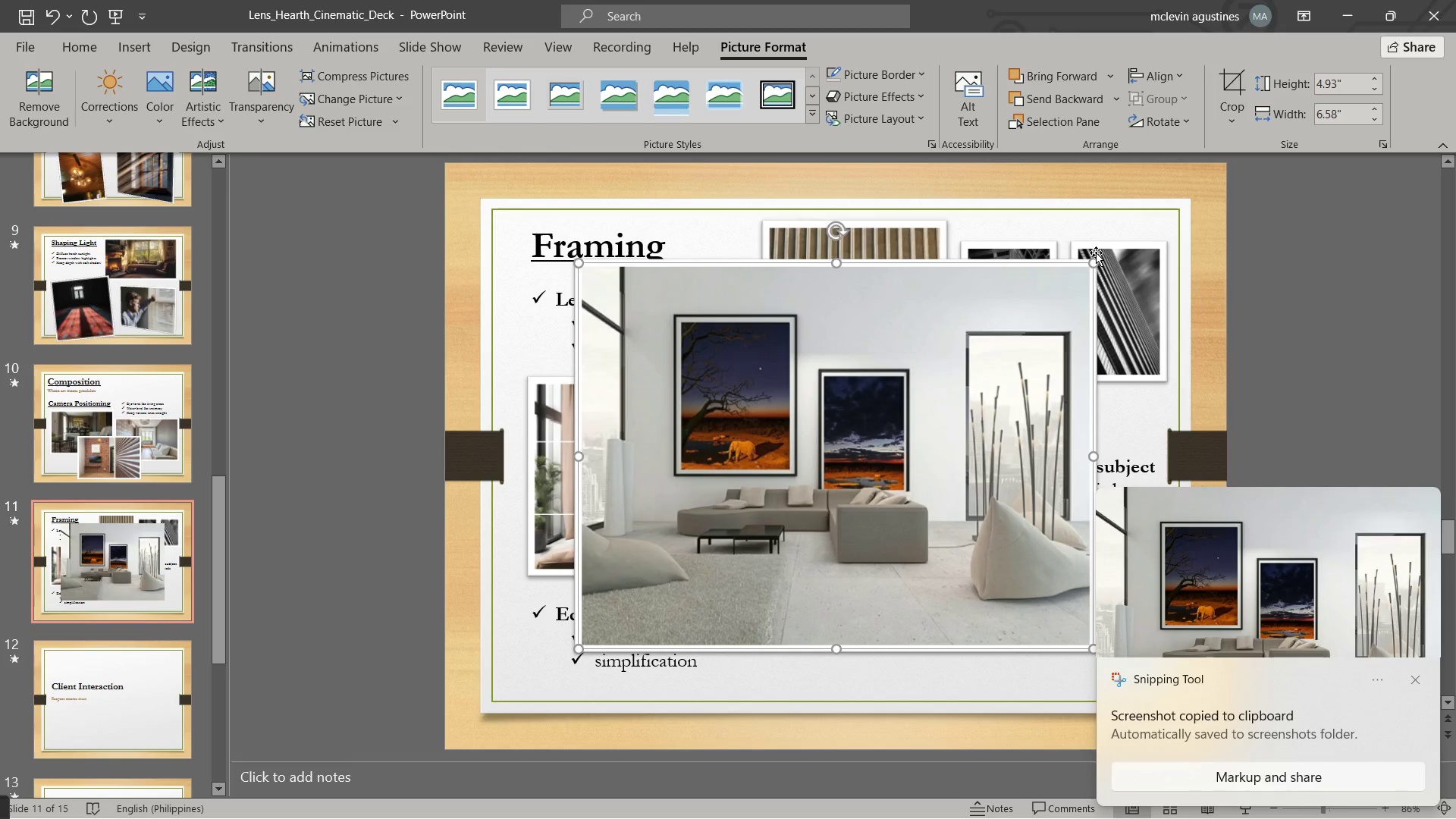 
left_click_drag(start_coordinate=[1092, 261], to_coordinate=[708, 524])
 